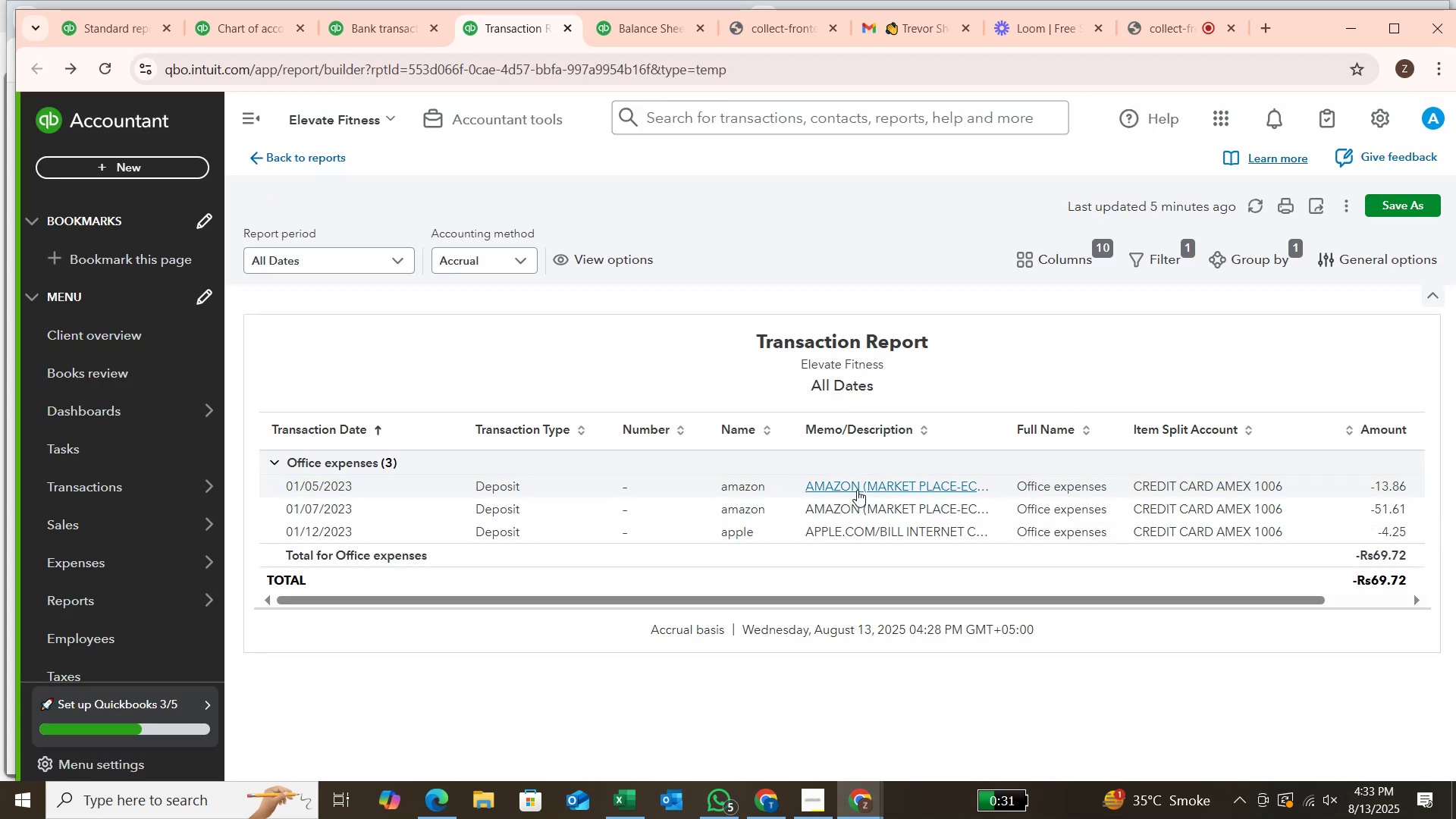 
left_click([896, 516])
 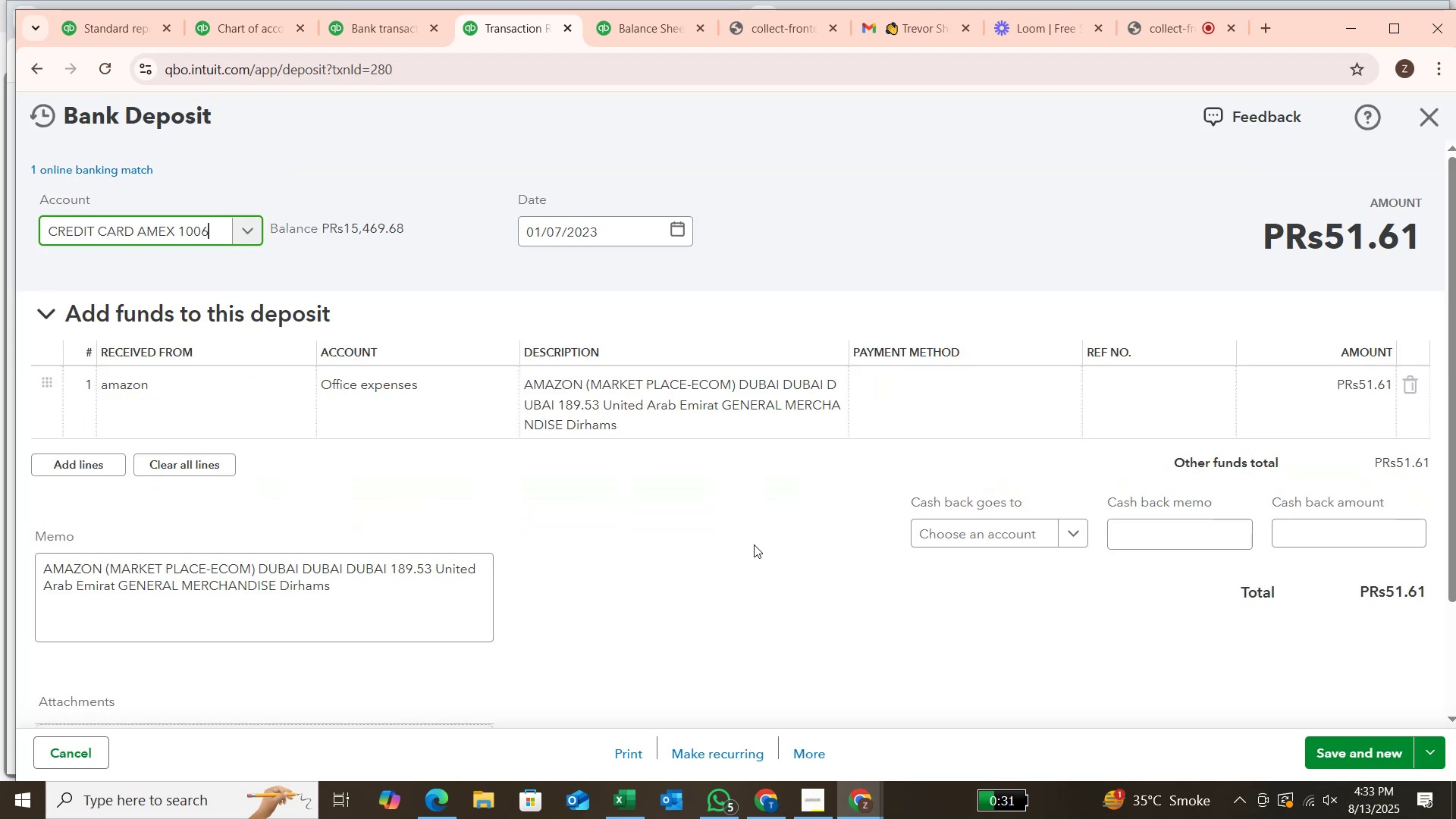 
left_click([397, 410])
 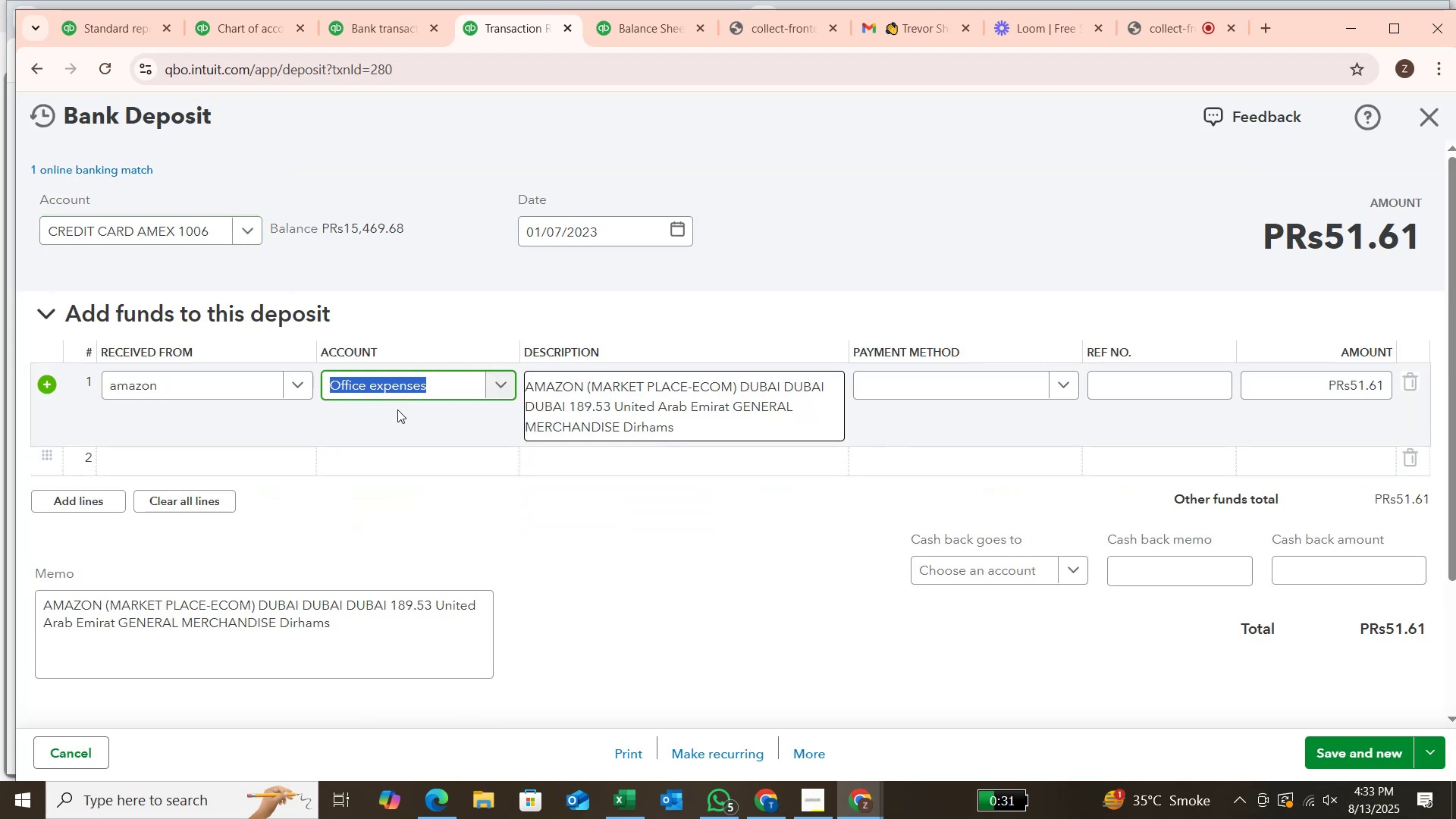 
type(Mate)
 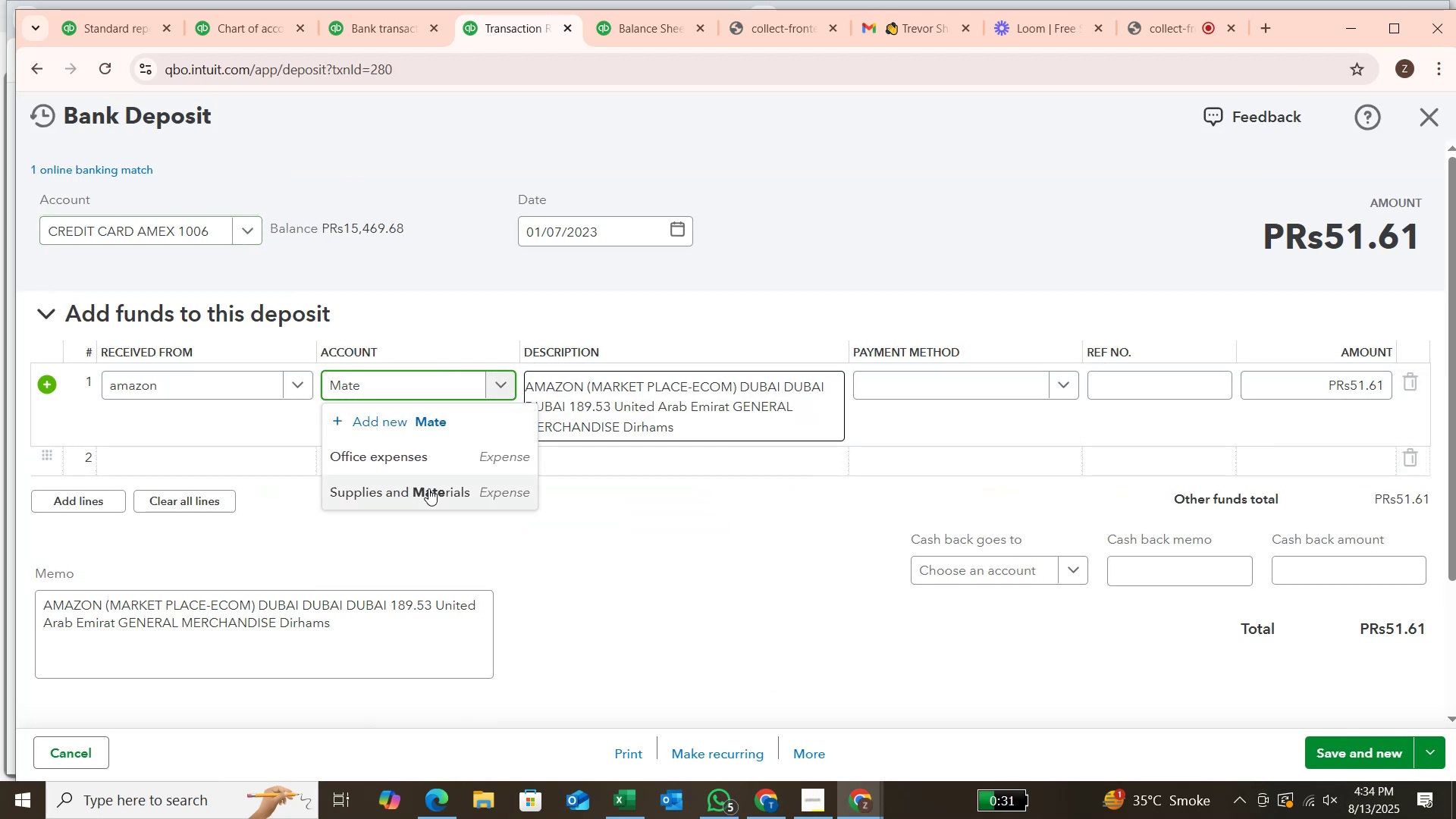 
left_click([428, 488])
 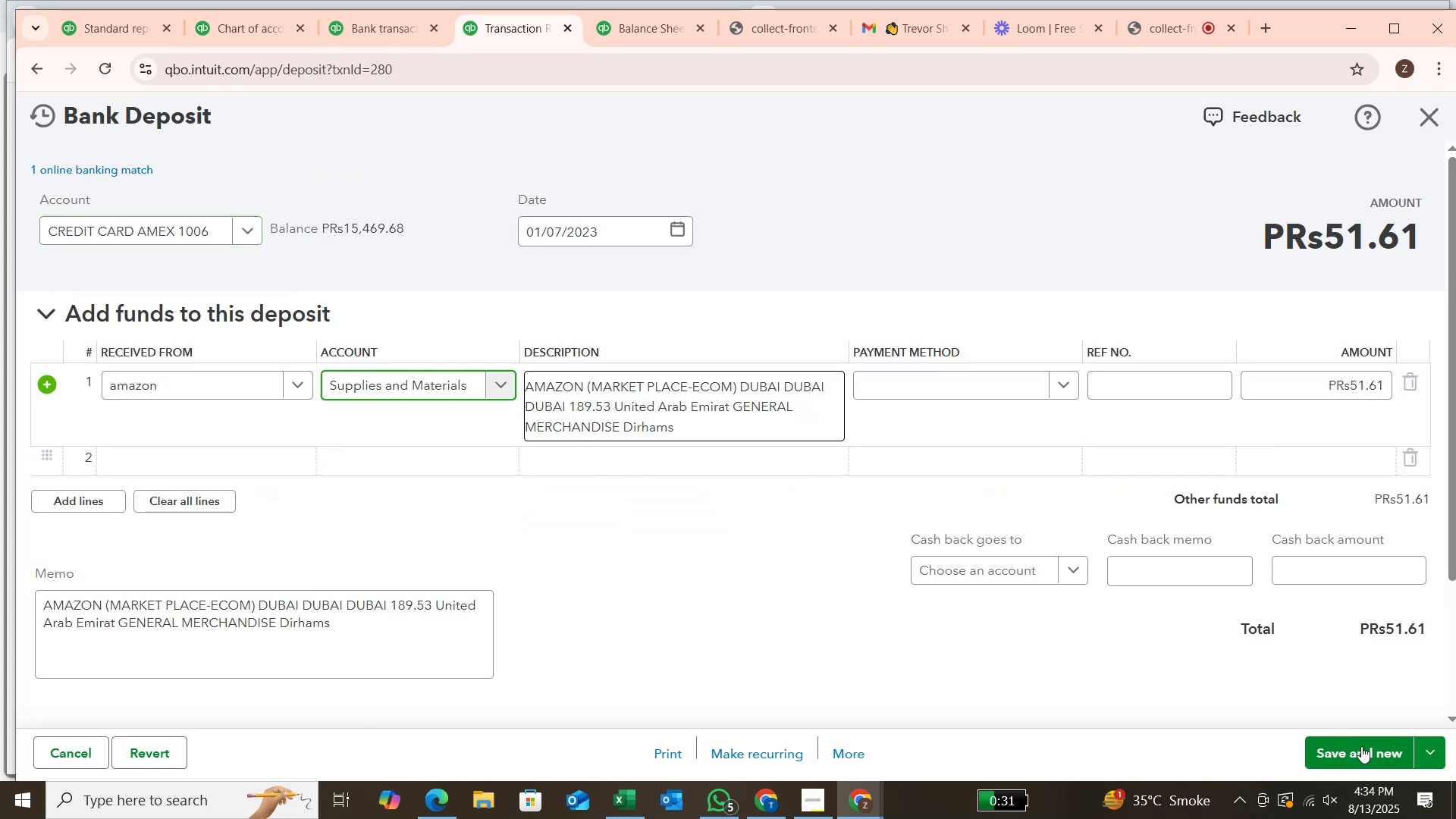 
left_click([1361, 746])
 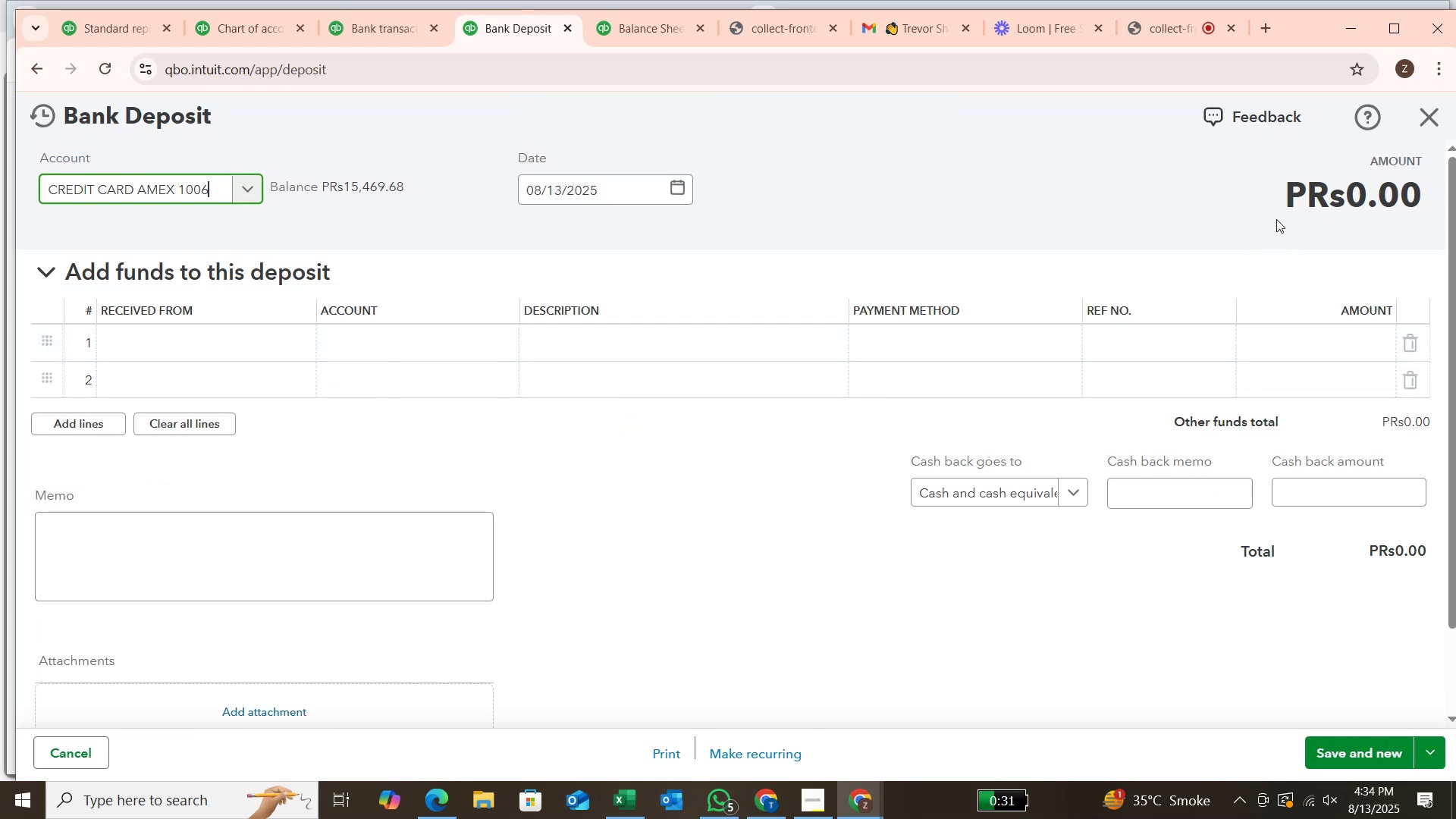 
wait(14.13)
 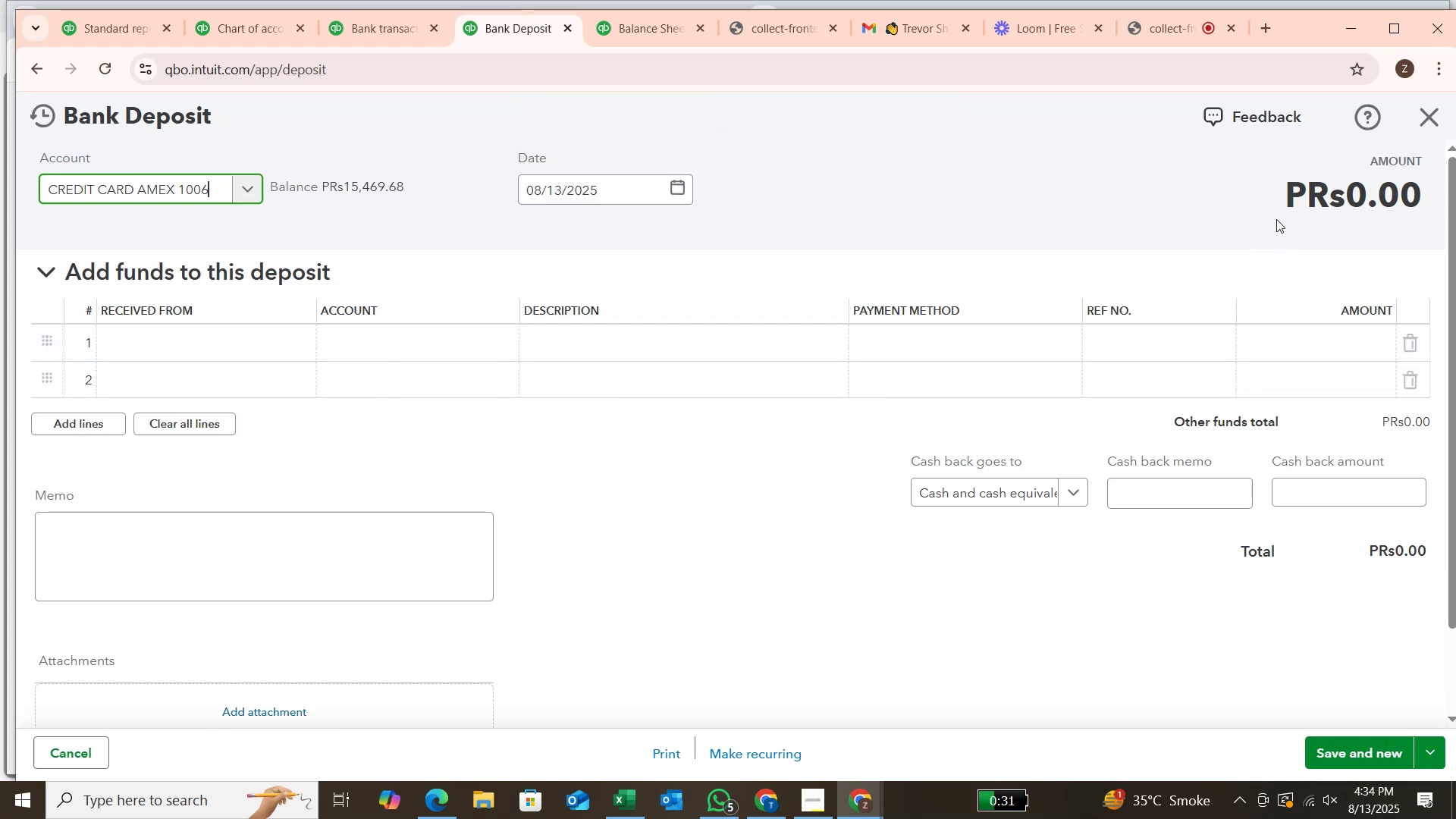 
left_click([1439, 105])
 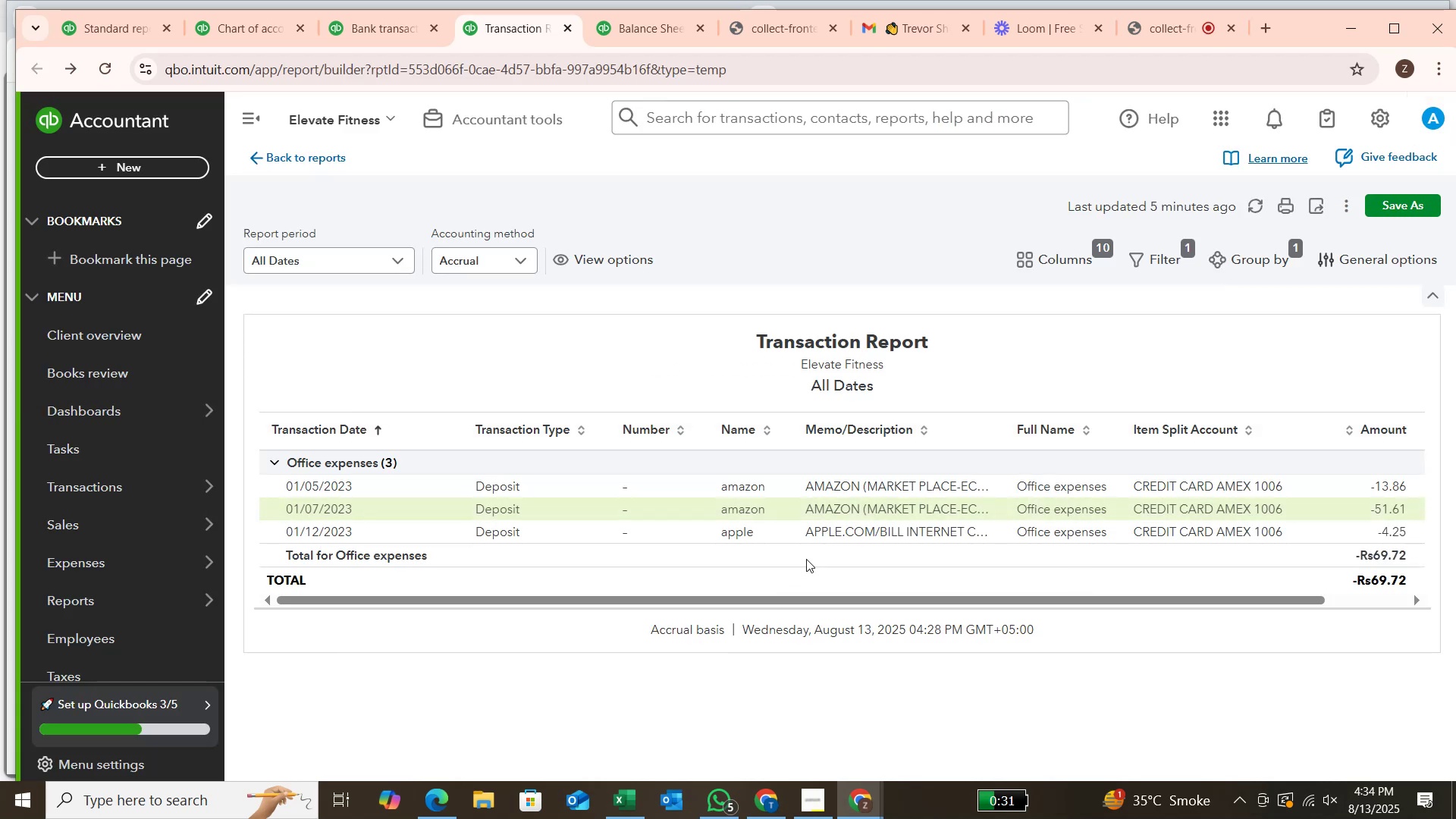 
left_click([843, 533])
 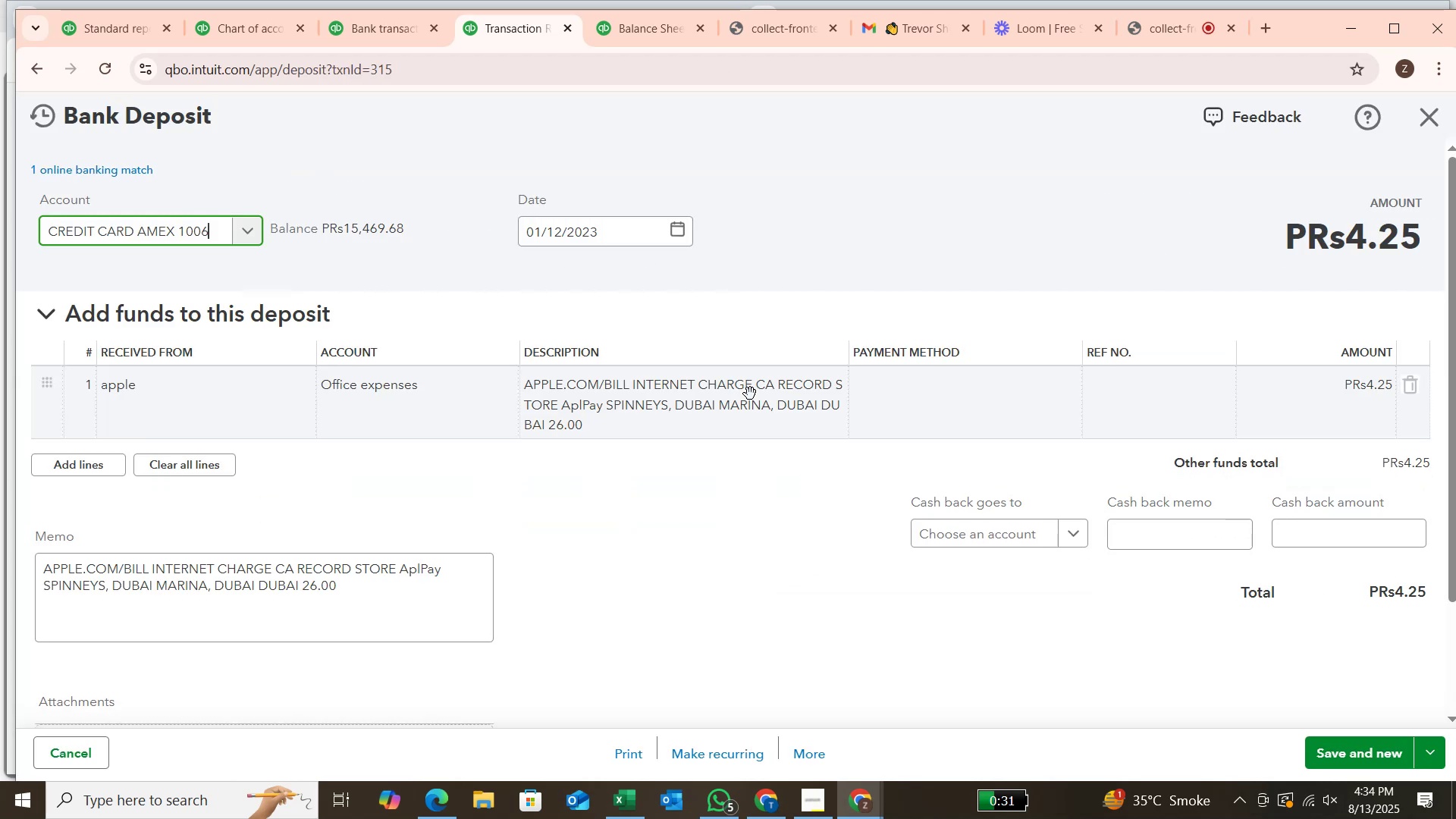 
left_click([384, 410])
 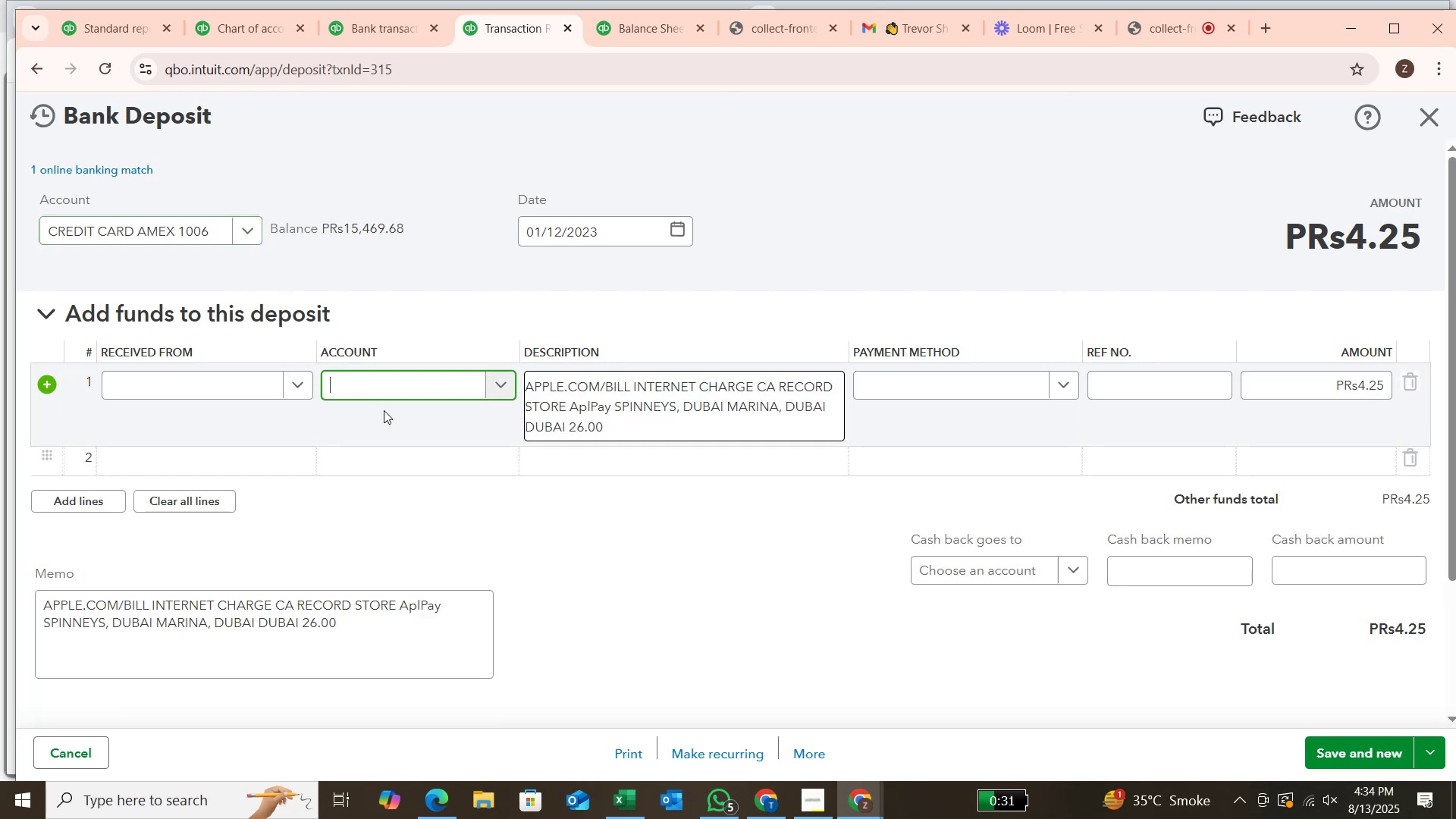 
type(Mat)
 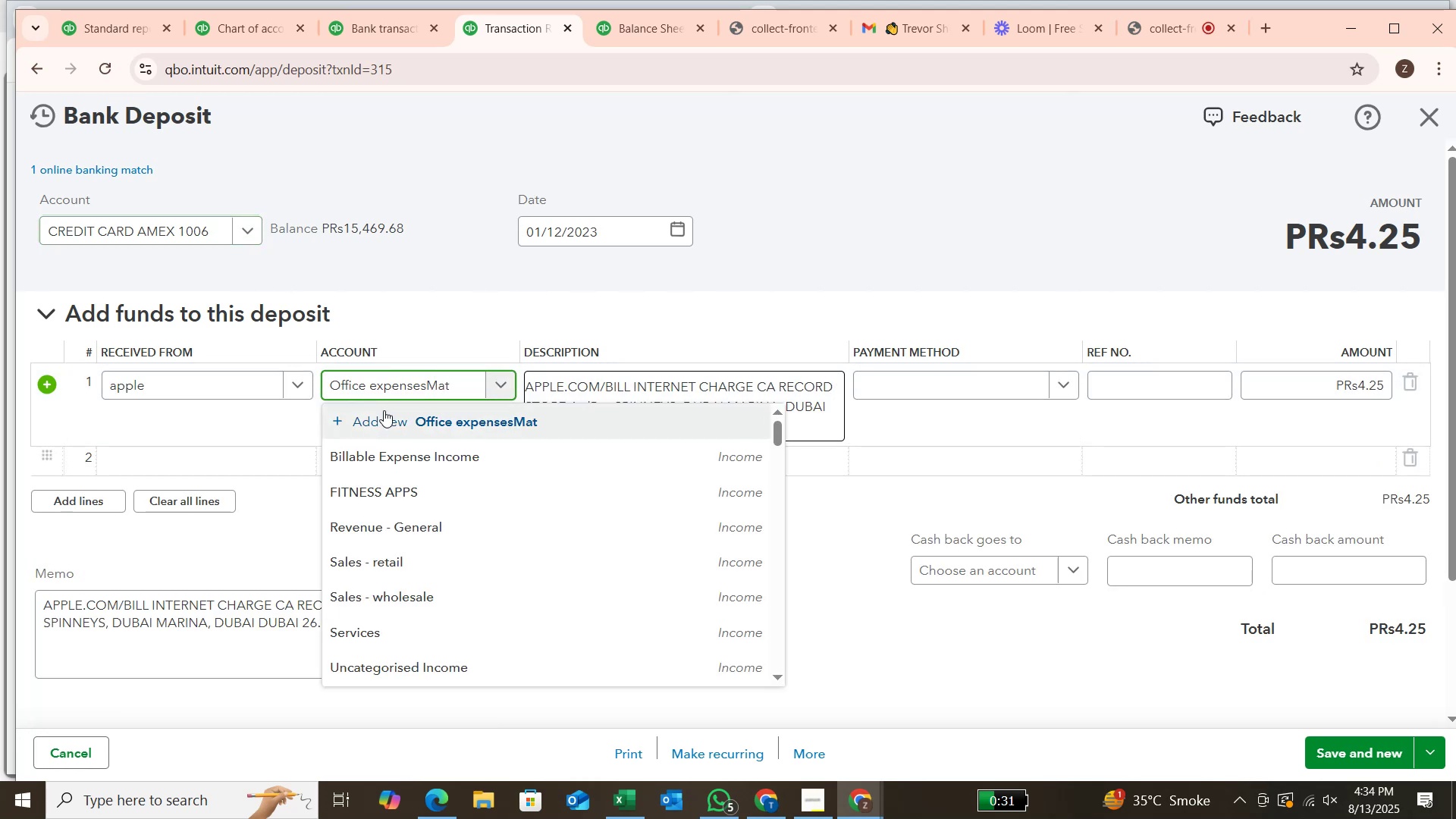 
key(Shift+ArrowLeft)
 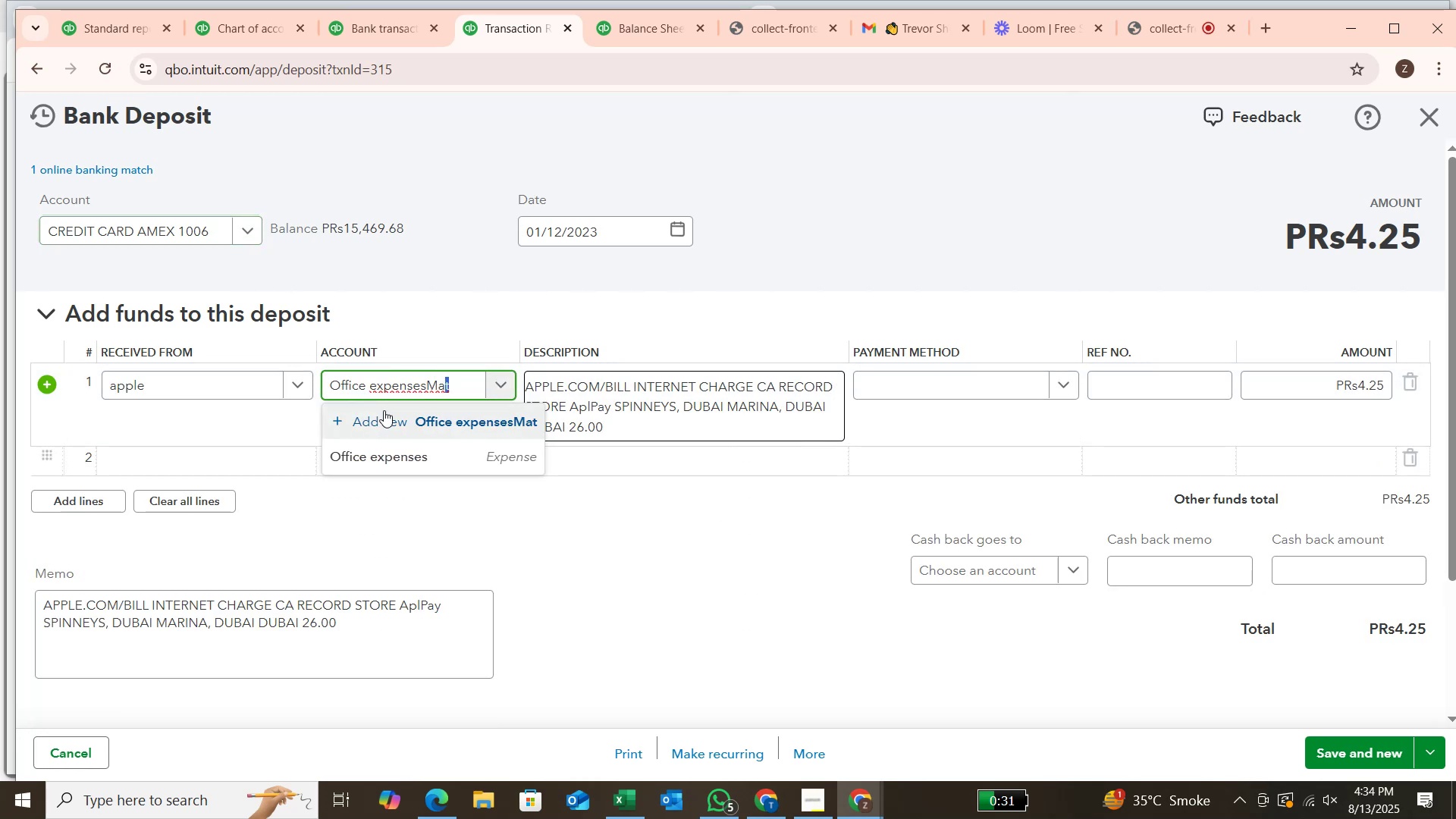 
hold_key(key=ArrowLeft, duration=1.04)
 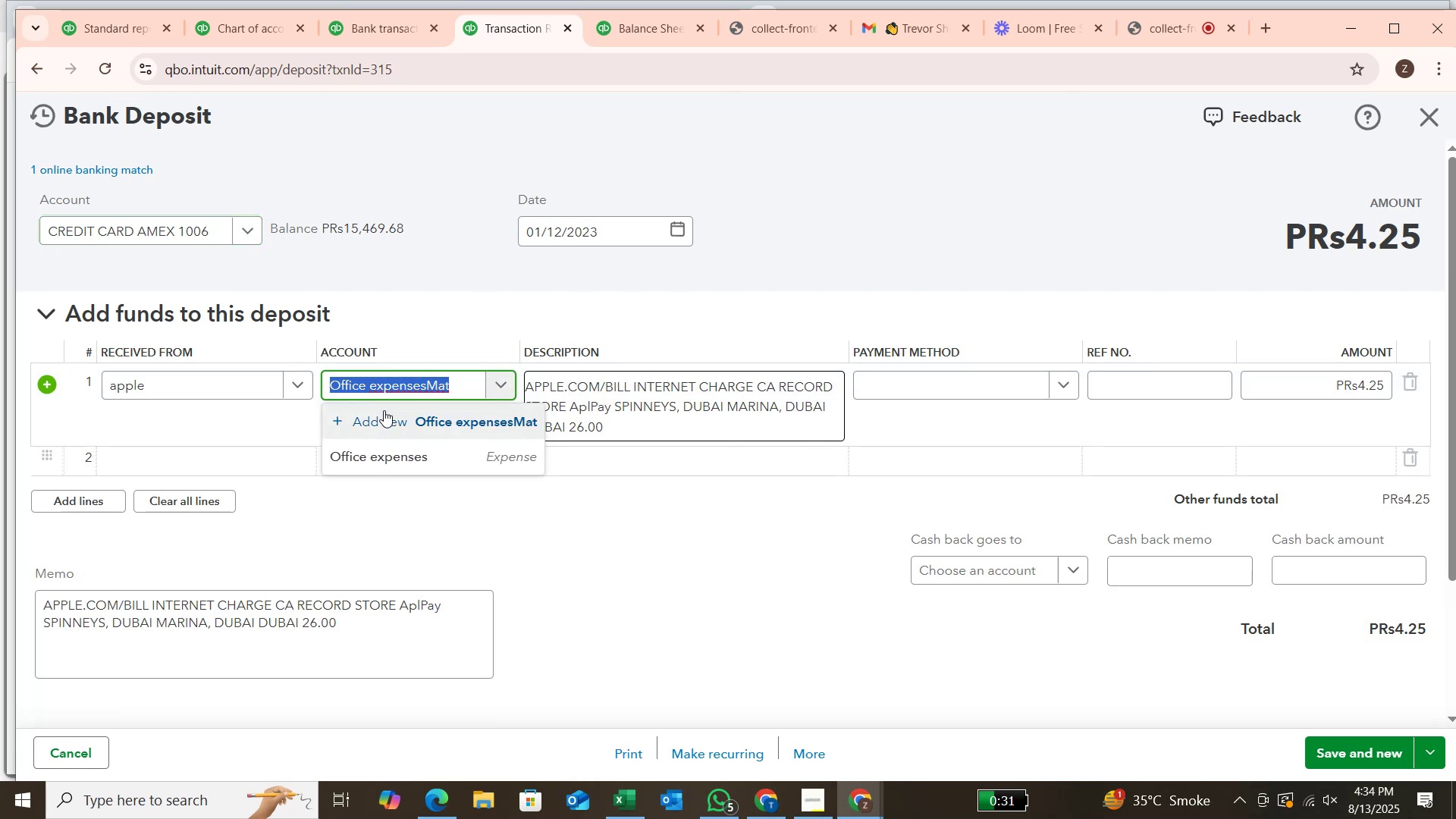 
type(Mate)
 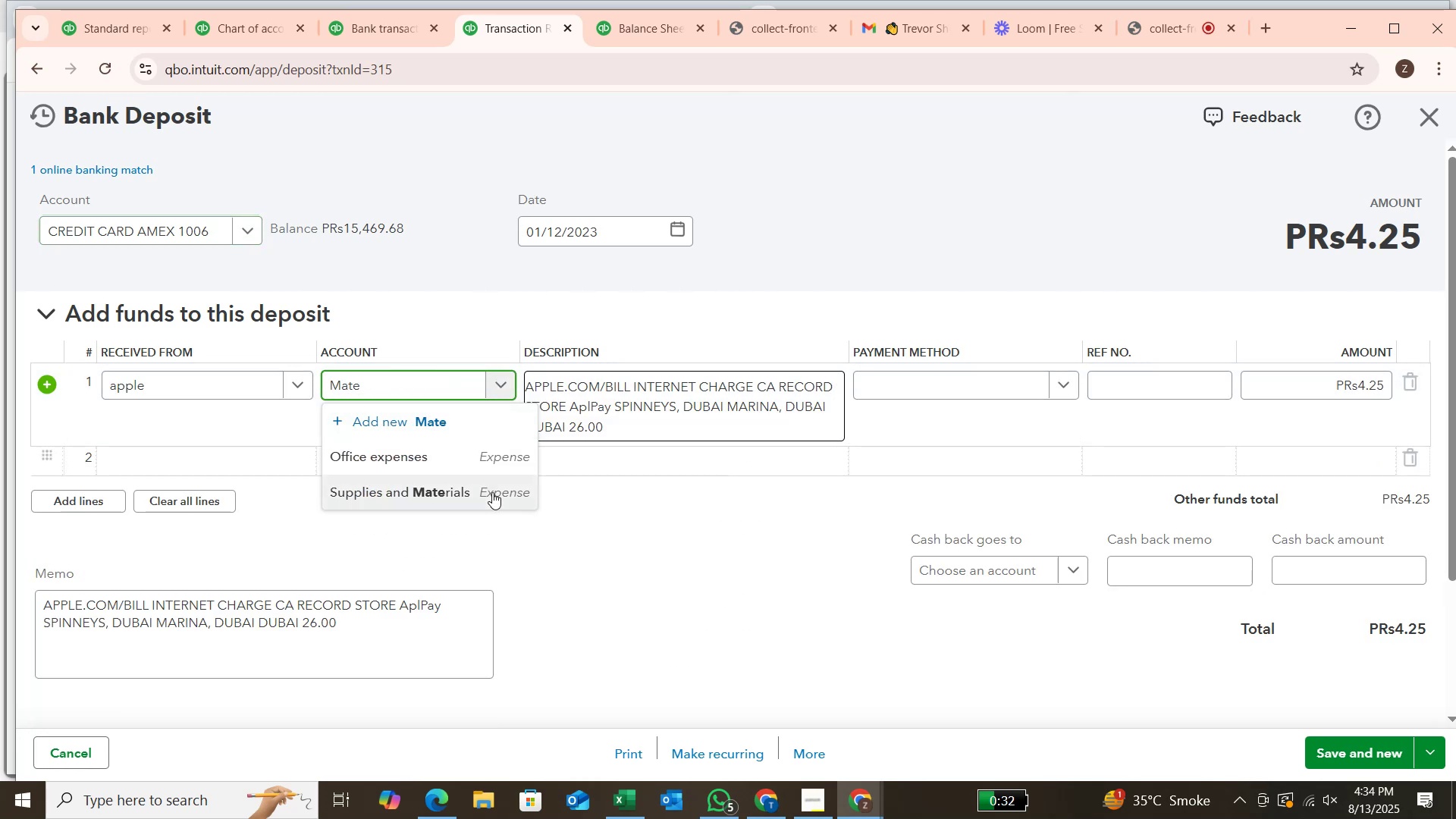 
left_click([492, 492])
 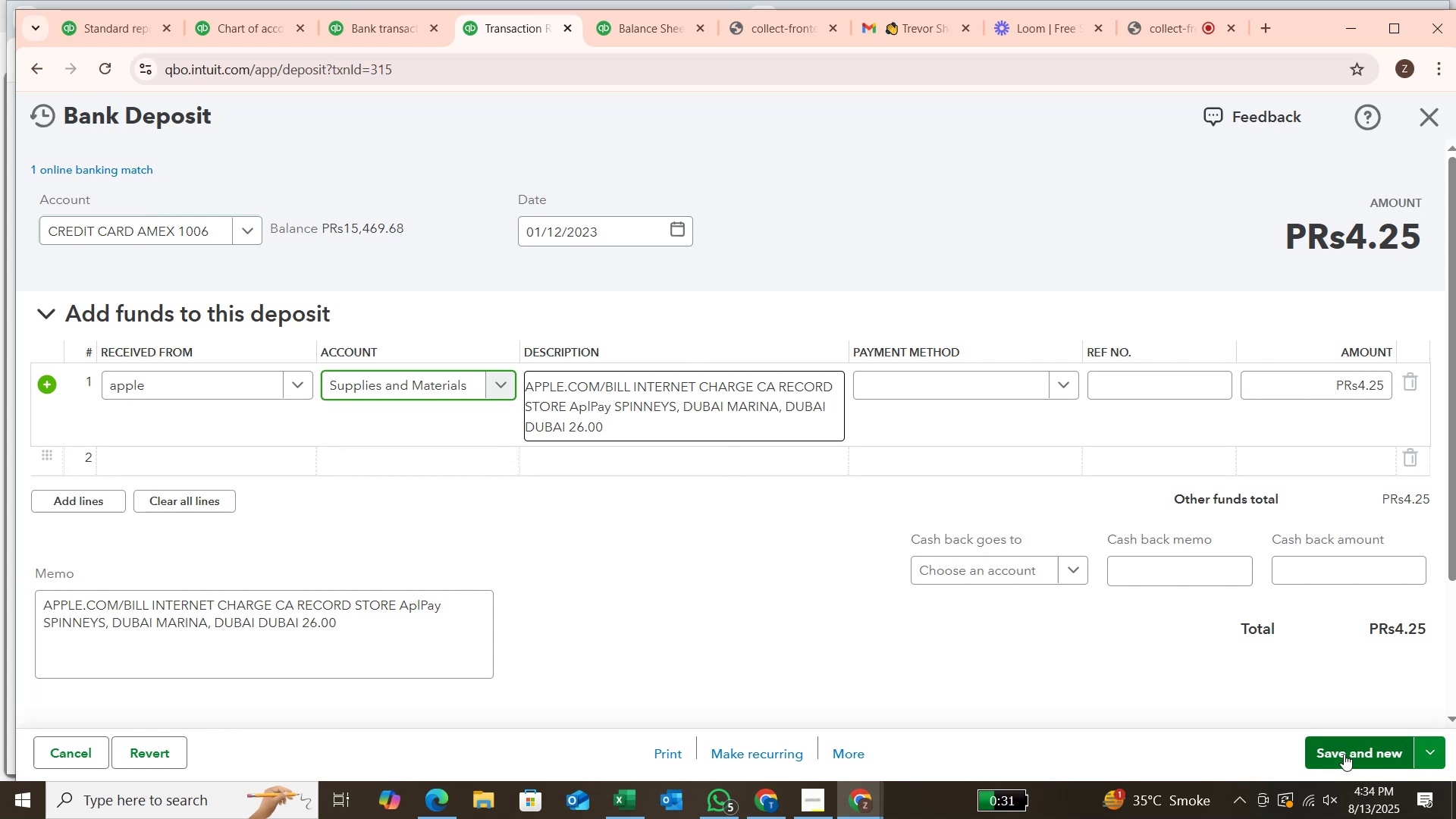 
wait(5.34)
 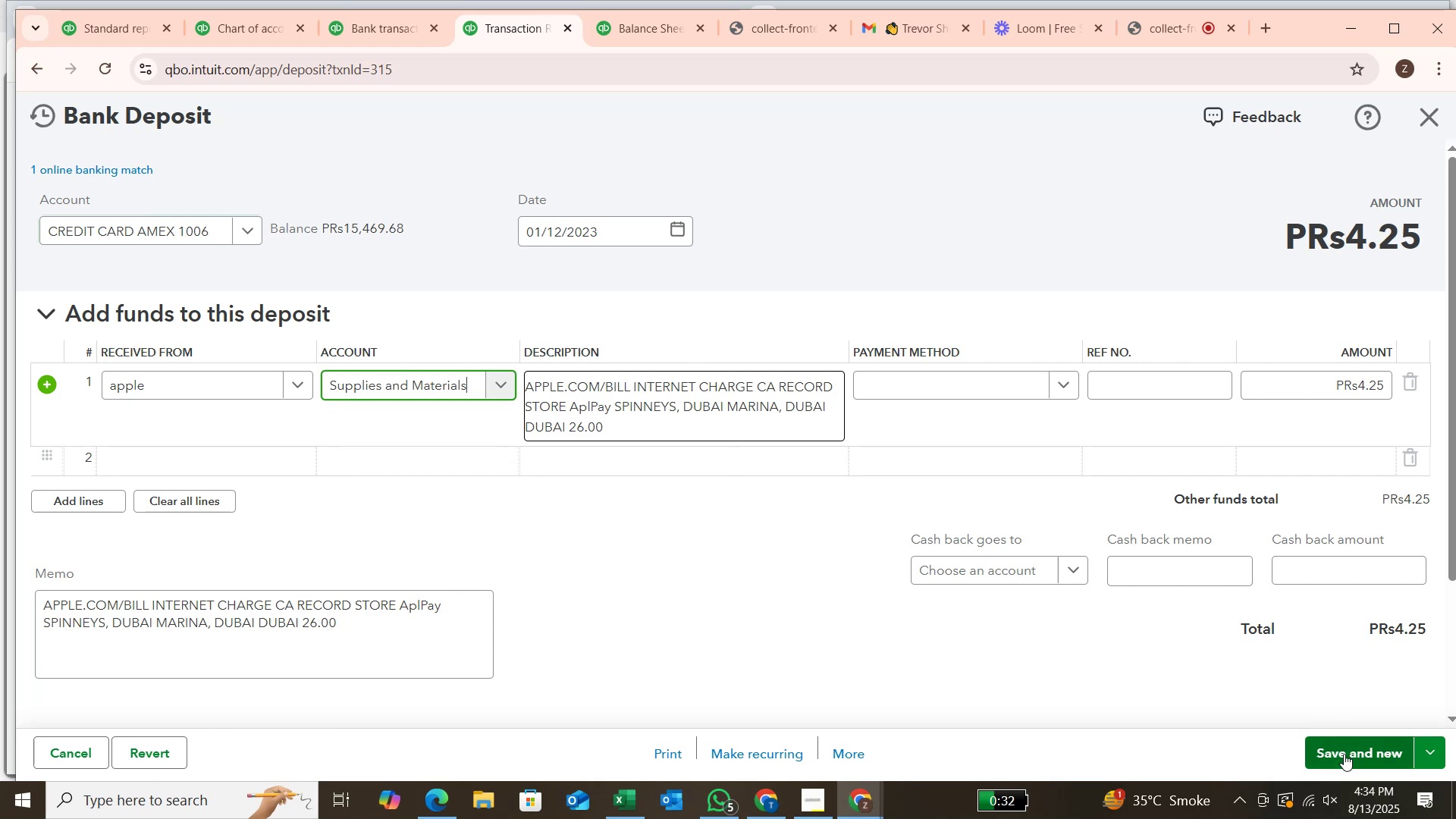 
left_click([1344, 754])
 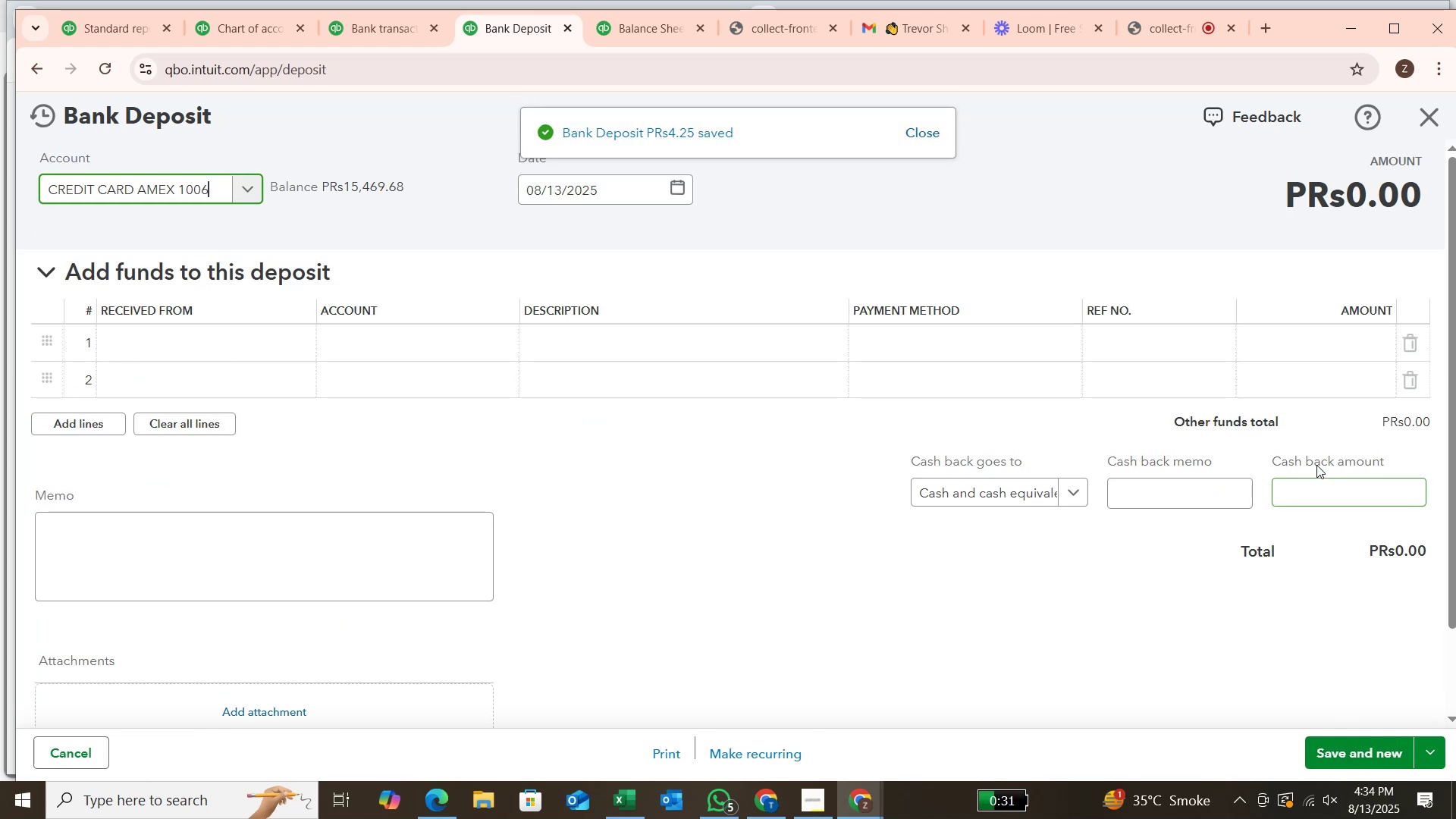 
wait(9.13)
 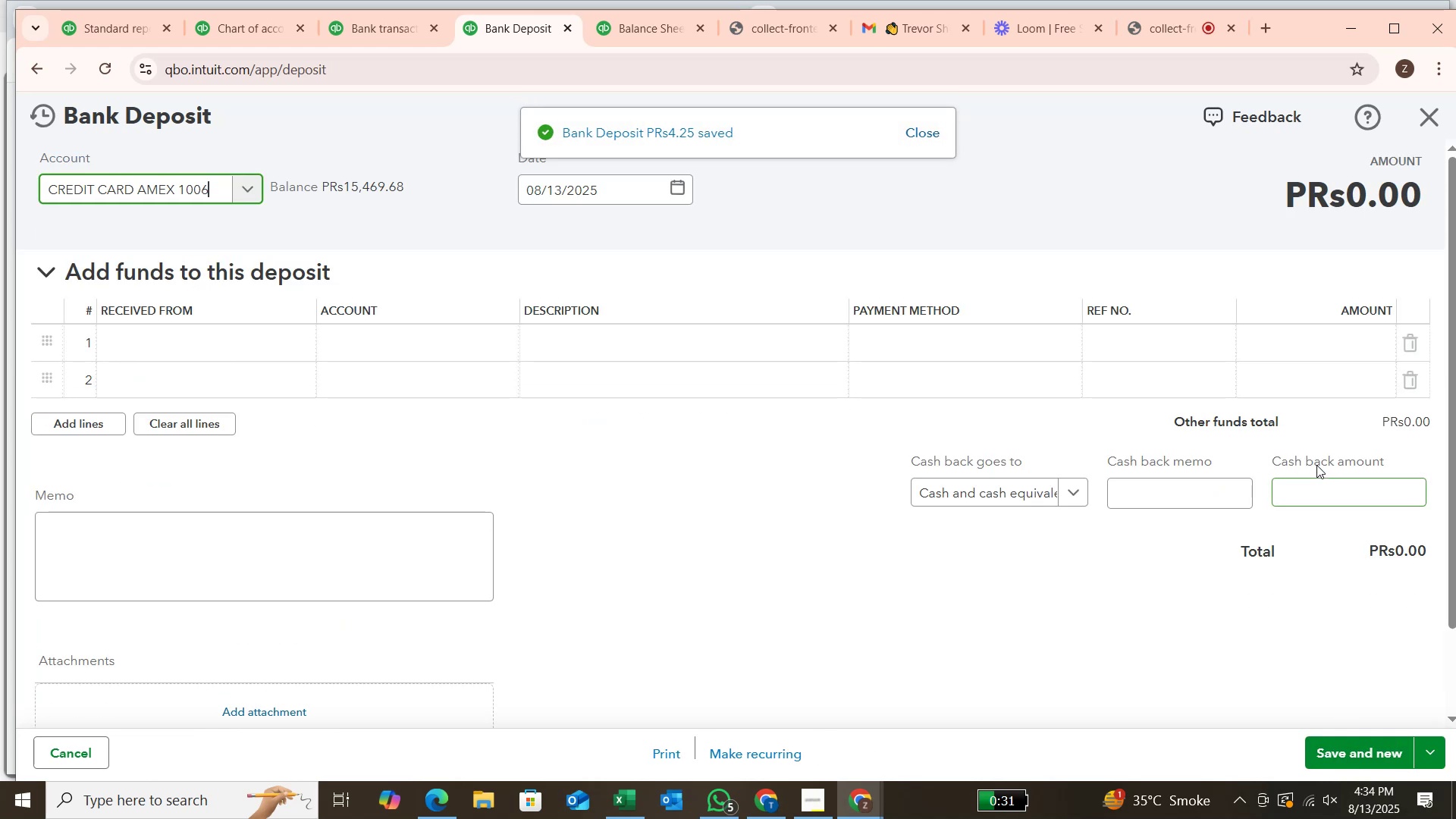 
left_click([1423, 124])
 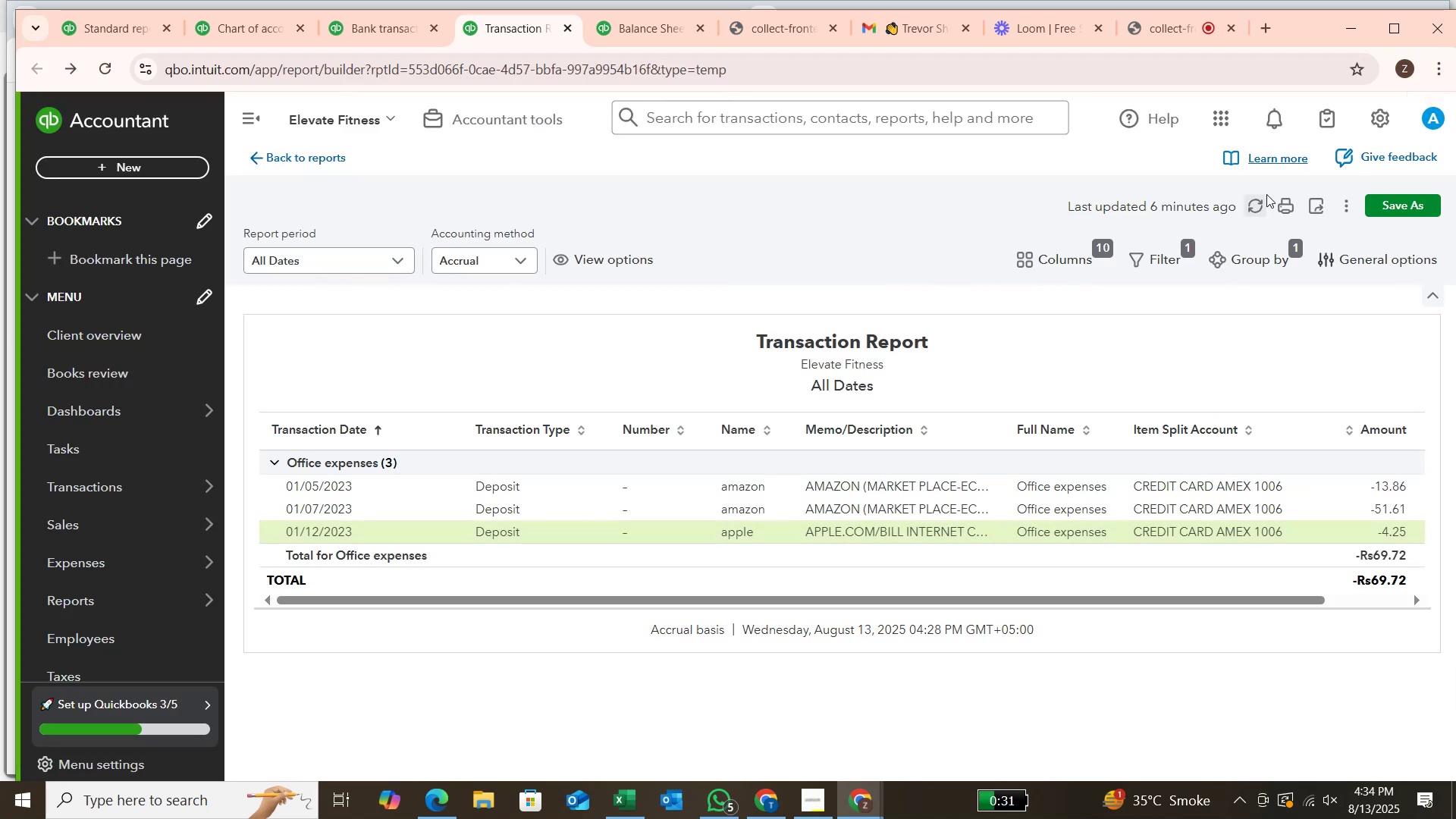 
left_click([1243, 215])
 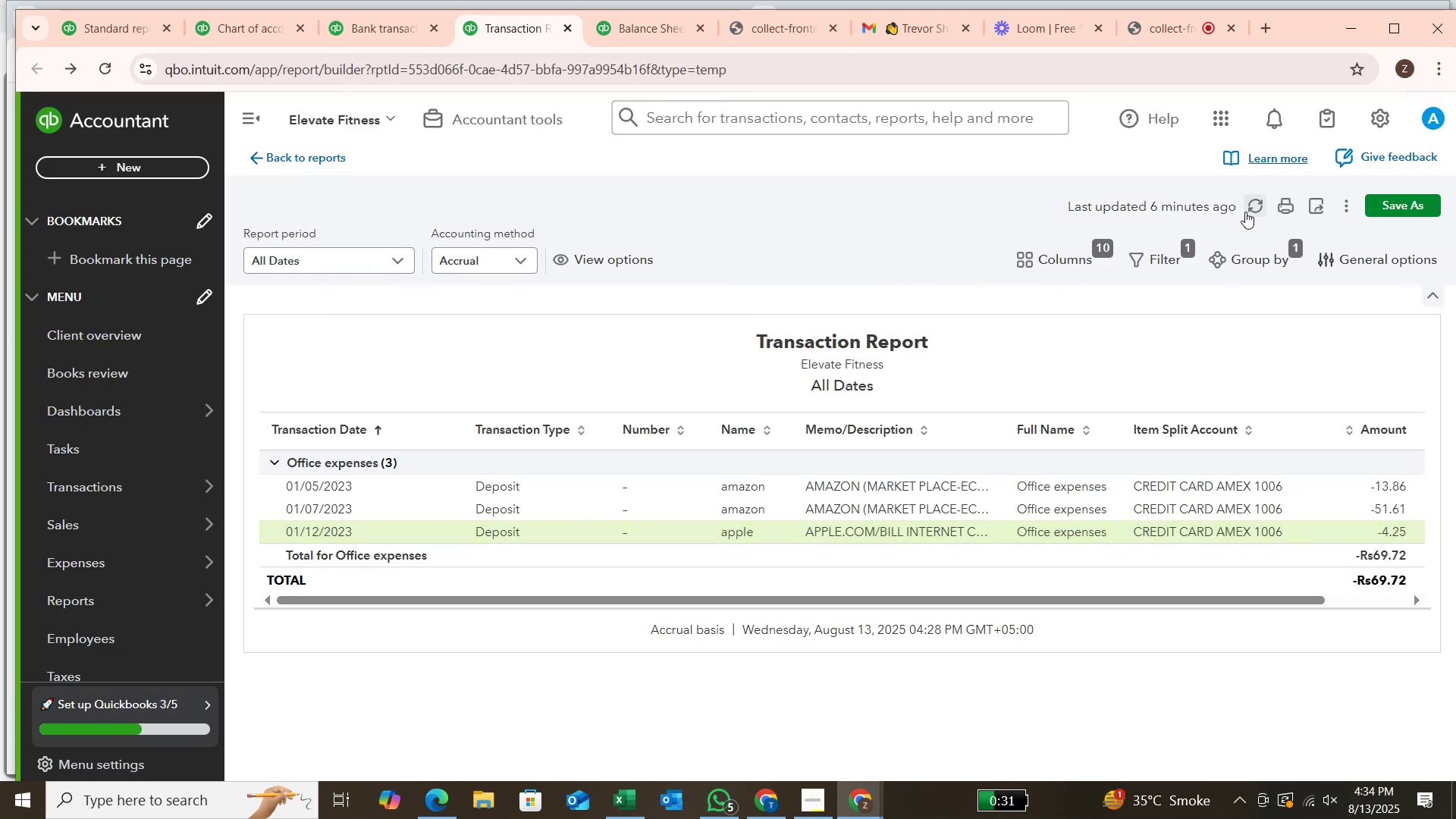 
double_click([1245, 212])
 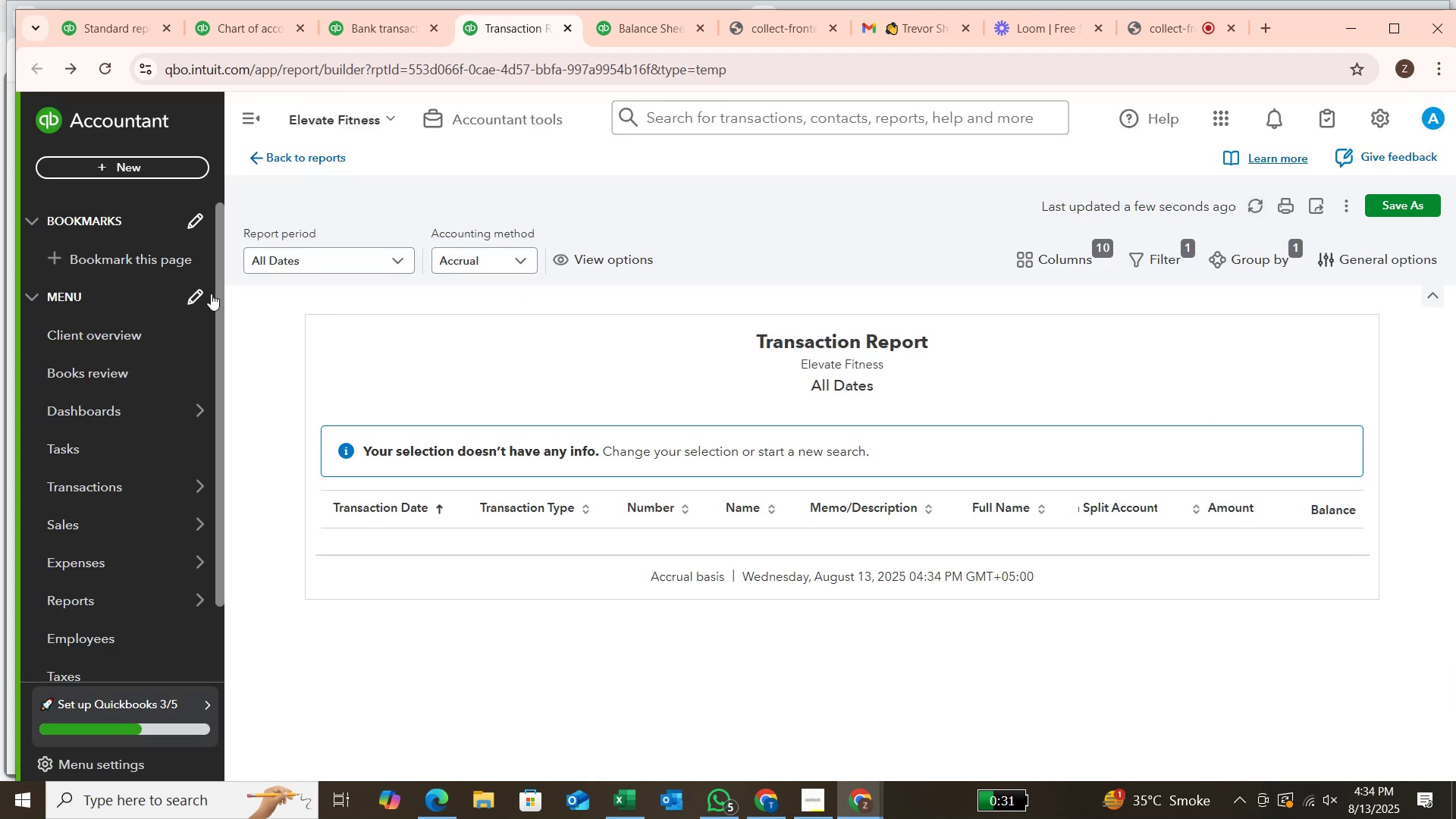 
left_click([286, 160])
 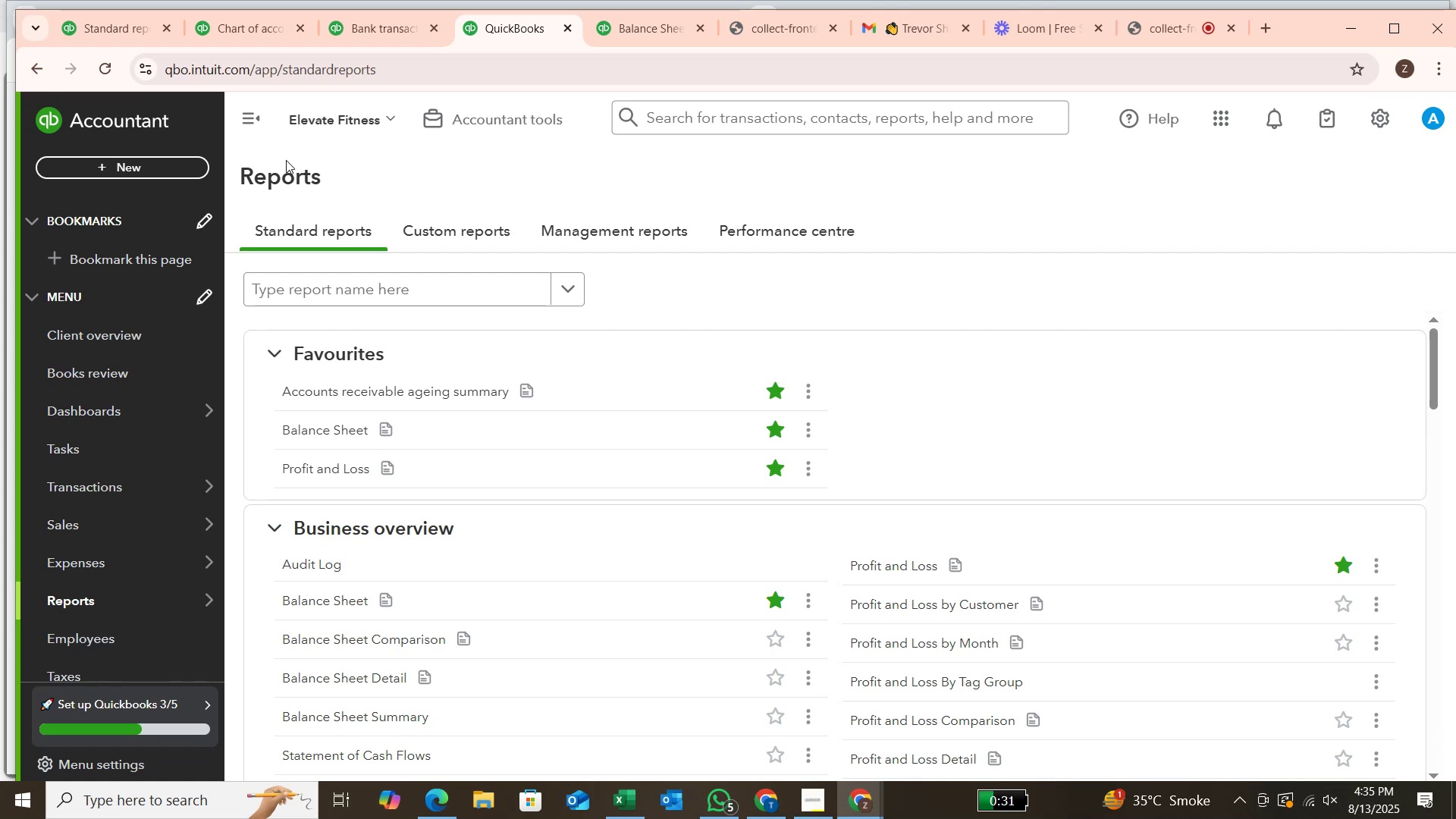 
wait(20.1)
 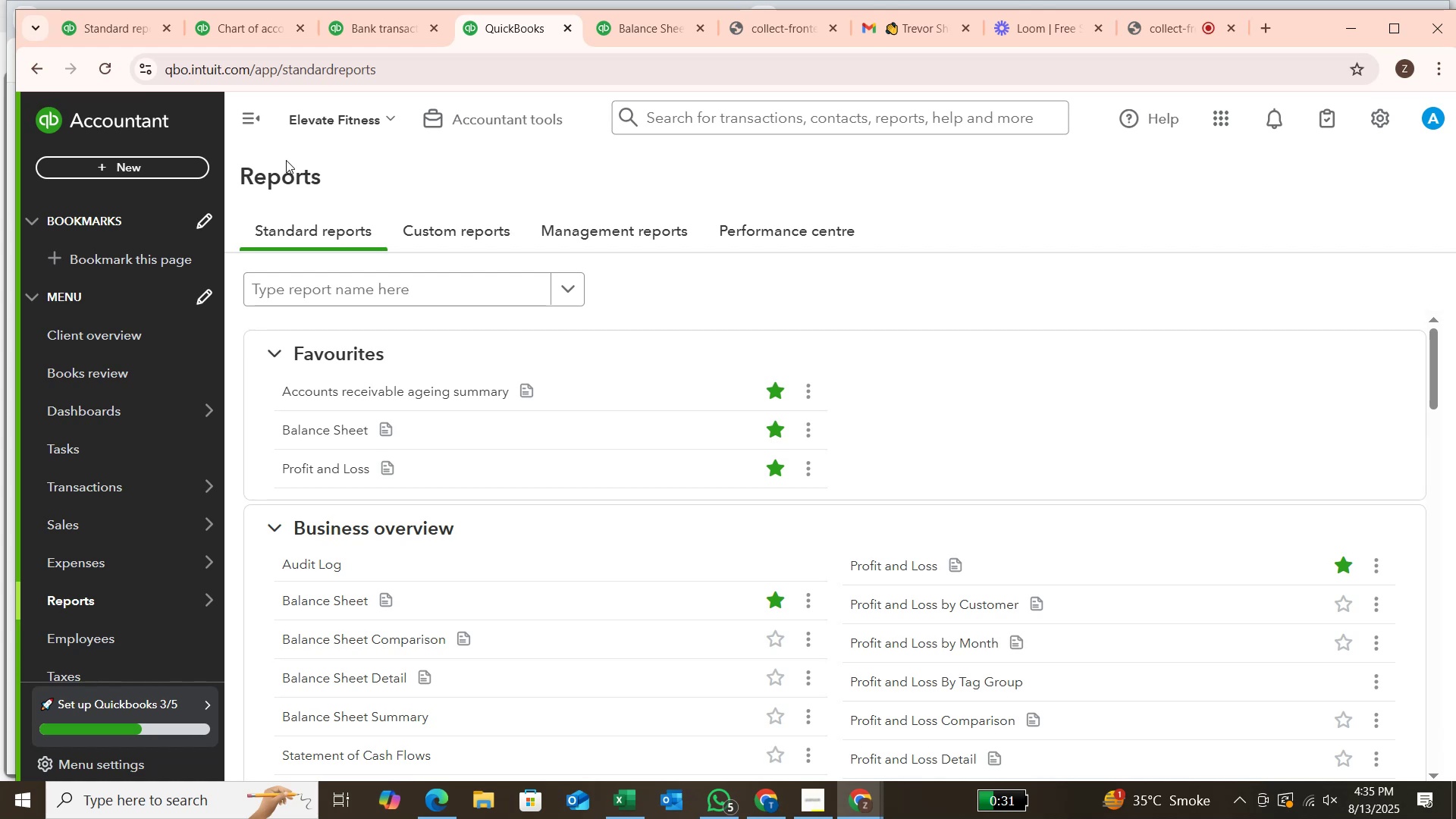 
left_click([310, 466])
 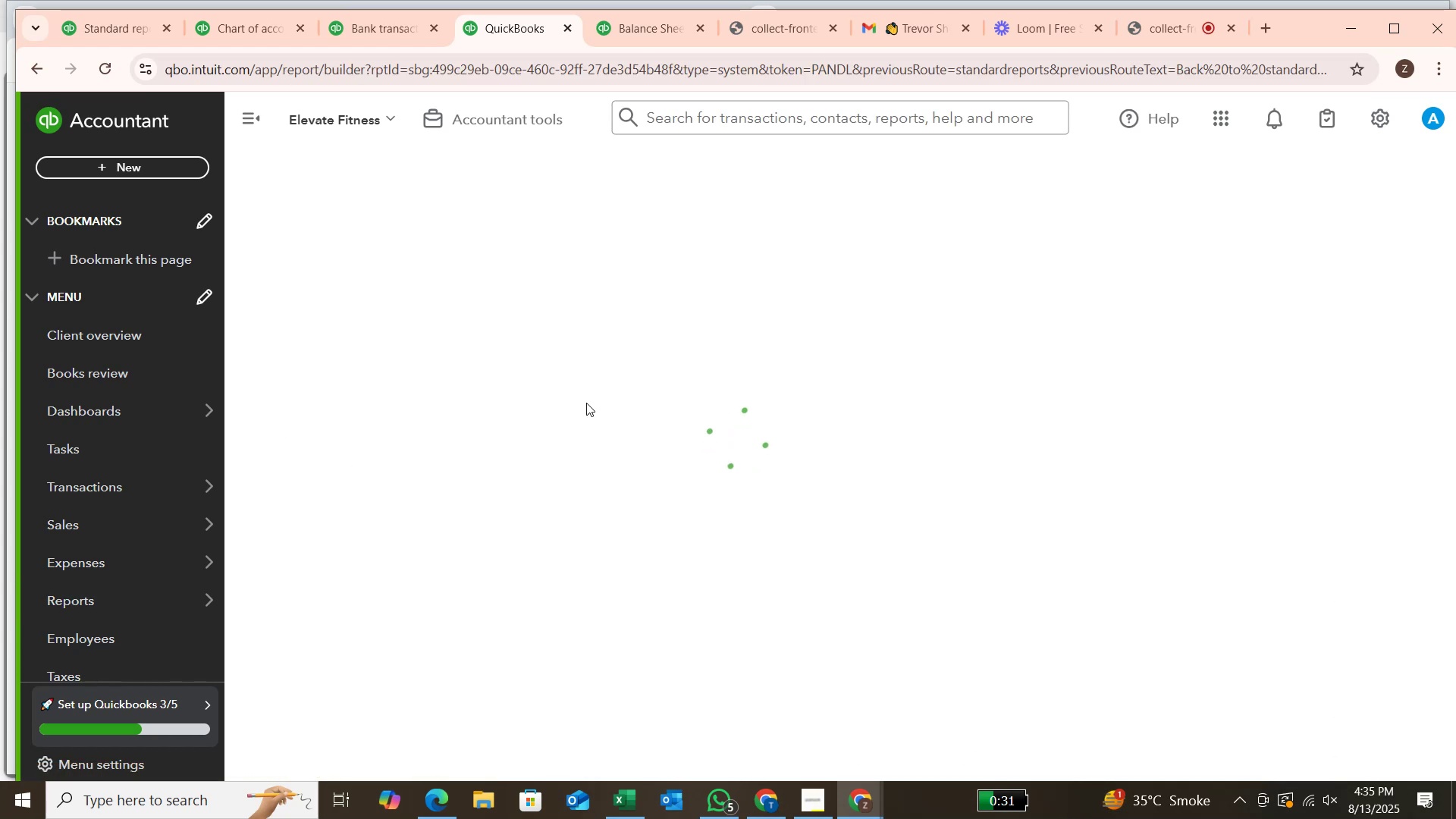 
wait(10.72)
 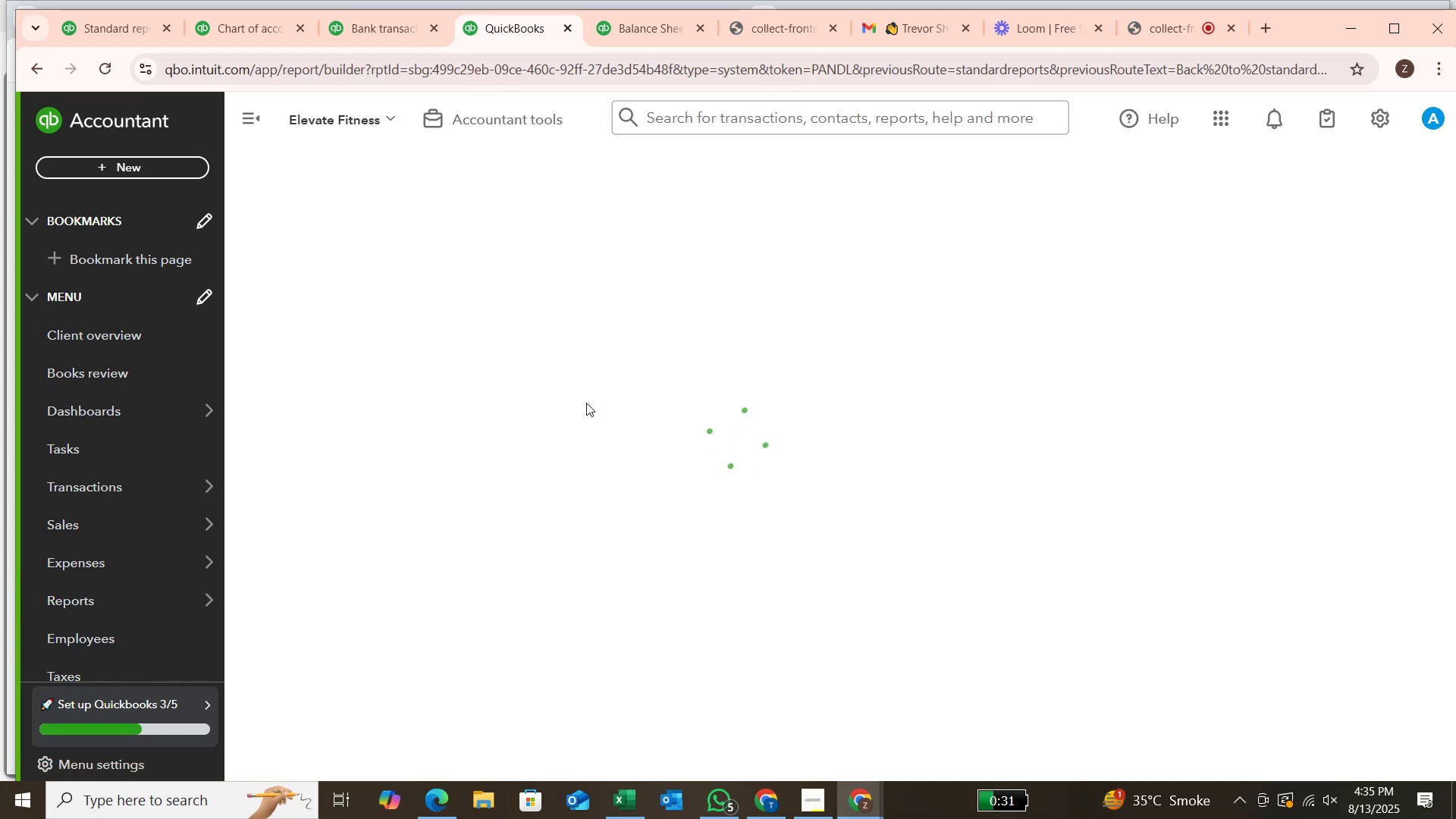 
scroll: coordinate [586, 403], scroll_direction: down, amount: 2.0
 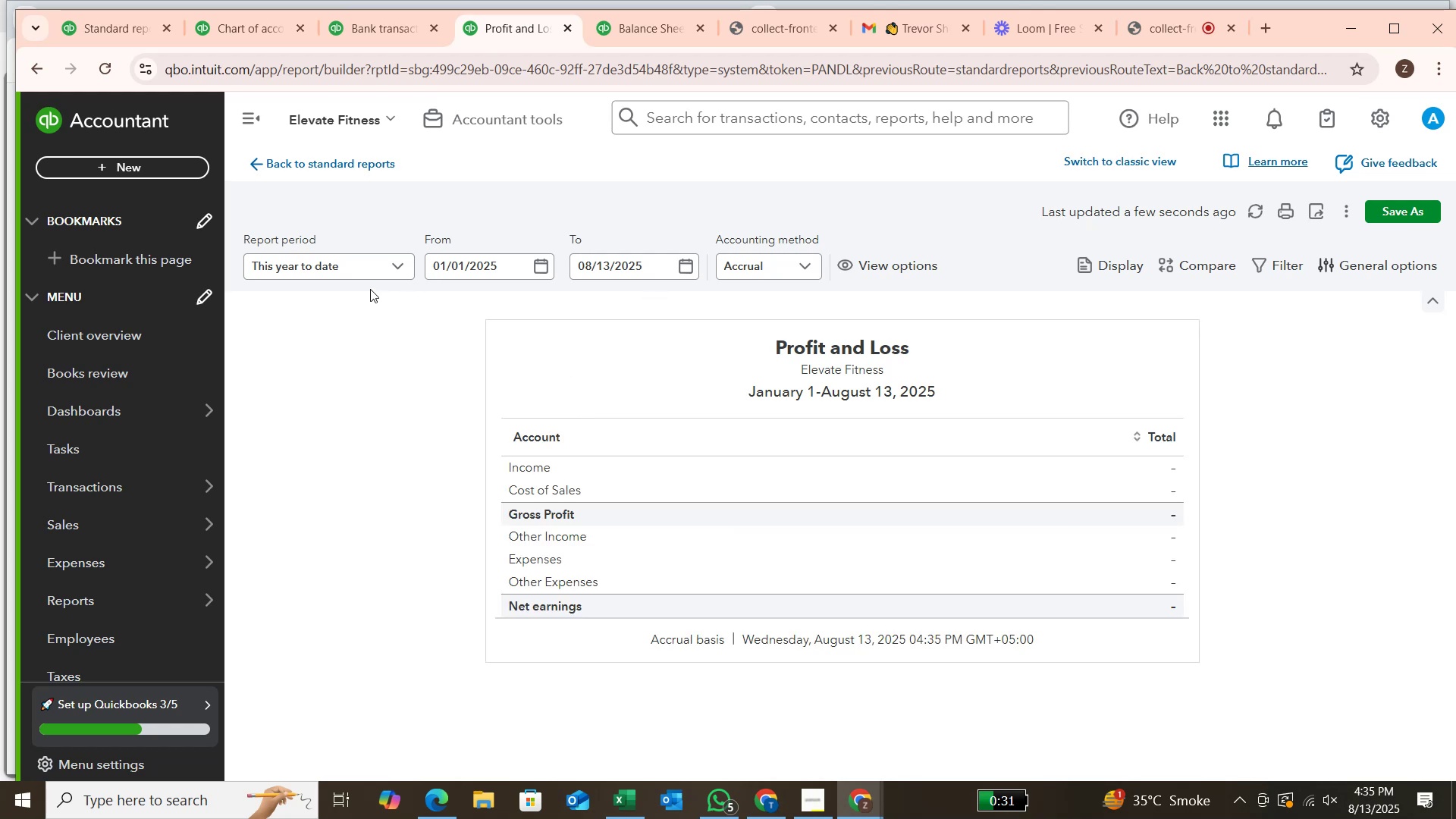 
left_click([359, 267])
 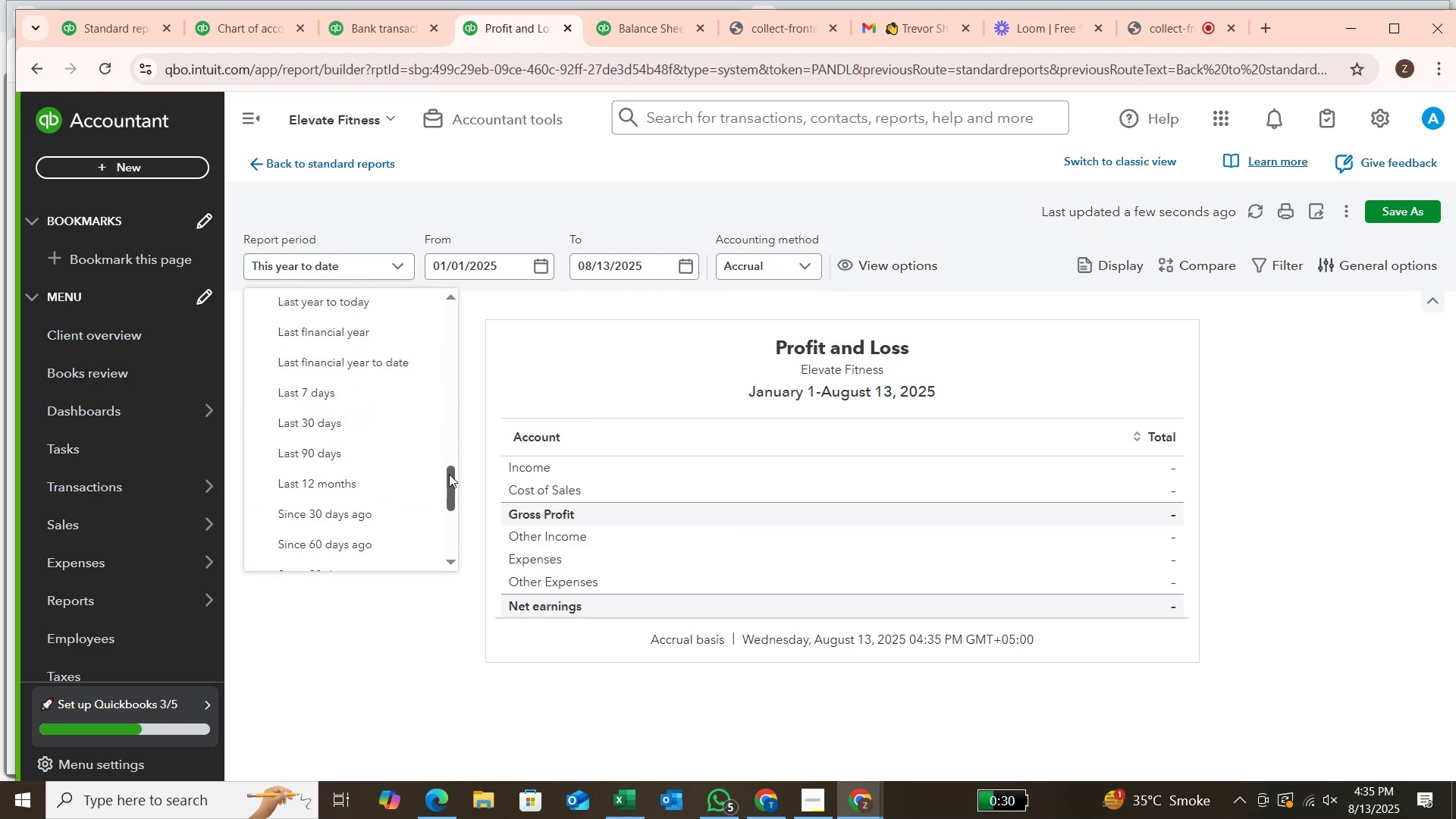 
wait(7.88)
 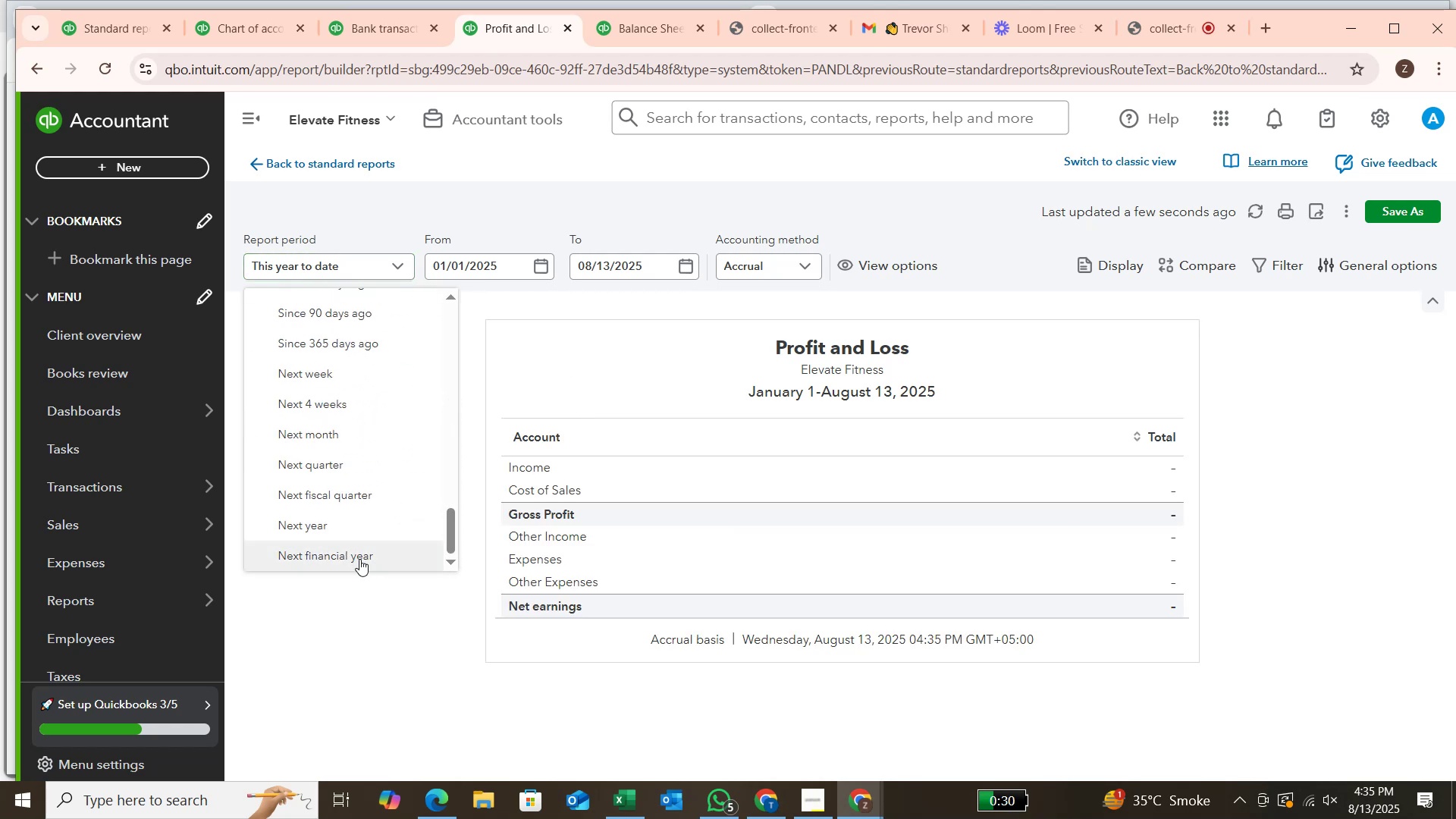 
left_click([362, 470])
 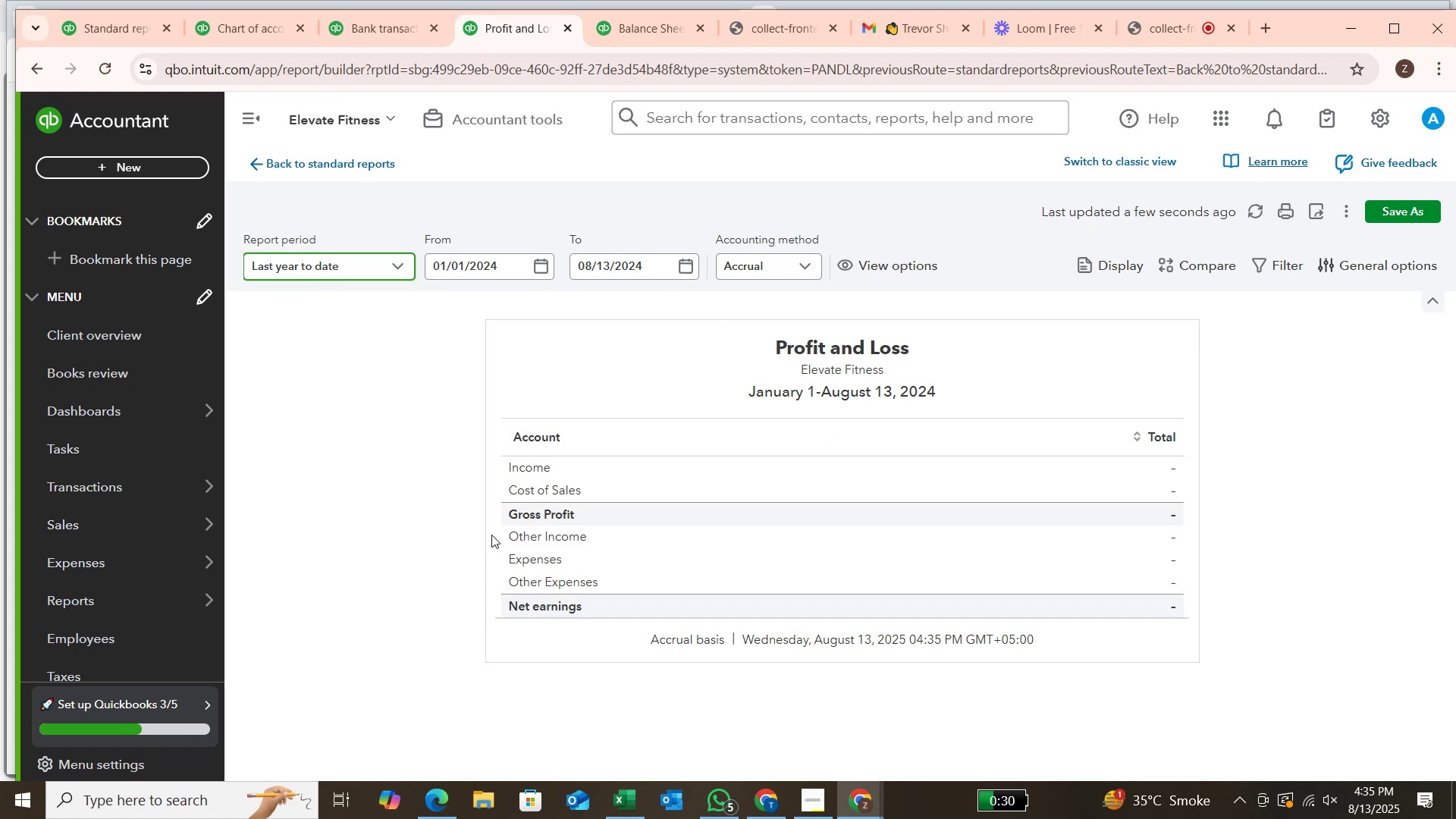 
left_click([371, 275])
 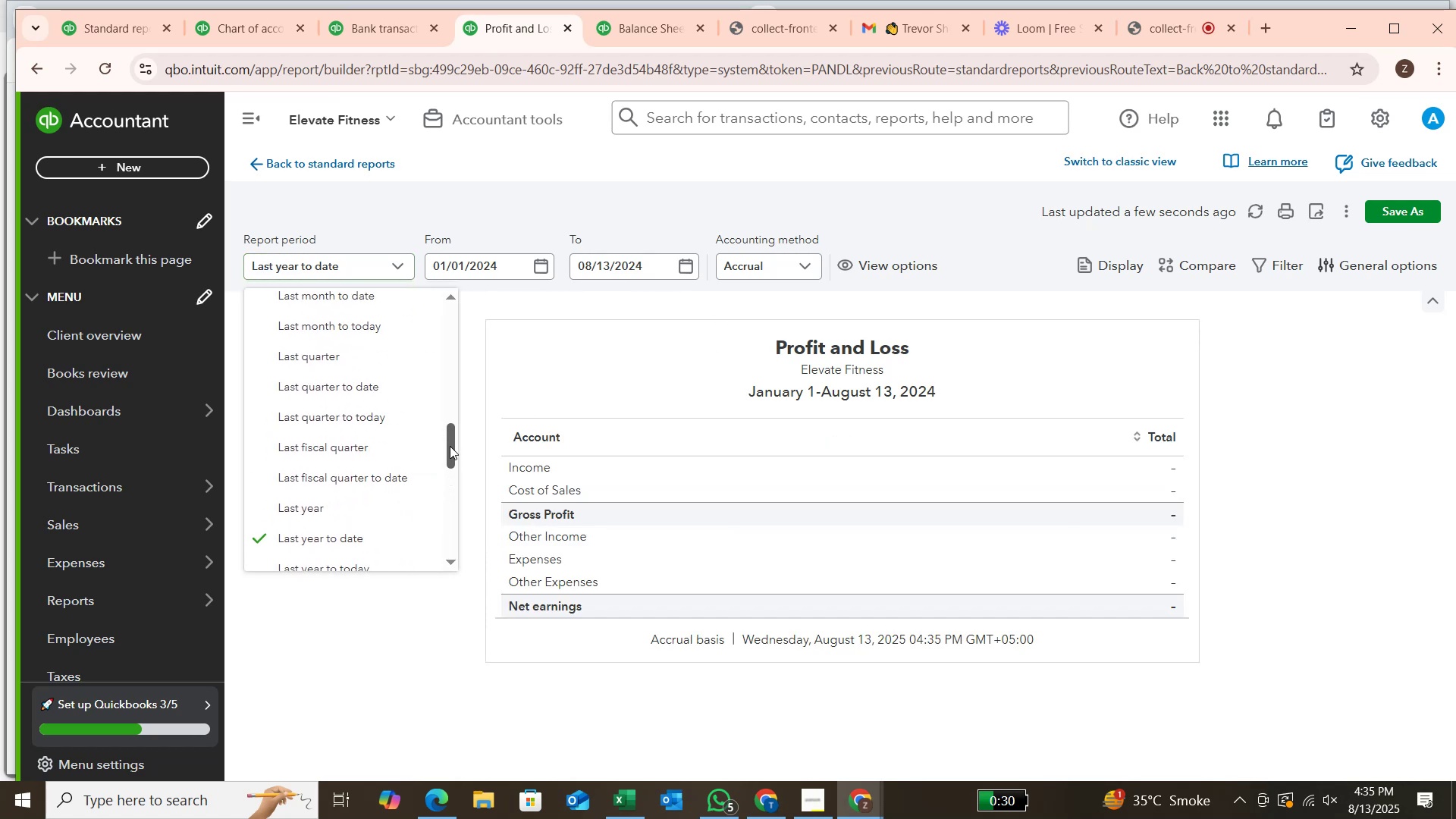 
wait(8.11)
 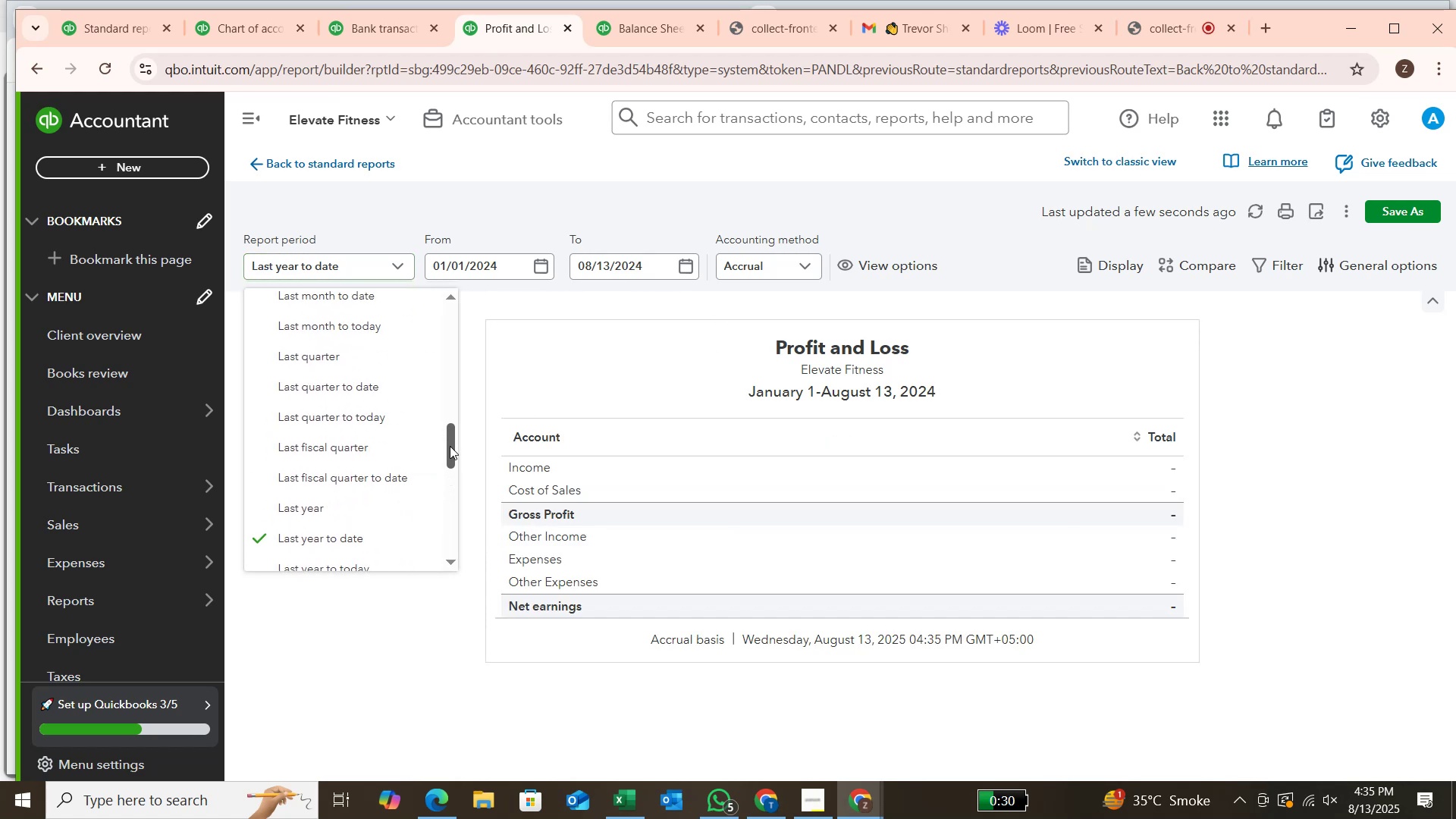 
left_click([352, 293])
 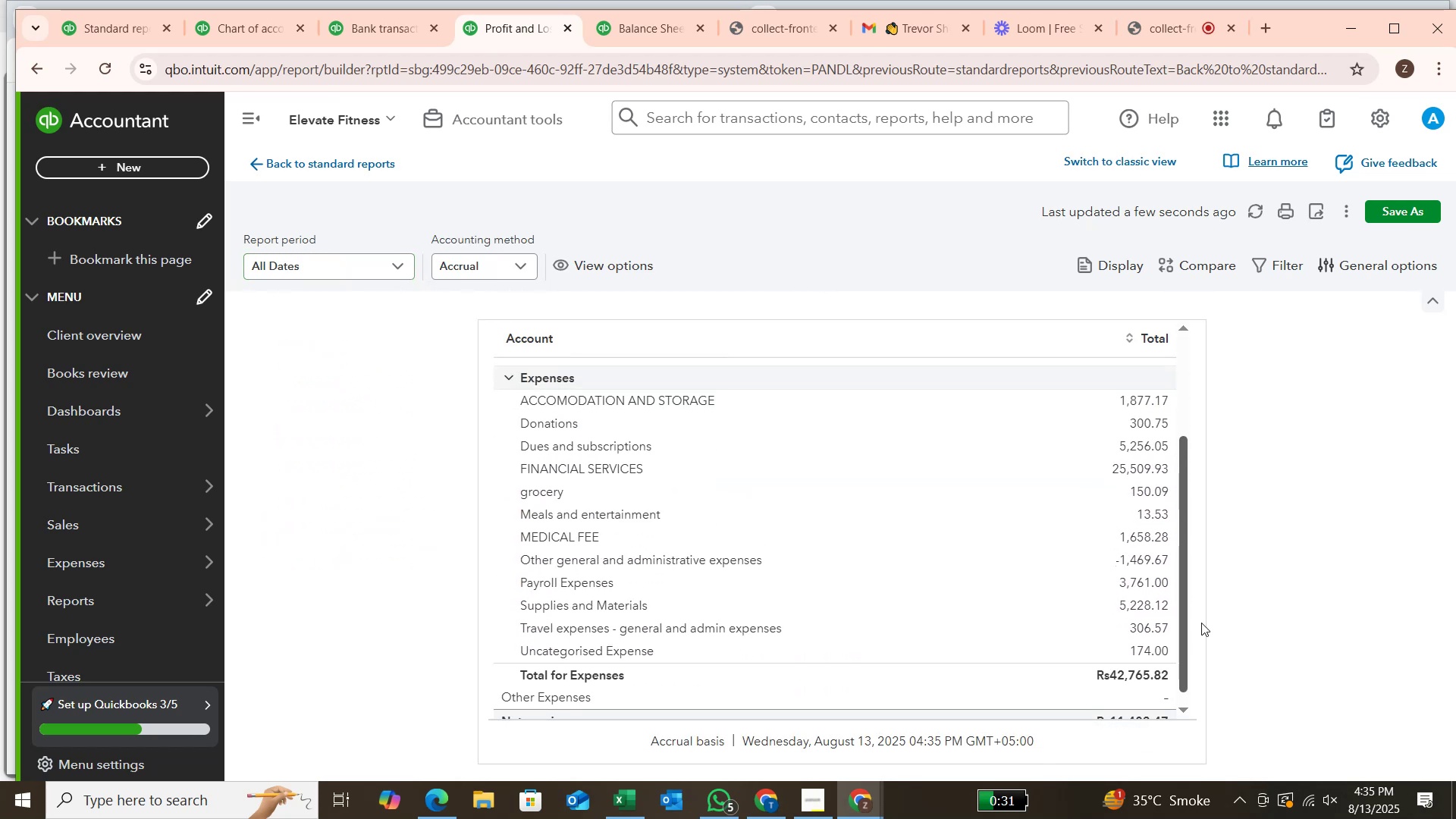 
wait(5.7)
 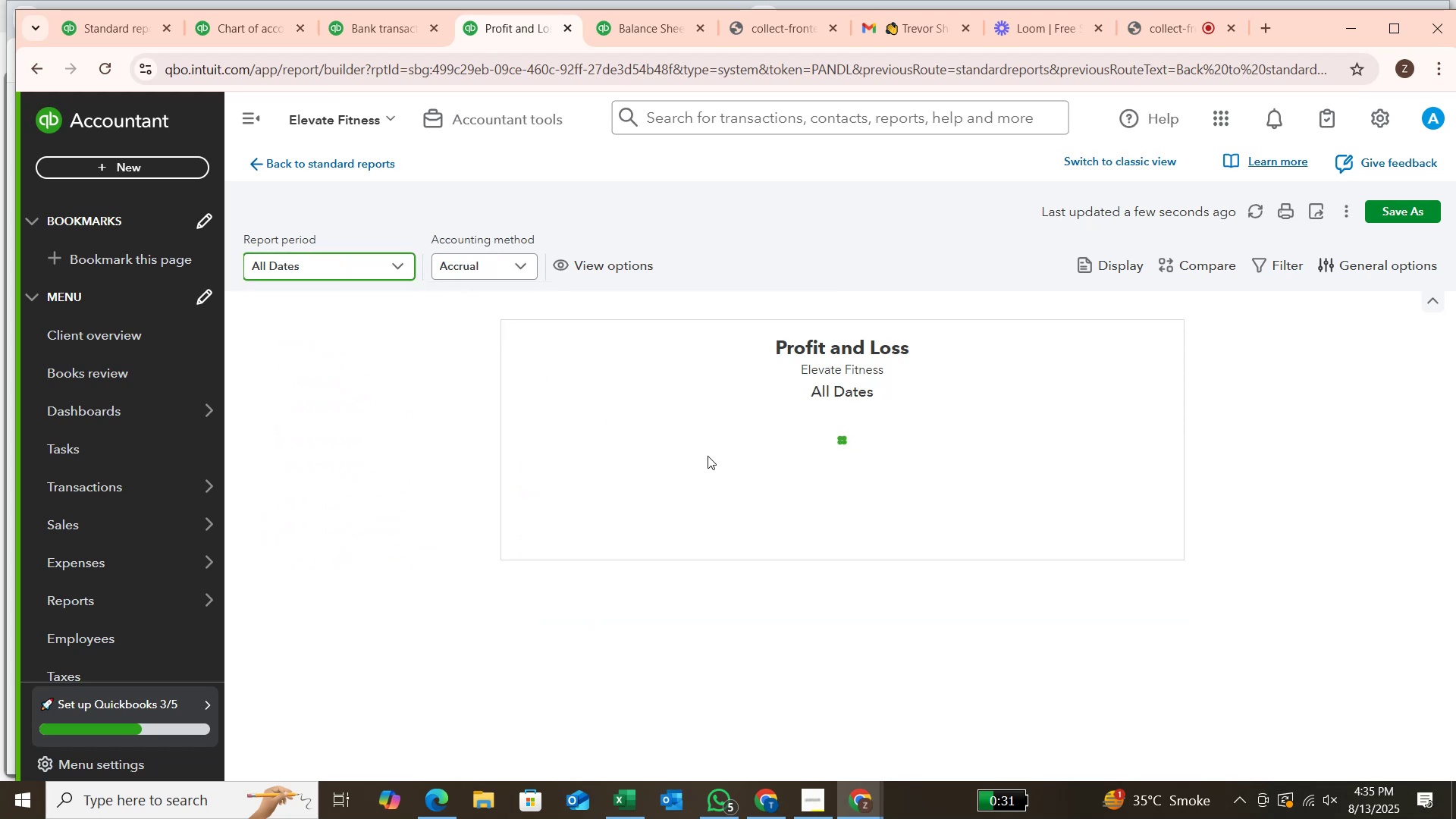 
mouse_move([674, 557])
 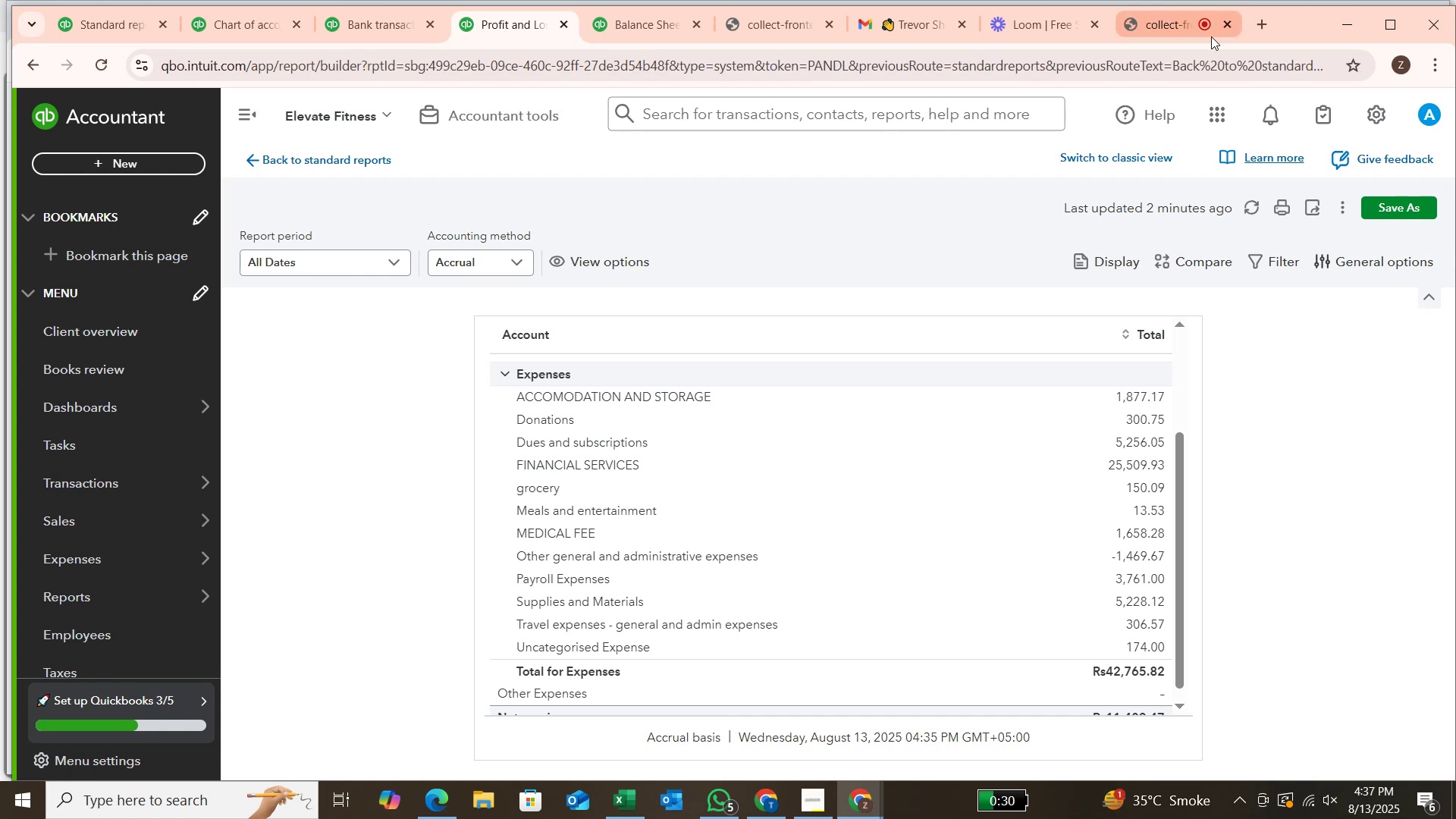 
wait(80.36)
 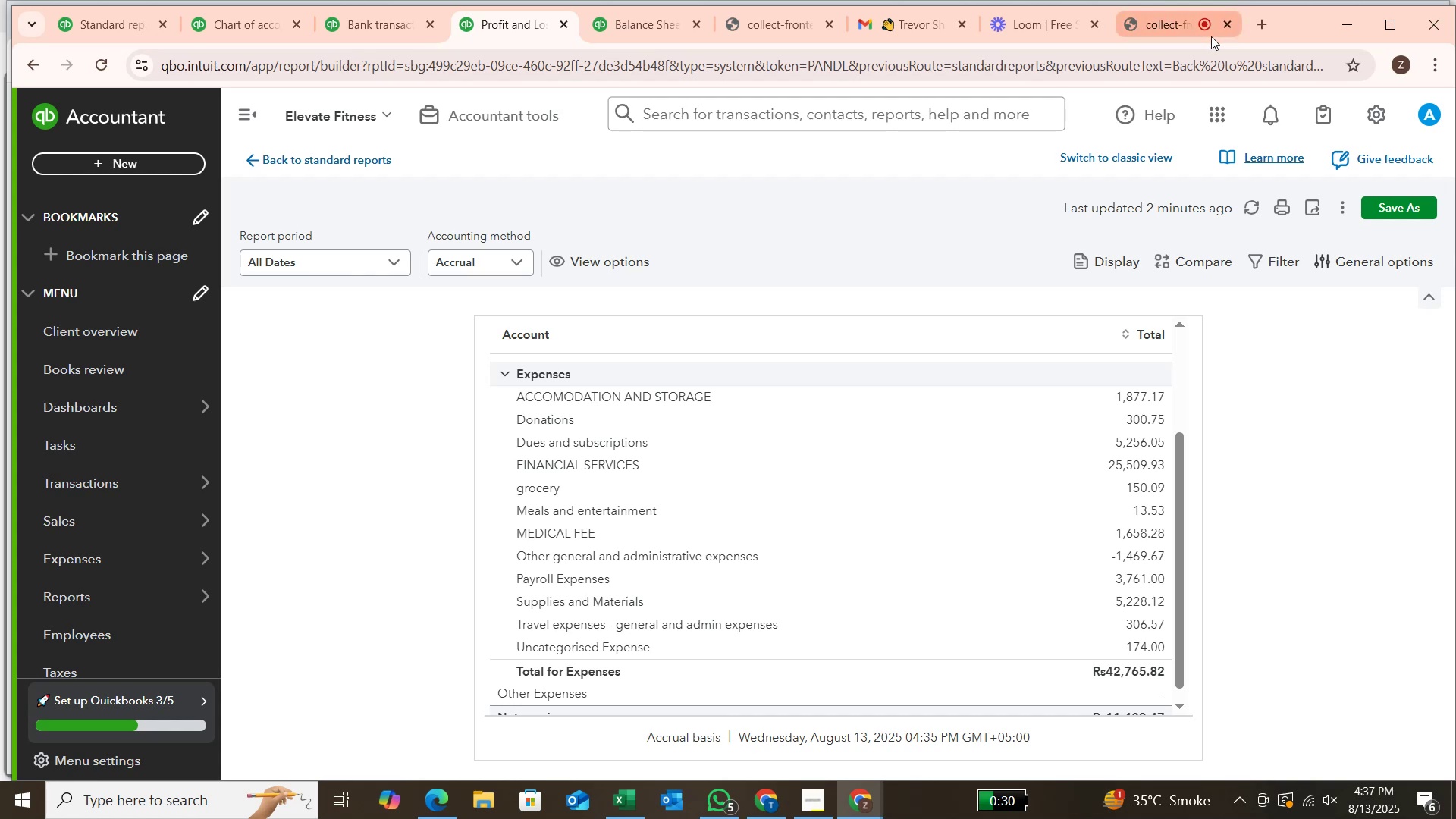 
left_click([1178, 30])
 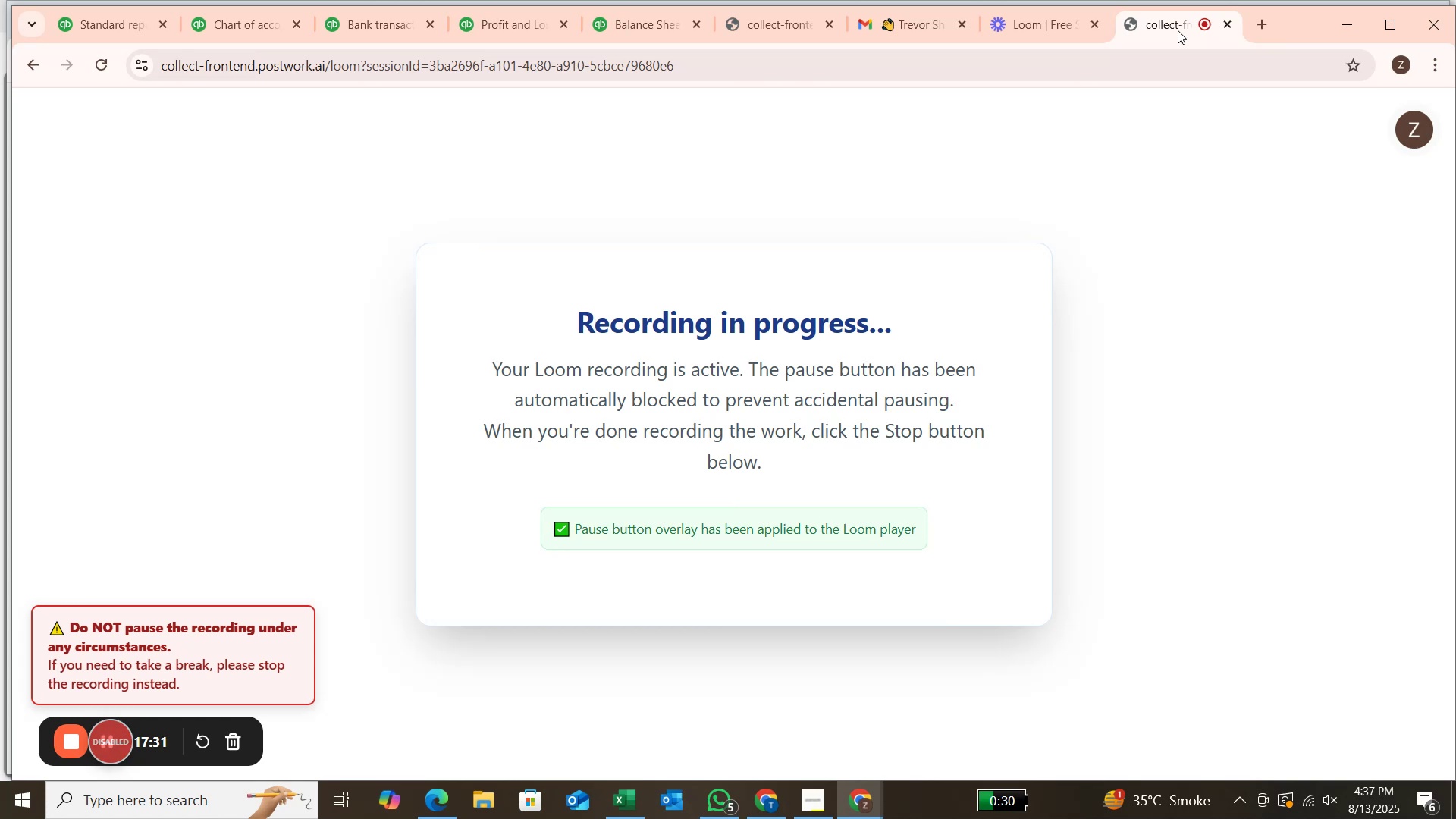 
mouse_move([867, 808])
 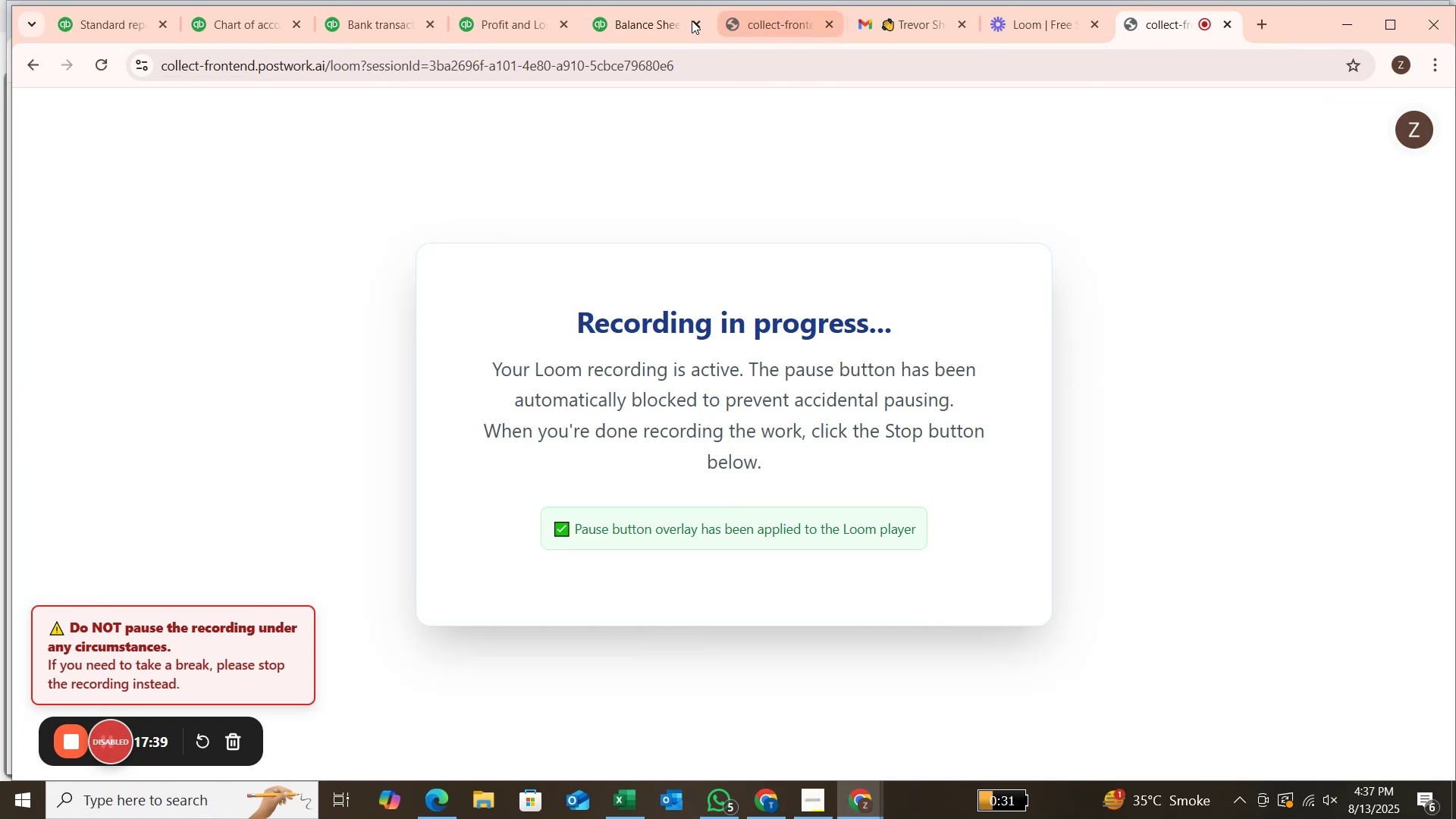 
wait(6.93)
 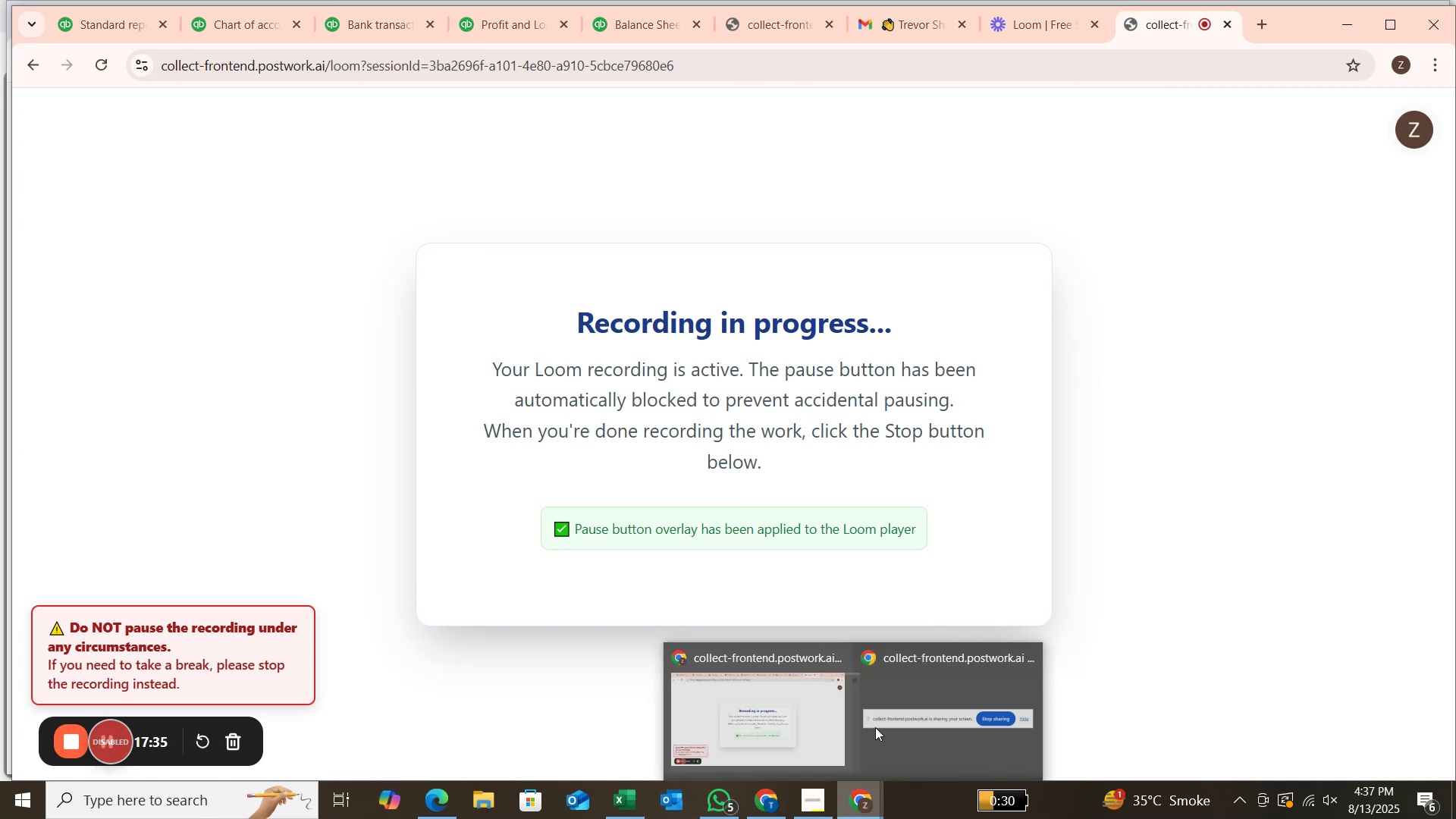 
left_click([115, 26])
 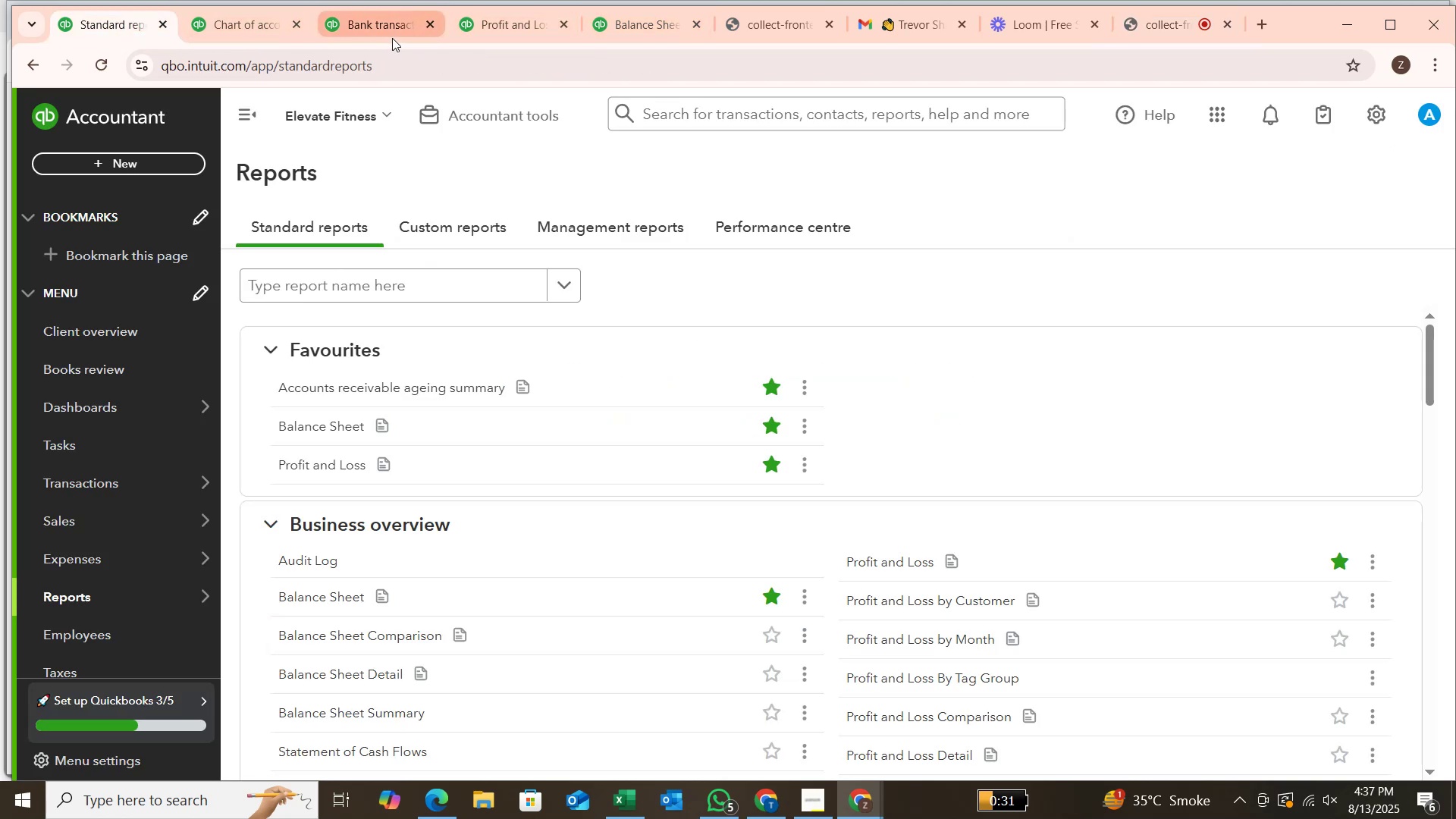 
left_click([393, 33])
 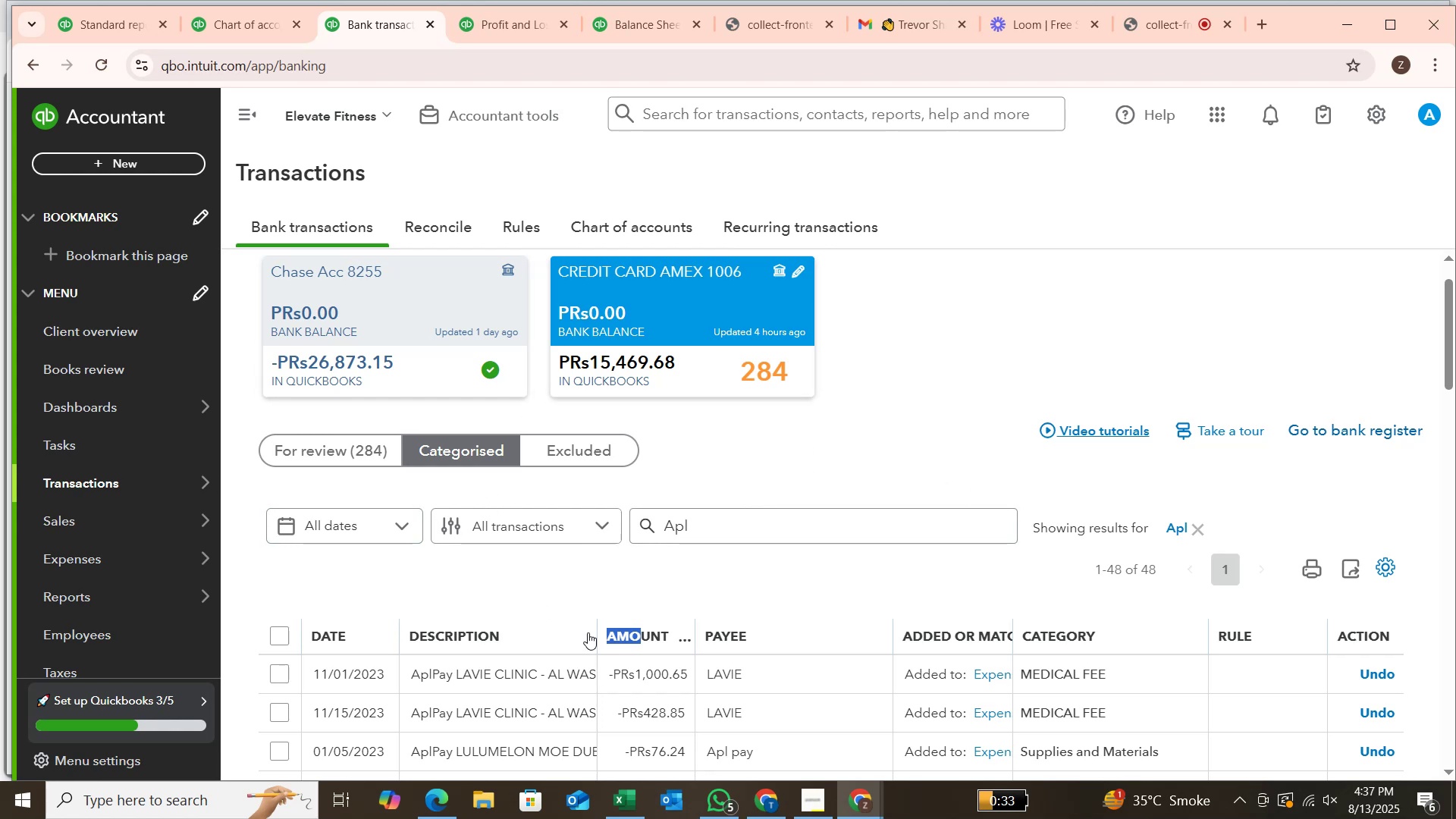 
wait(34.56)
 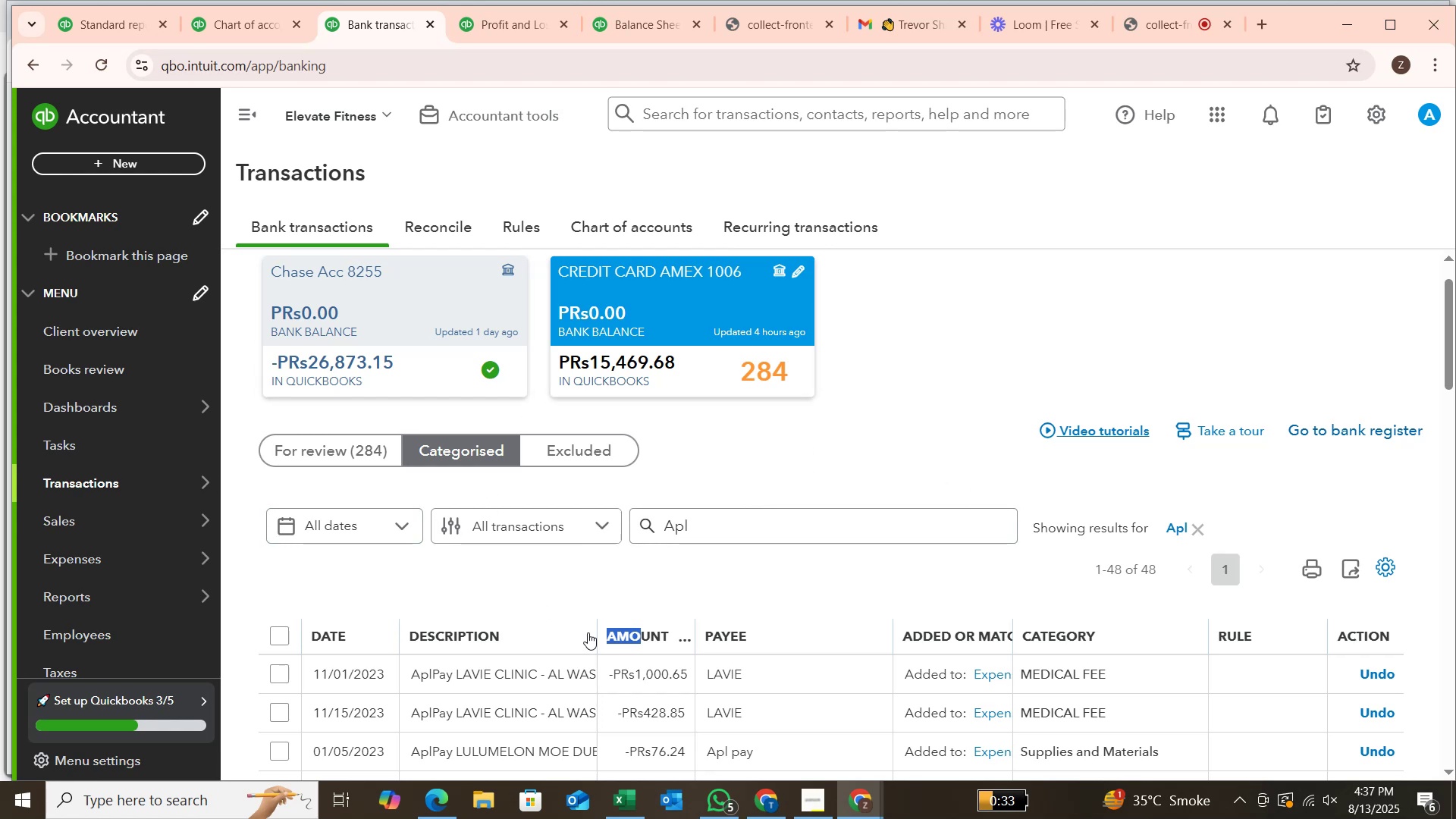 
left_click([506, 25])
 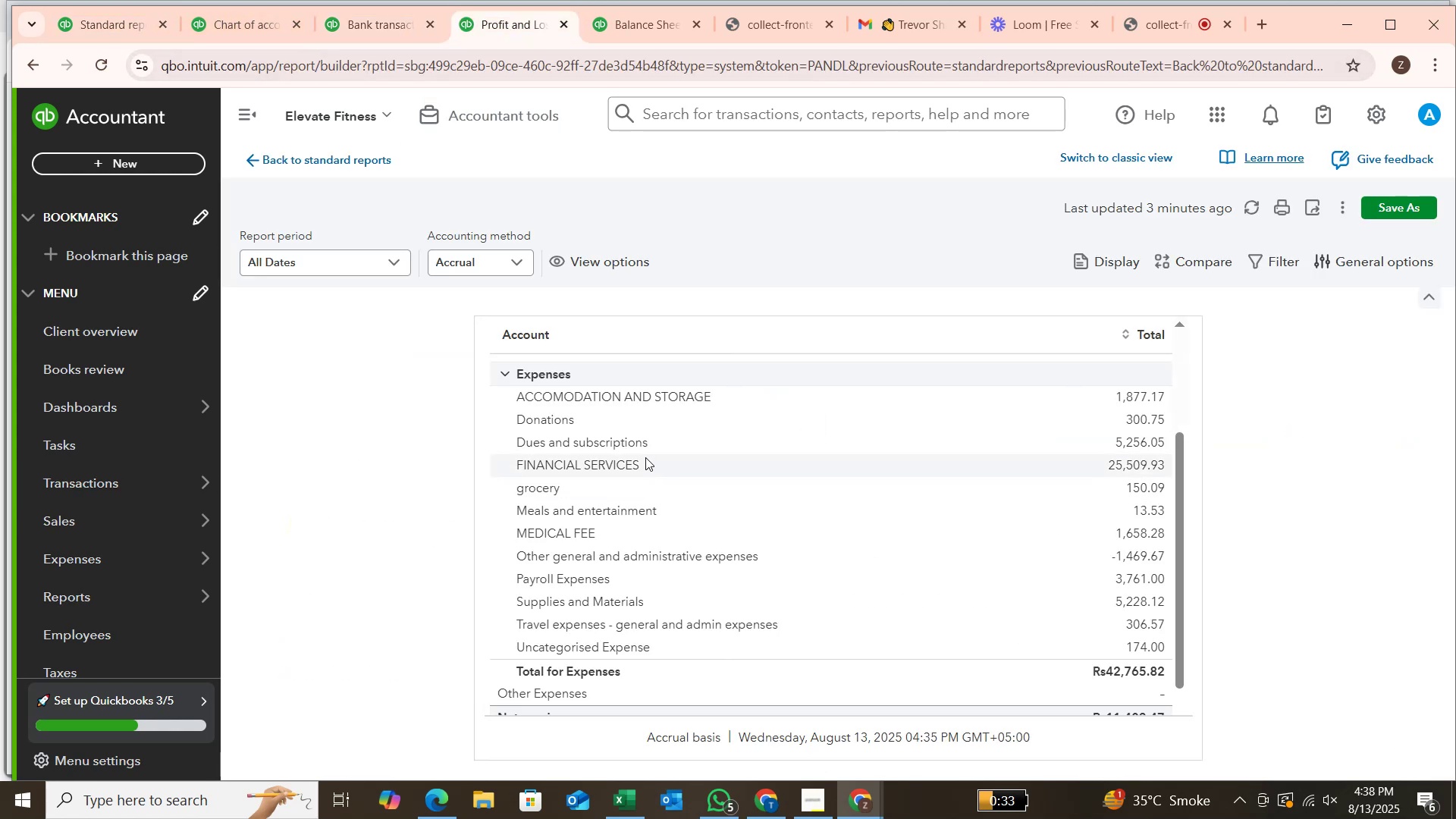 
left_click([642, 460])
 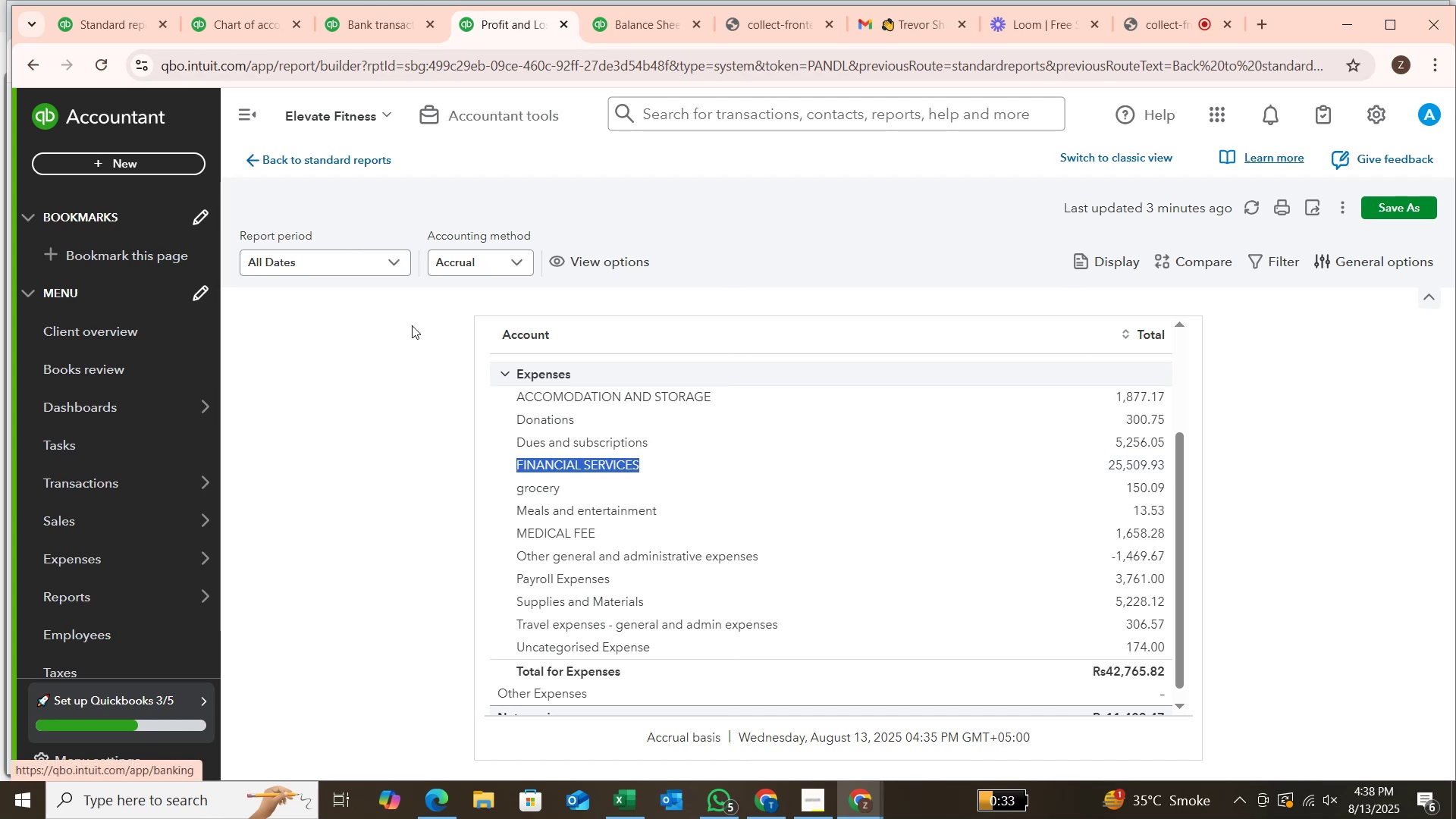 
wait(8.96)
 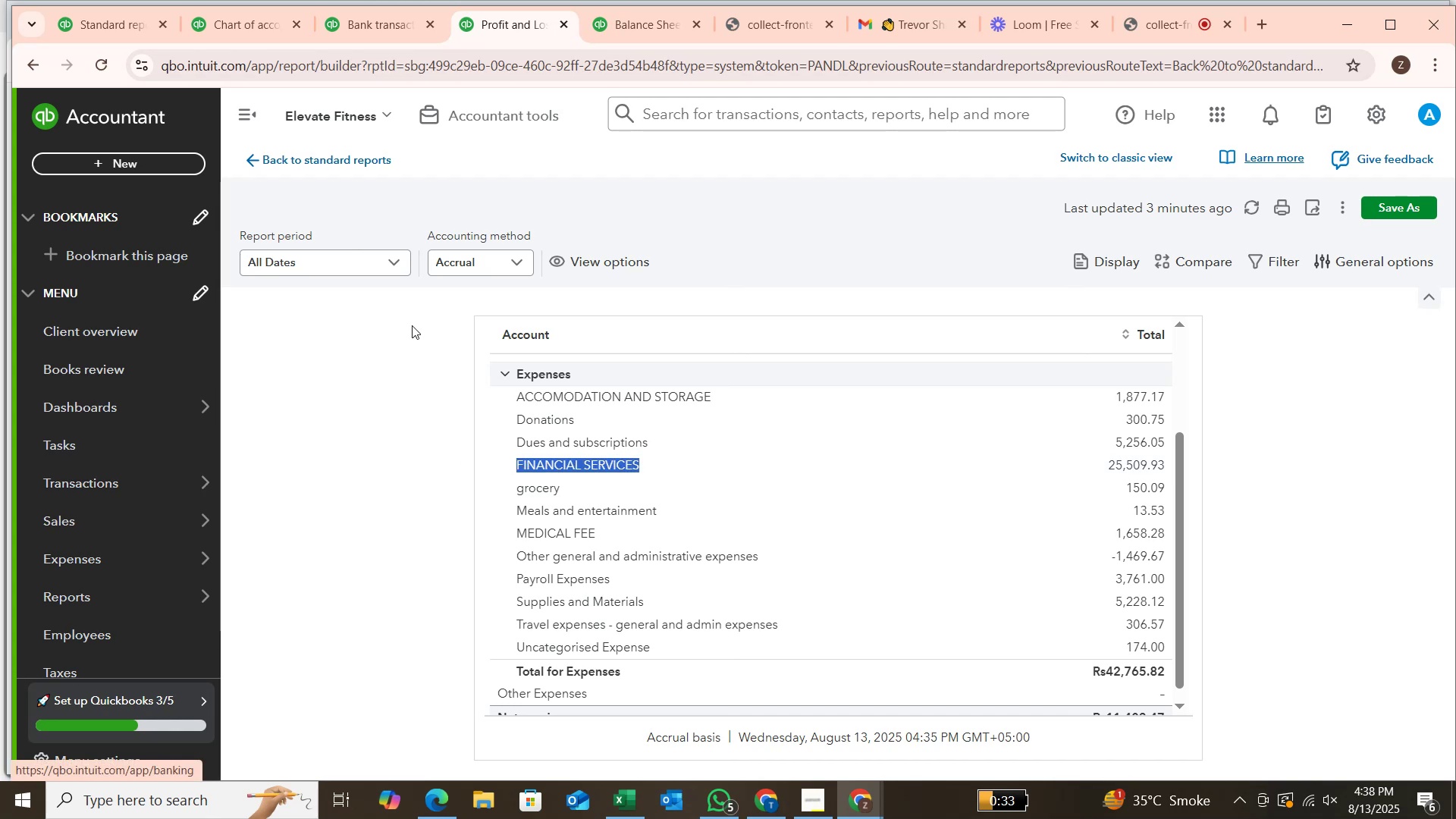 
left_click([586, 392])
 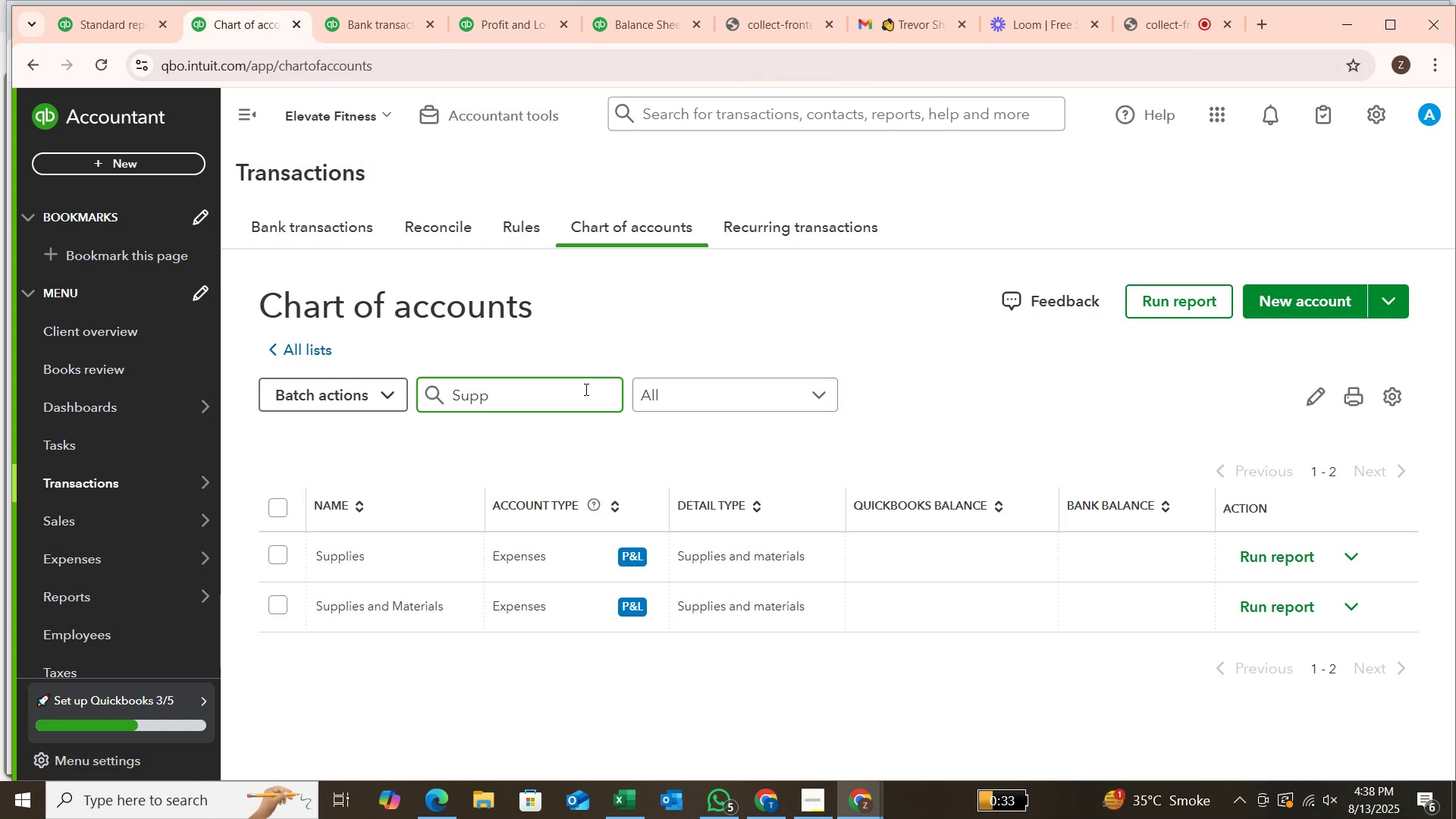 
key(Backspace)
 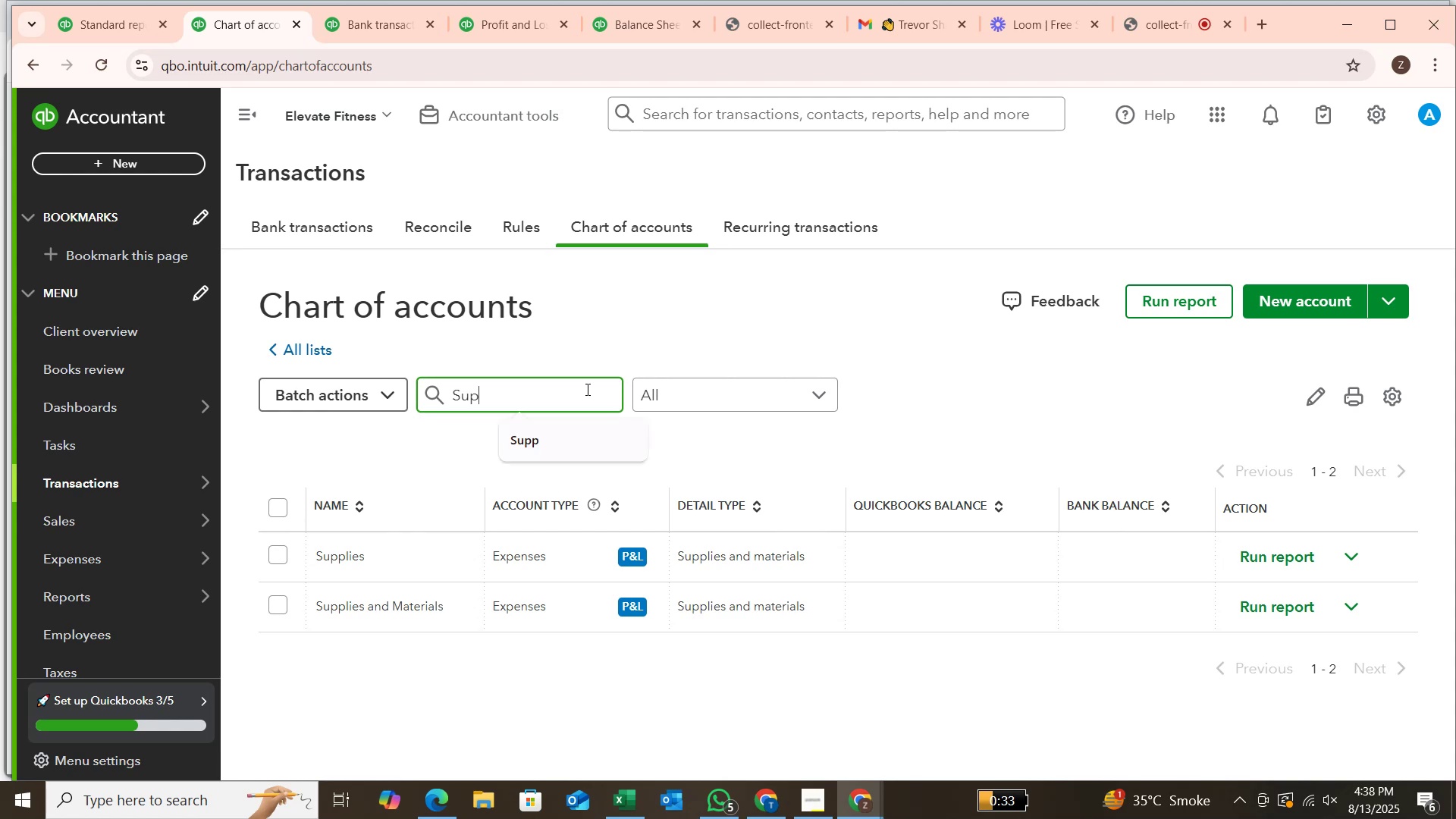 
key(Backspace)
 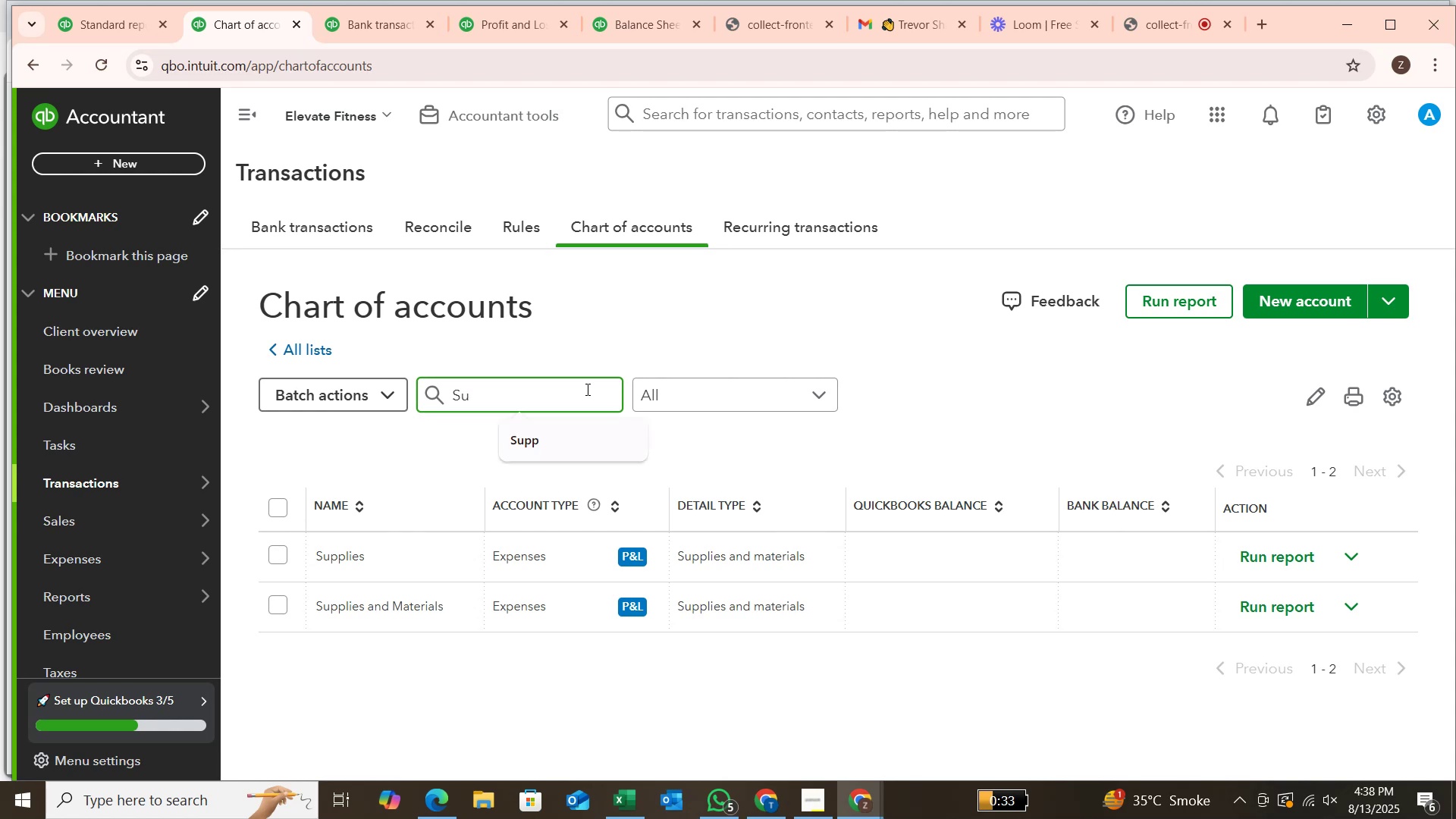 
key(Backspace)
 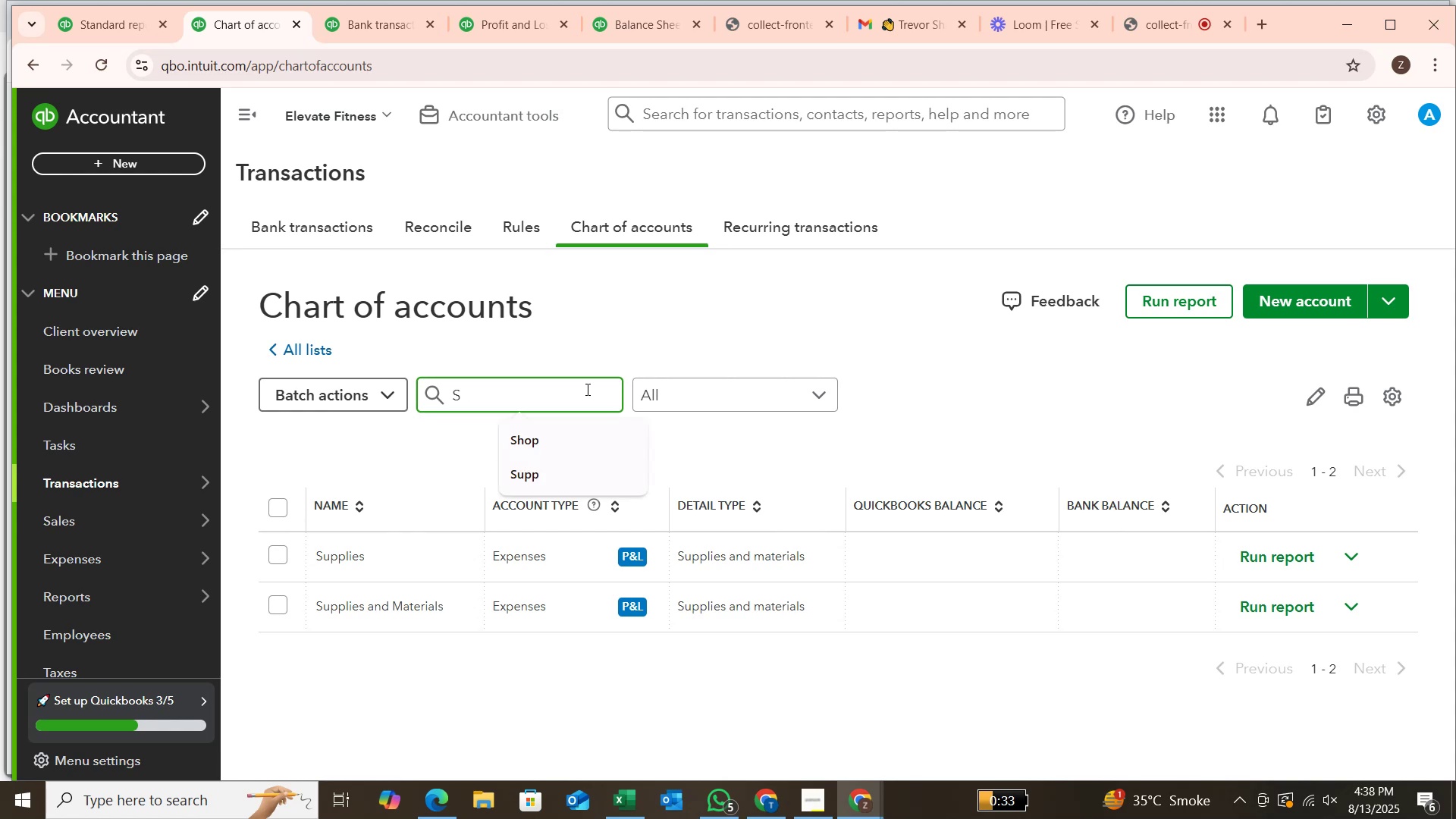 
key(Backspace)
 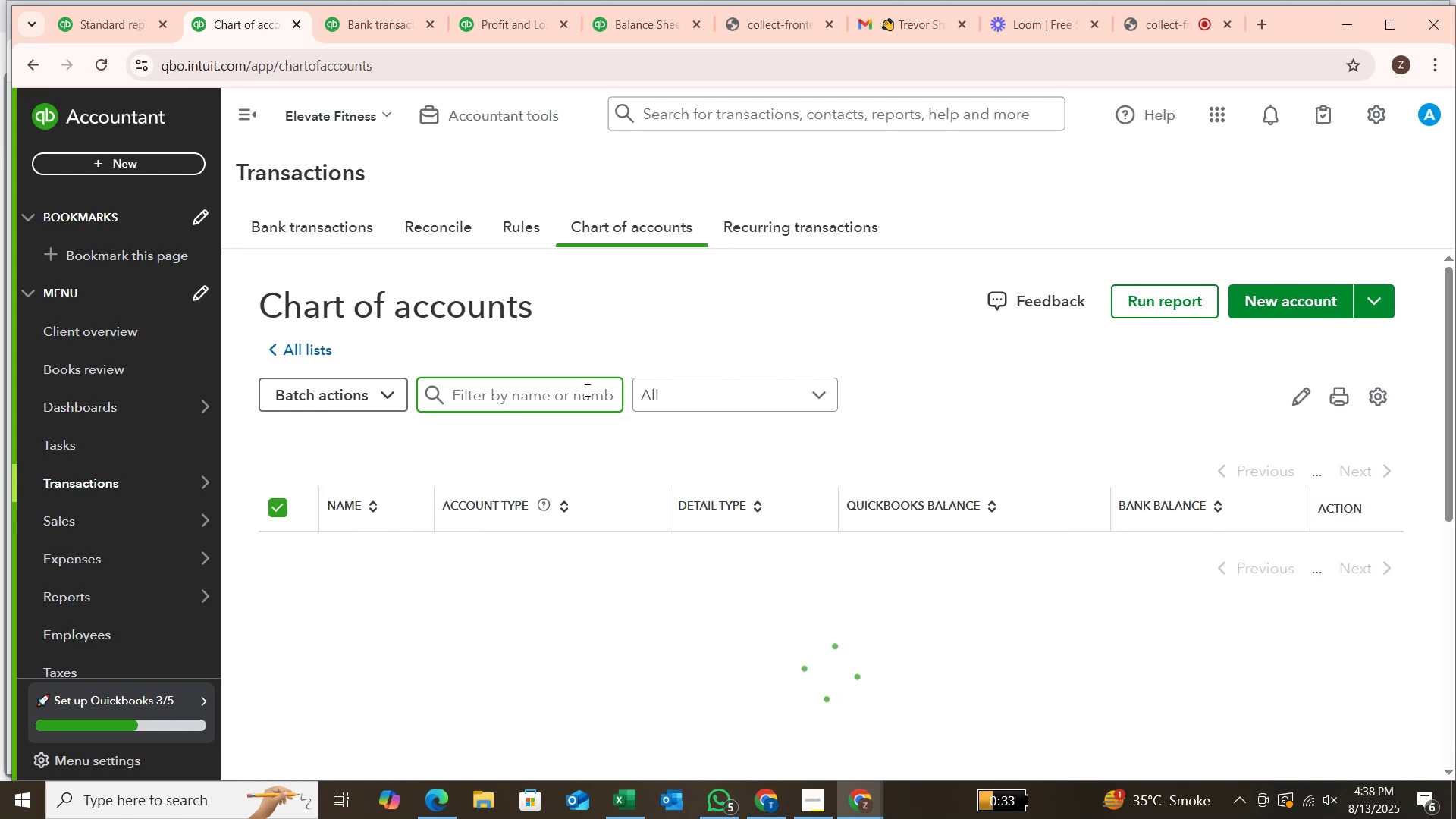 
key(Control+V)
 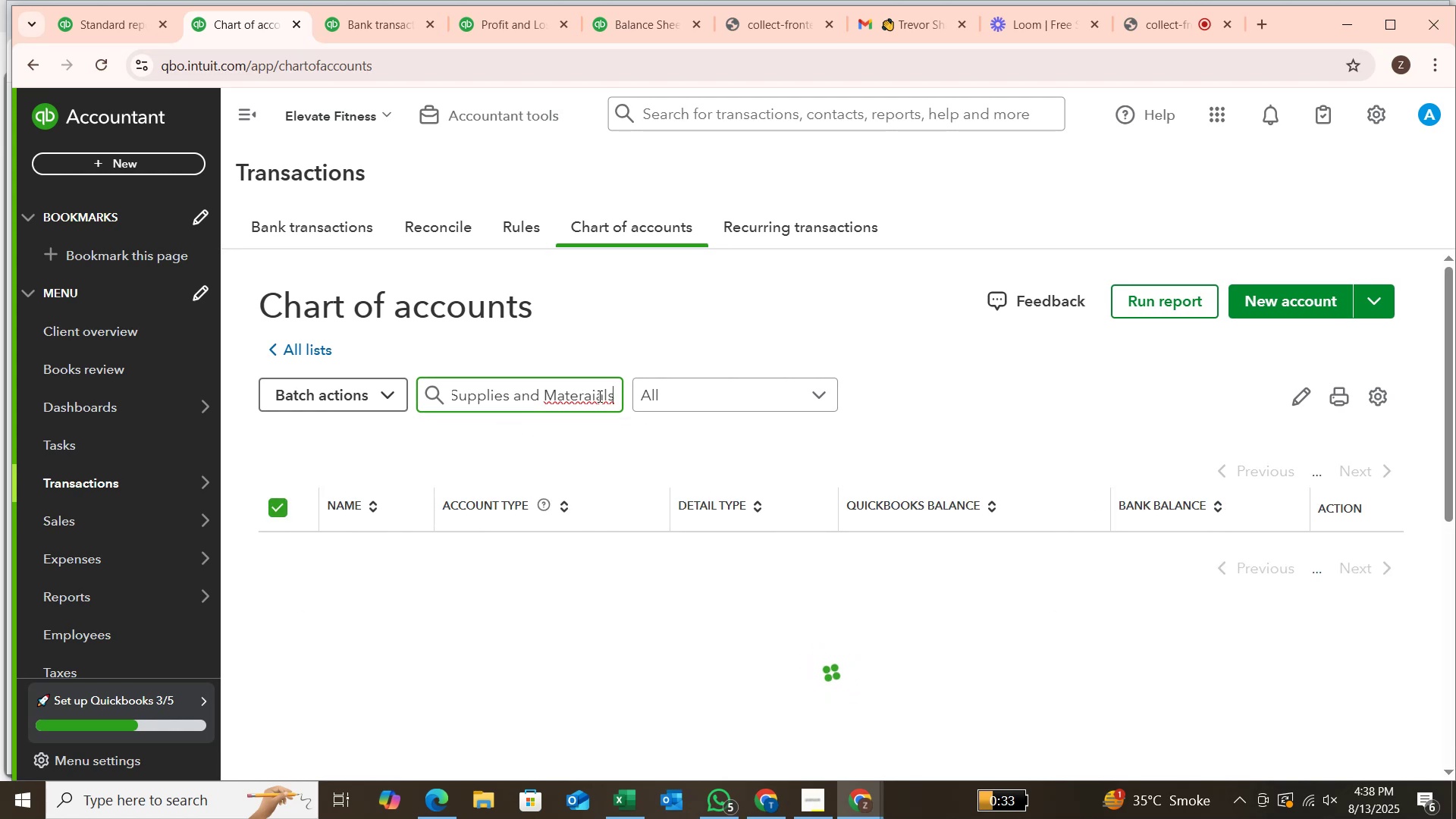 
hold_key(key=Backspace, duration=1.2)
 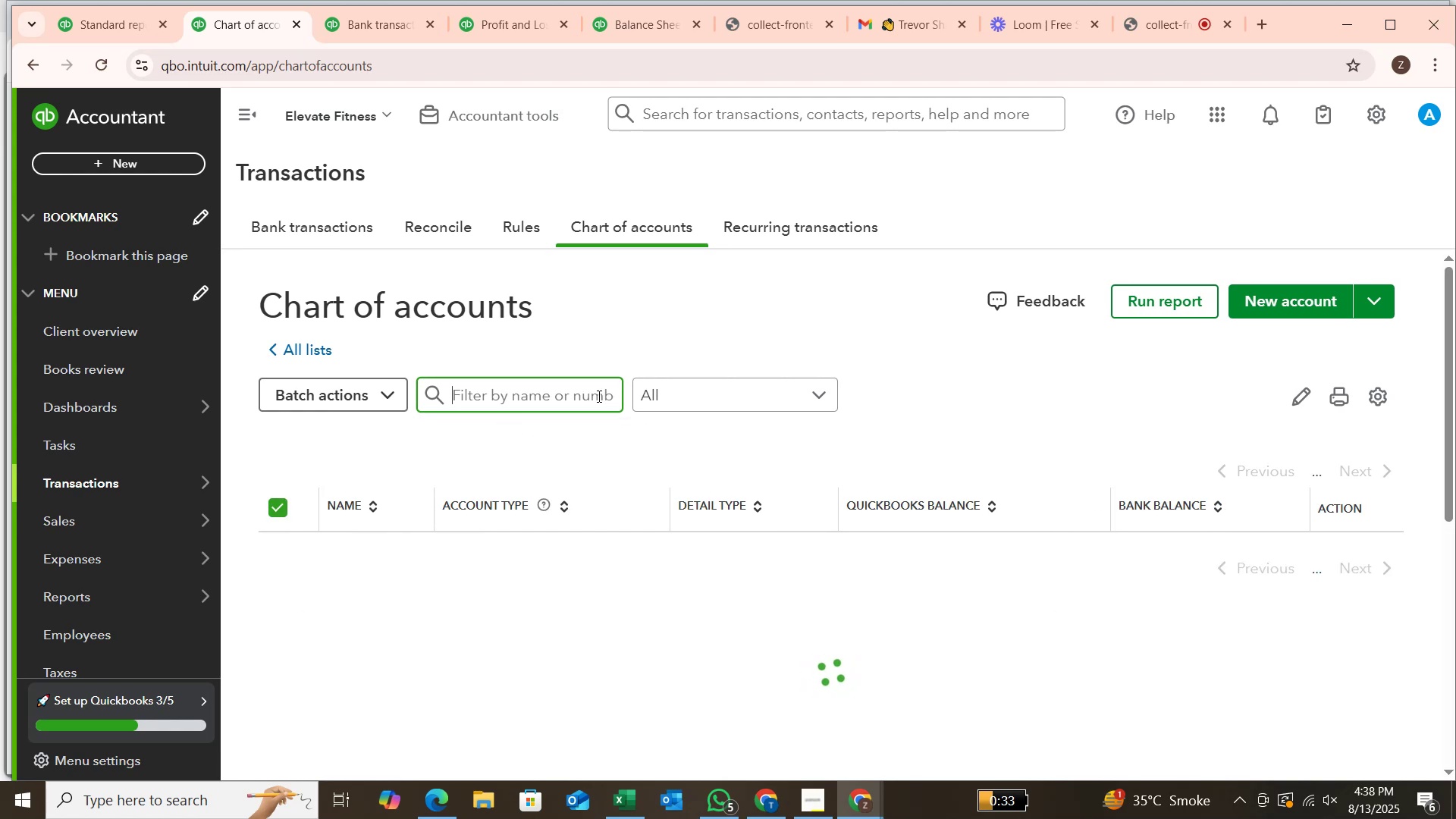 
type(fi)
 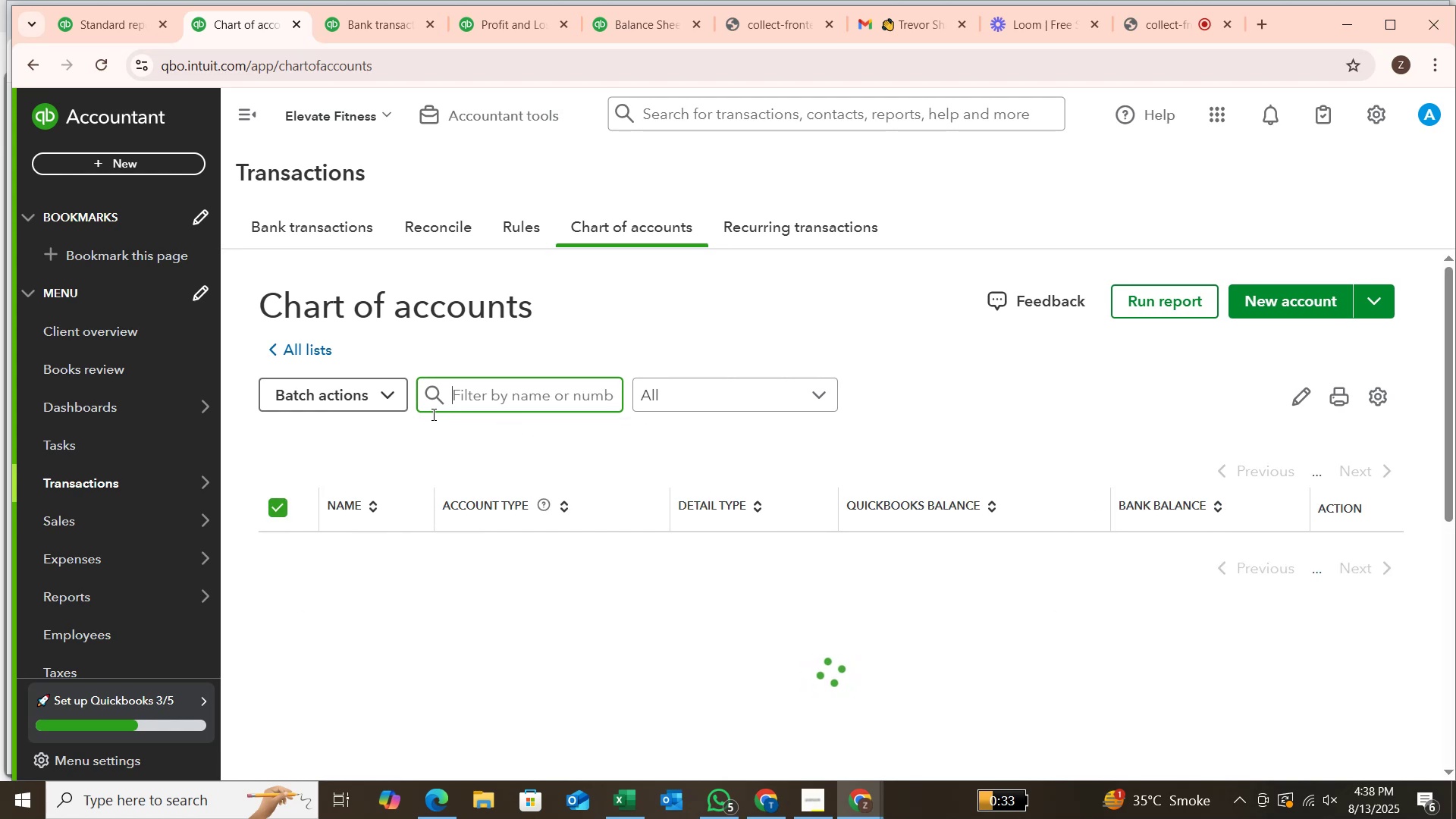 
left_click([485, 397])
 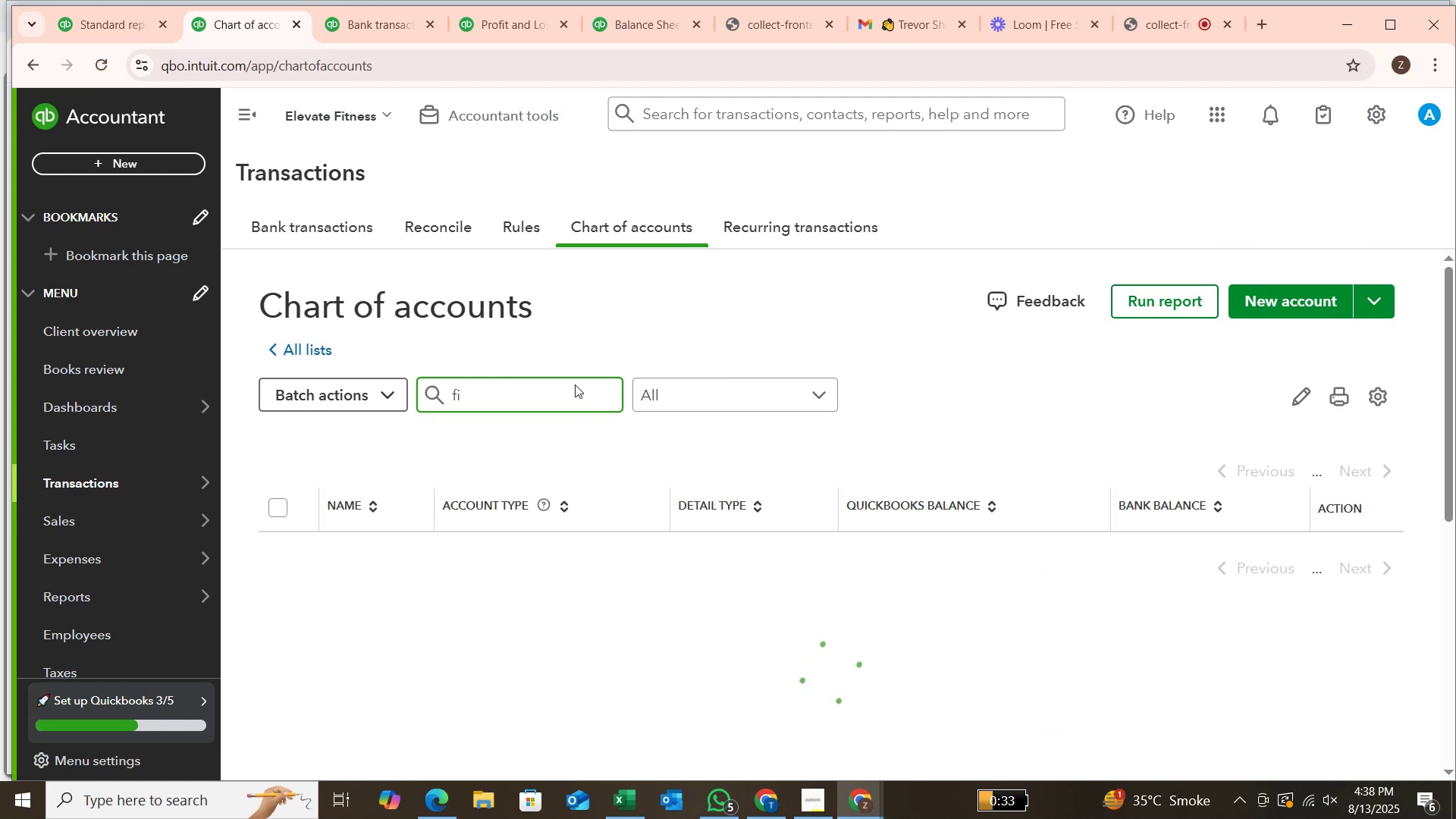 
wait(9.09)
 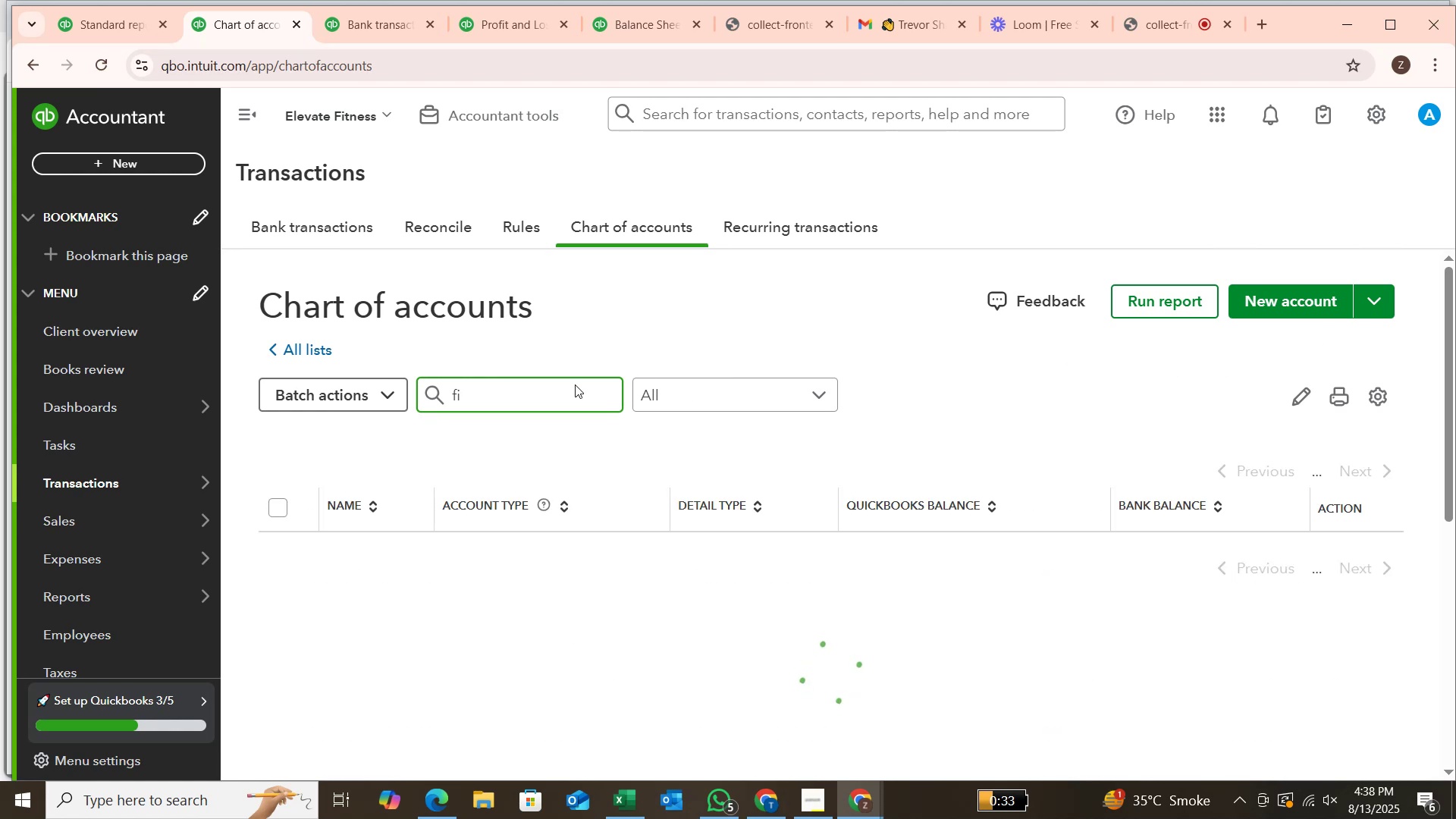 
left_click([1367, 615])
 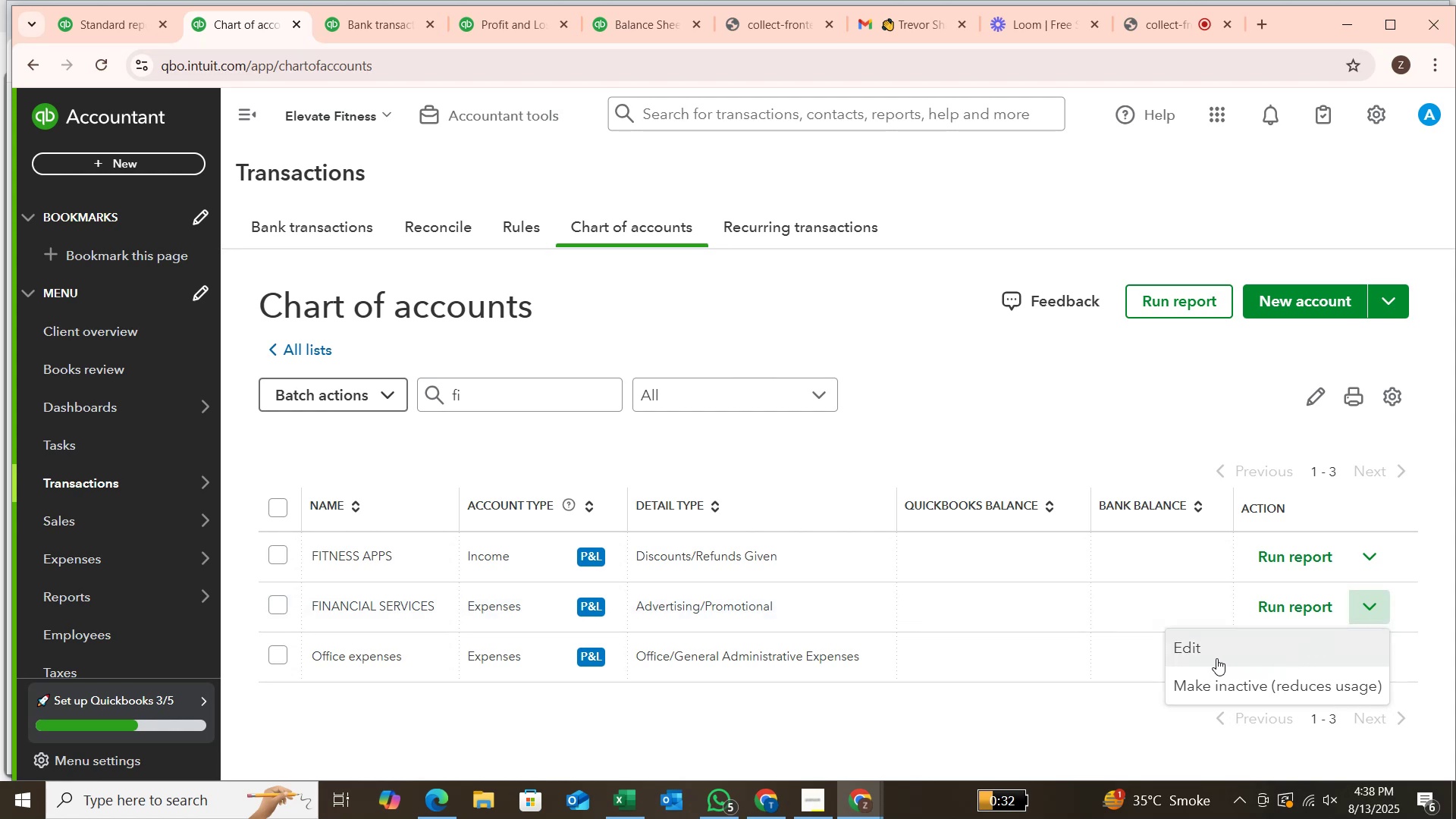 
left_click([1187, 651])
 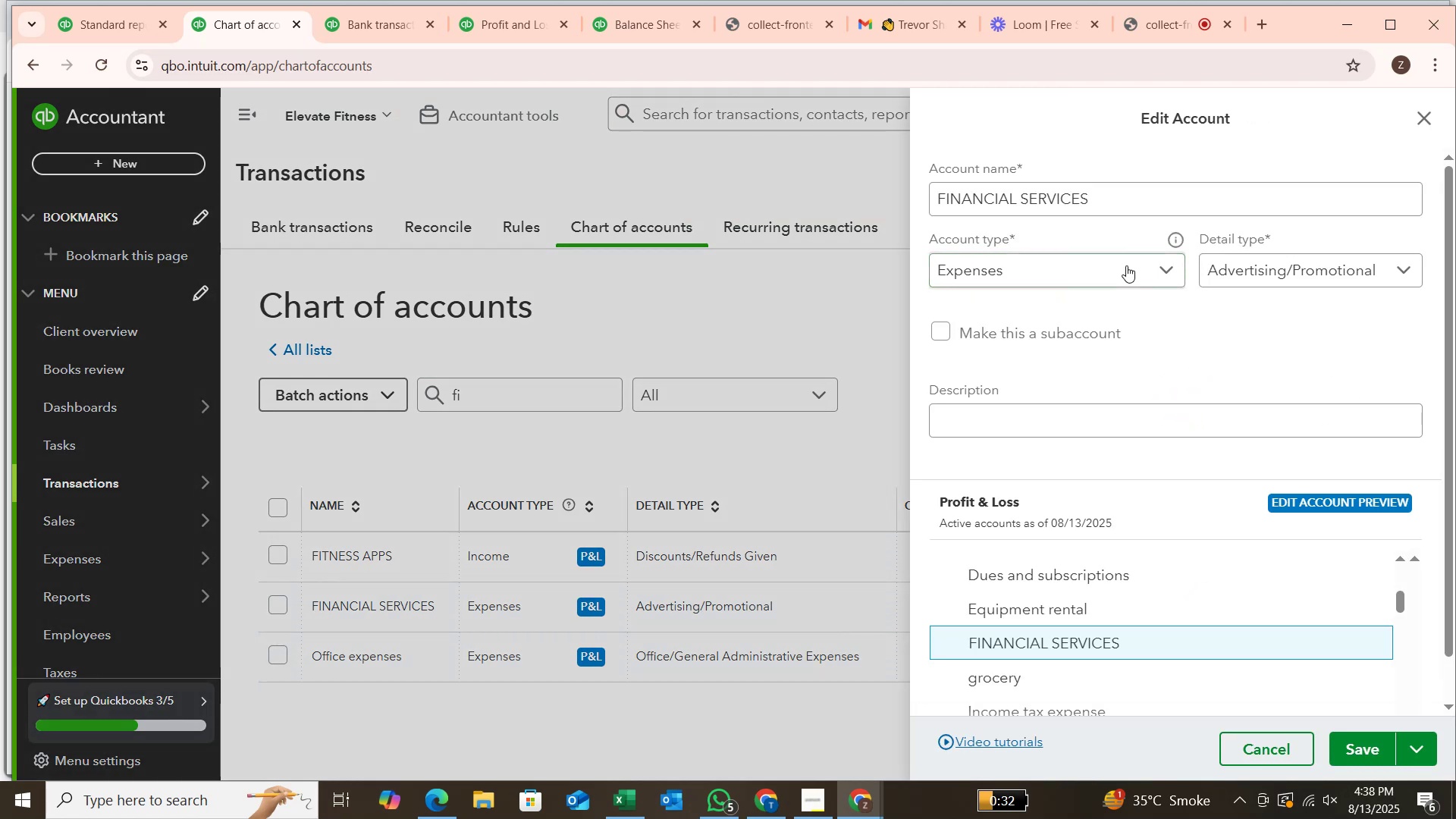 
wait(10.57)
 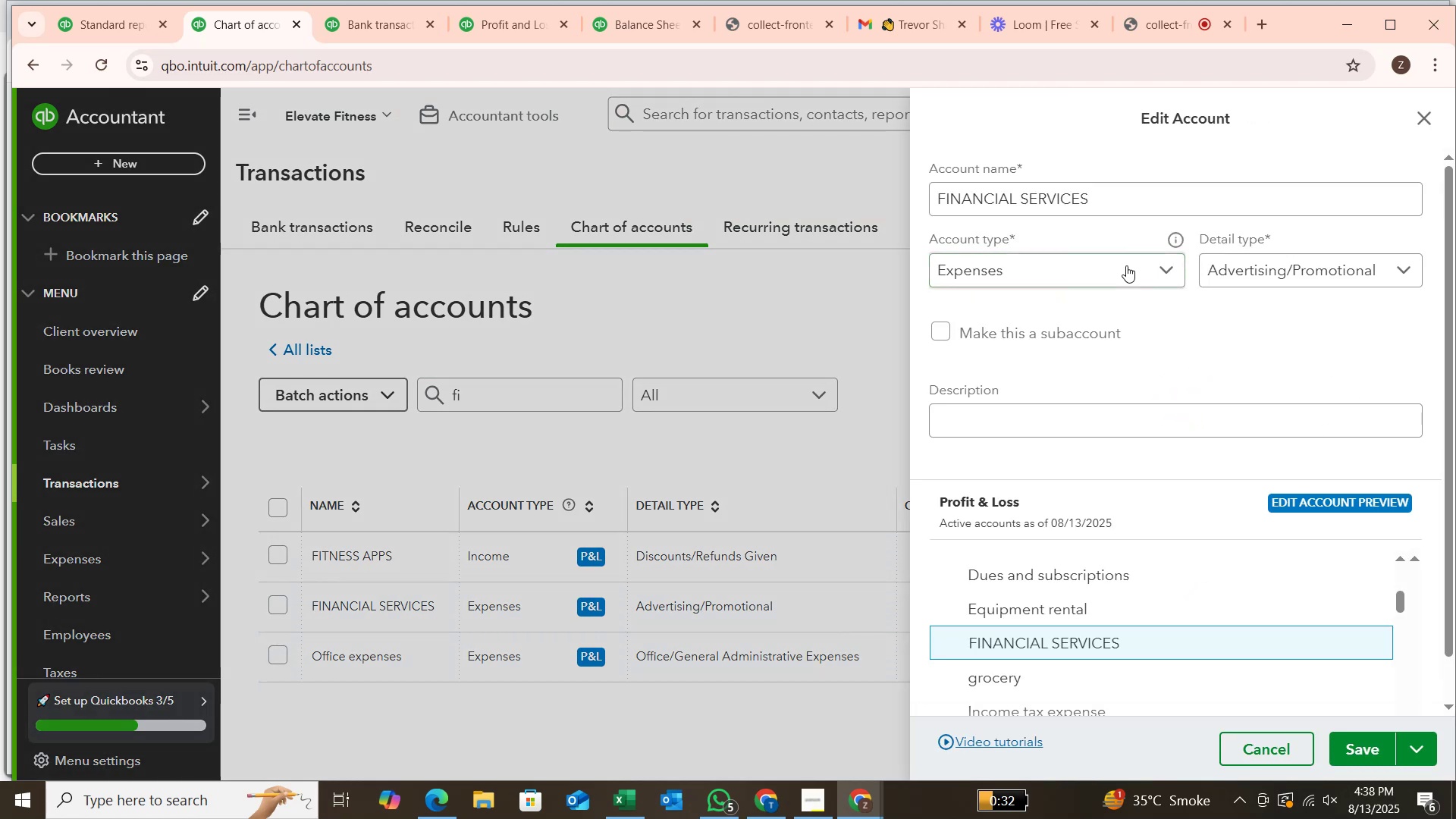 
key(Backspace)
key(Backspace)
key(Backspace)
key(Backspace)
key(Backspace)
key(Backspace)
key(Backspace)
key(Backspace)
key(Backspace)
key(Backspace)
key(Backspace)
key(Backspace)
key(Backspace)
key(Backspace)
key(Backspace)
key(Backspace)
key(Backspace)
type(inan)
 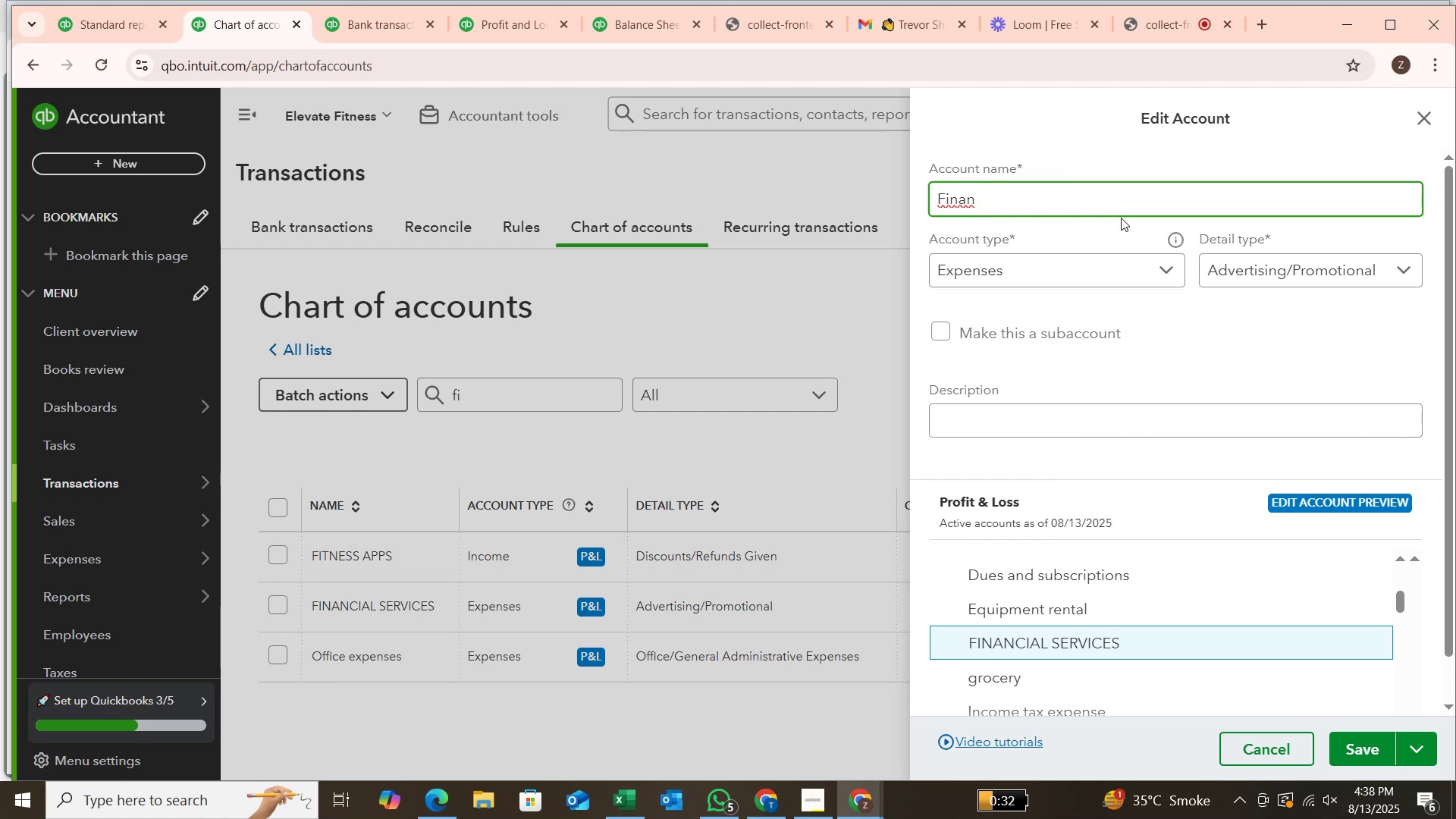 
type(cial services)
 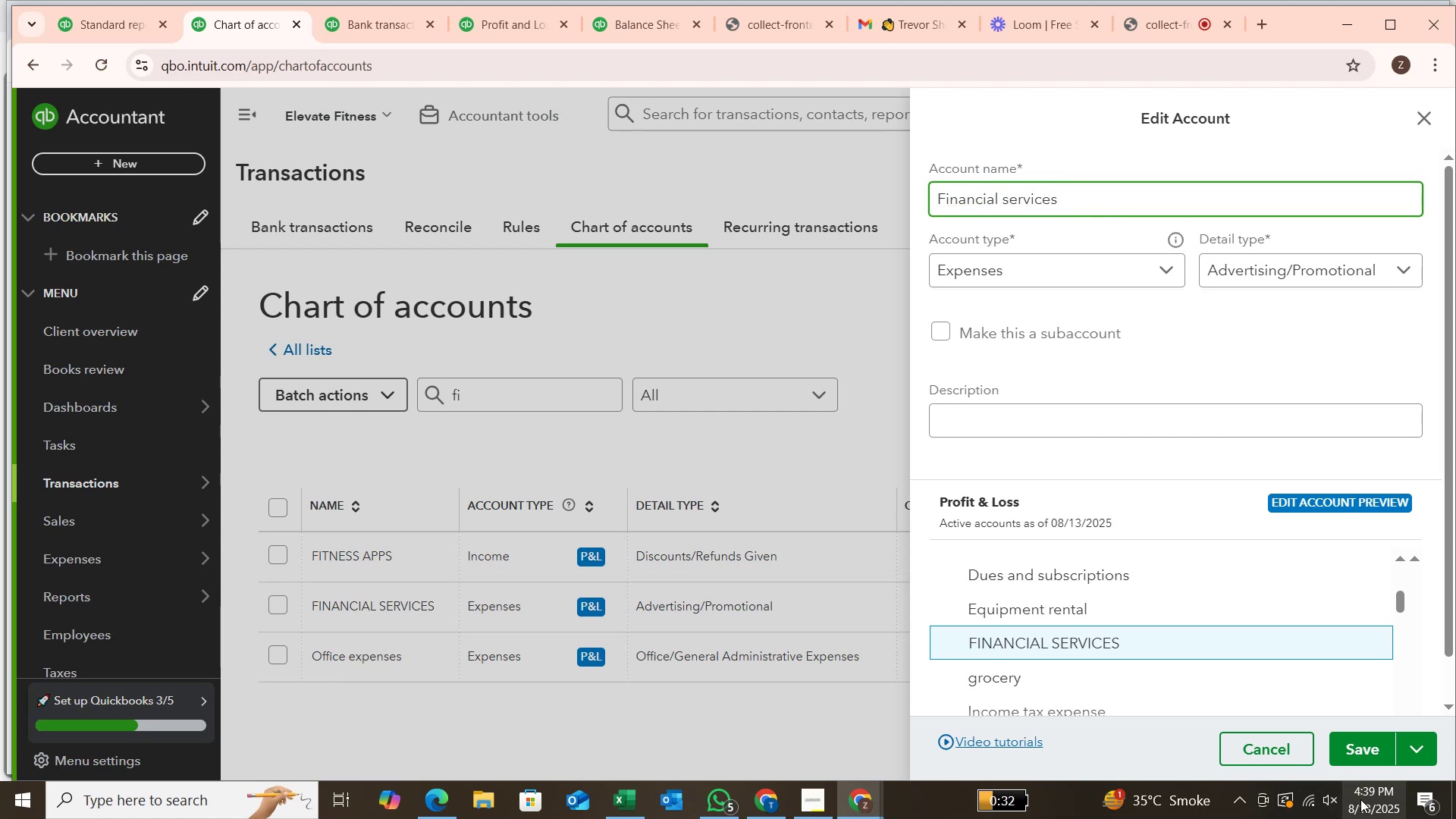 
left_click([1363, 748])
 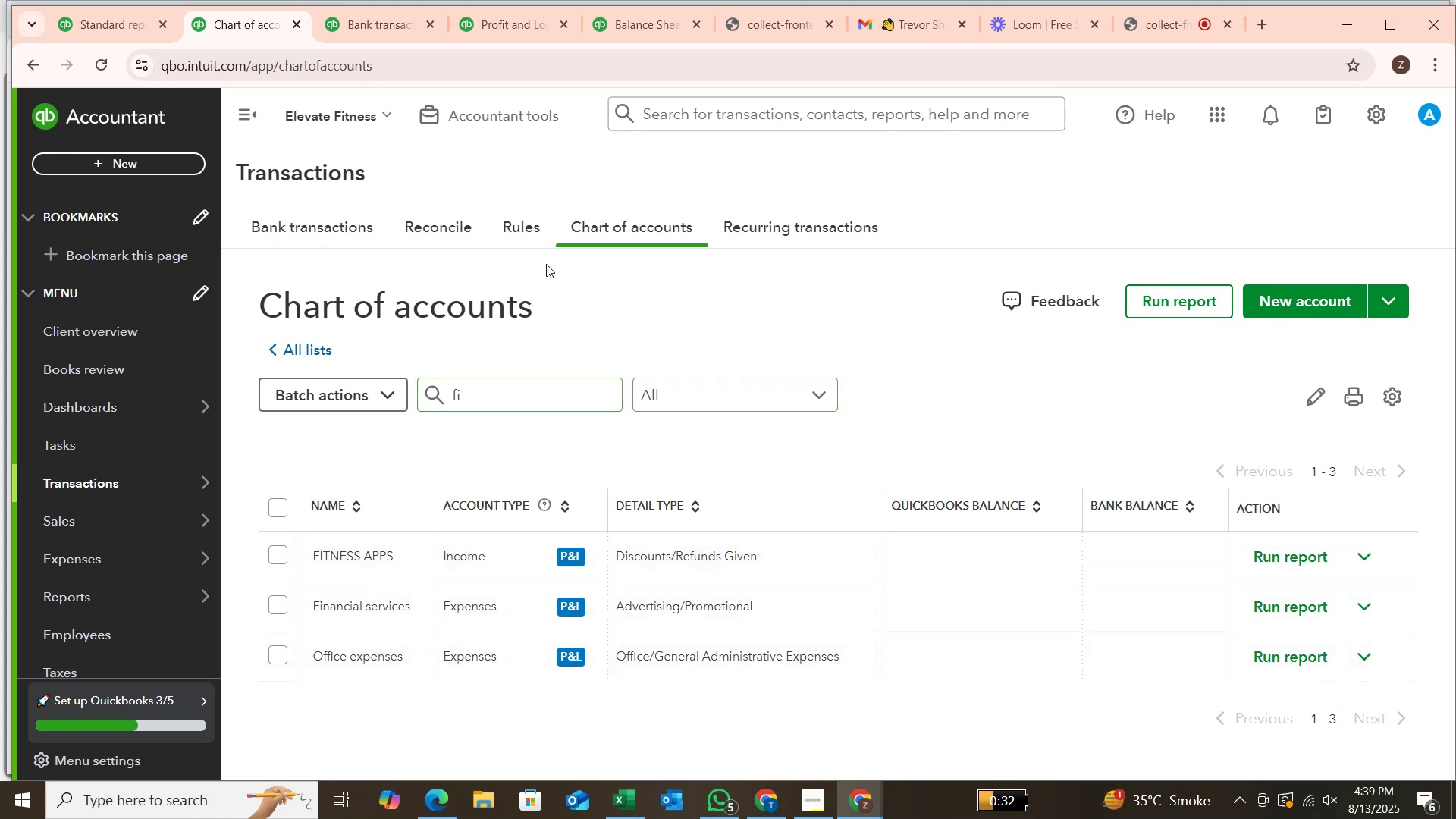 
wait(19.12)
 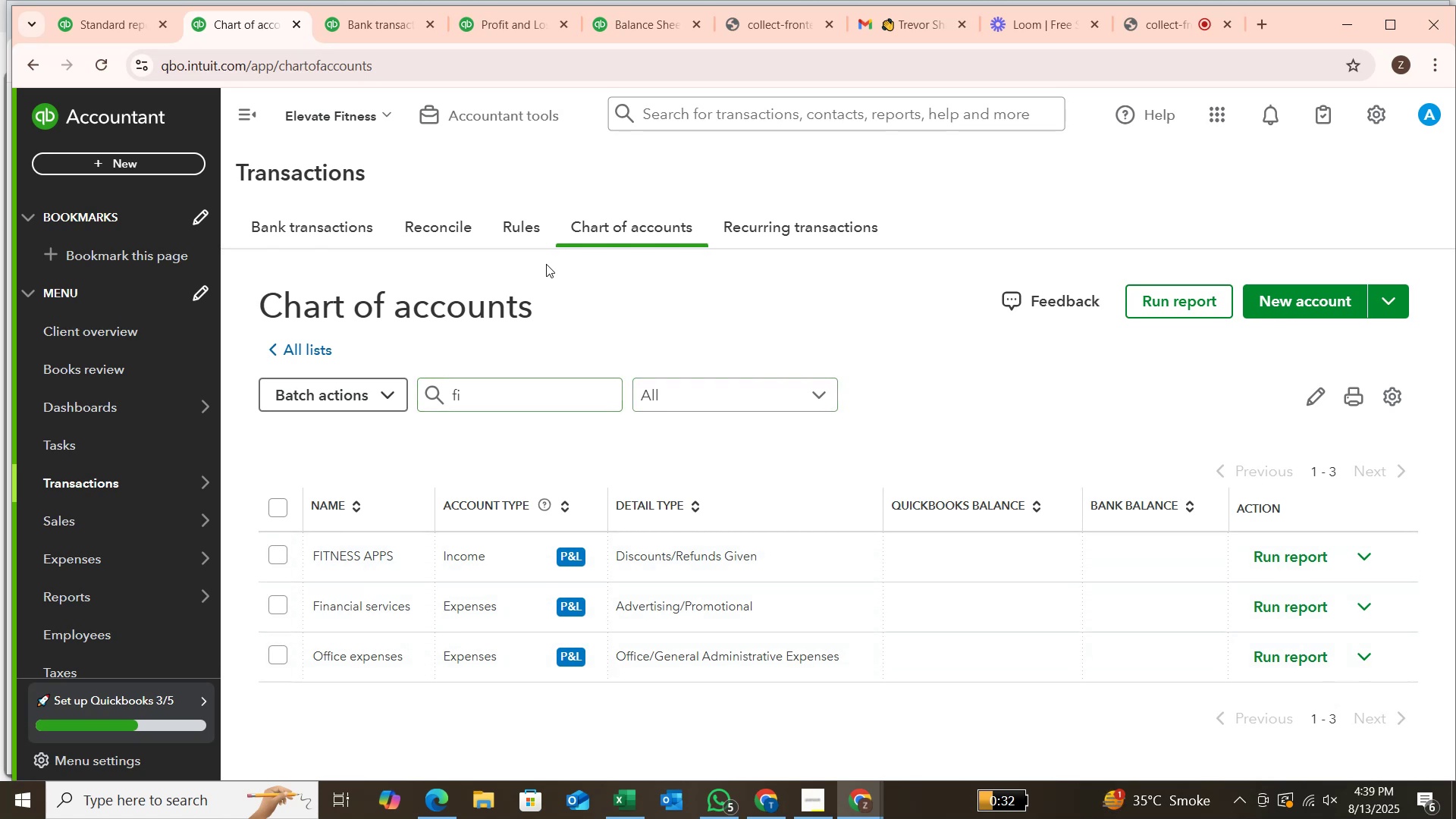 
left_click([475, 26])
 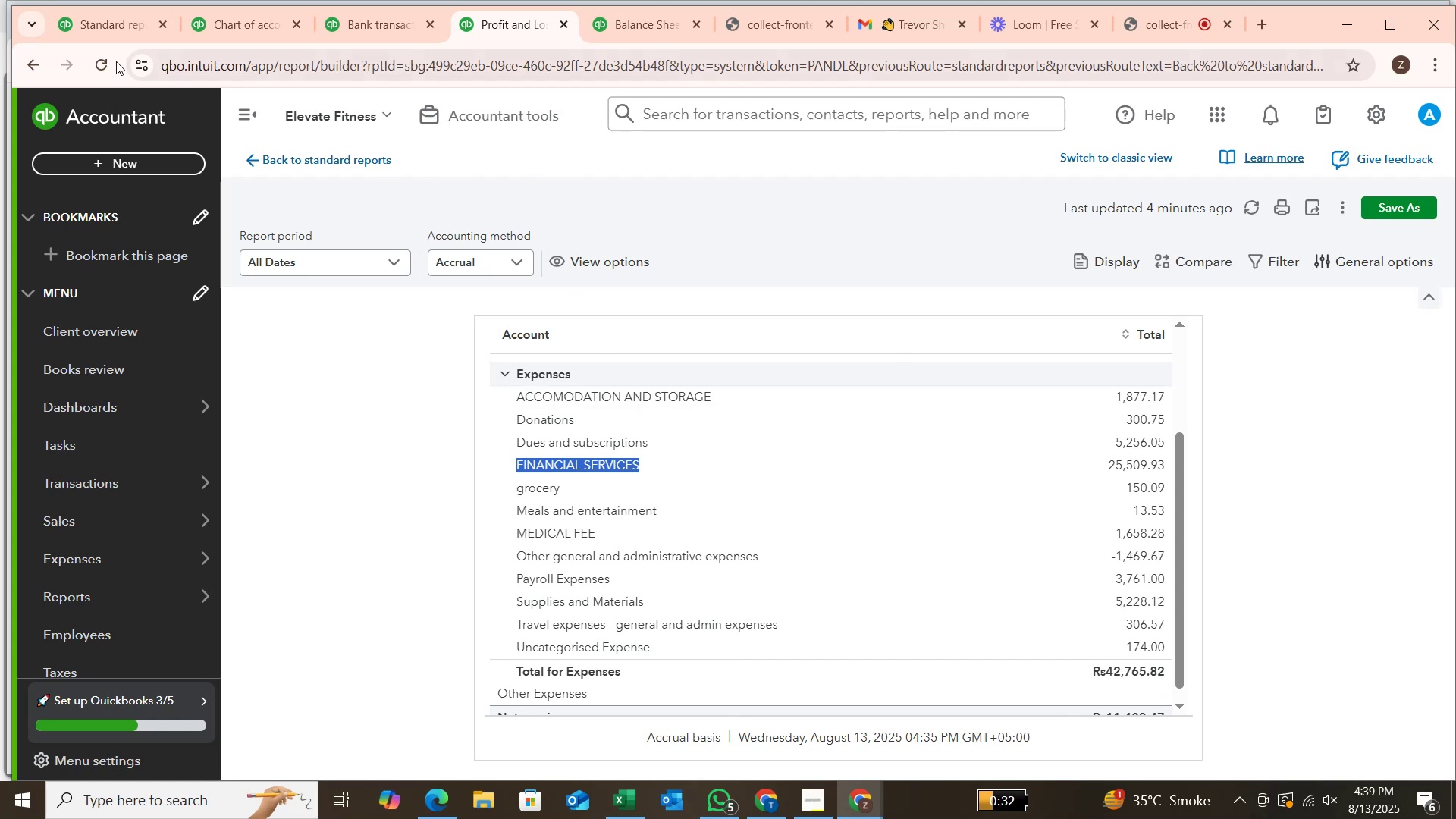 
left_click([216, 32])
 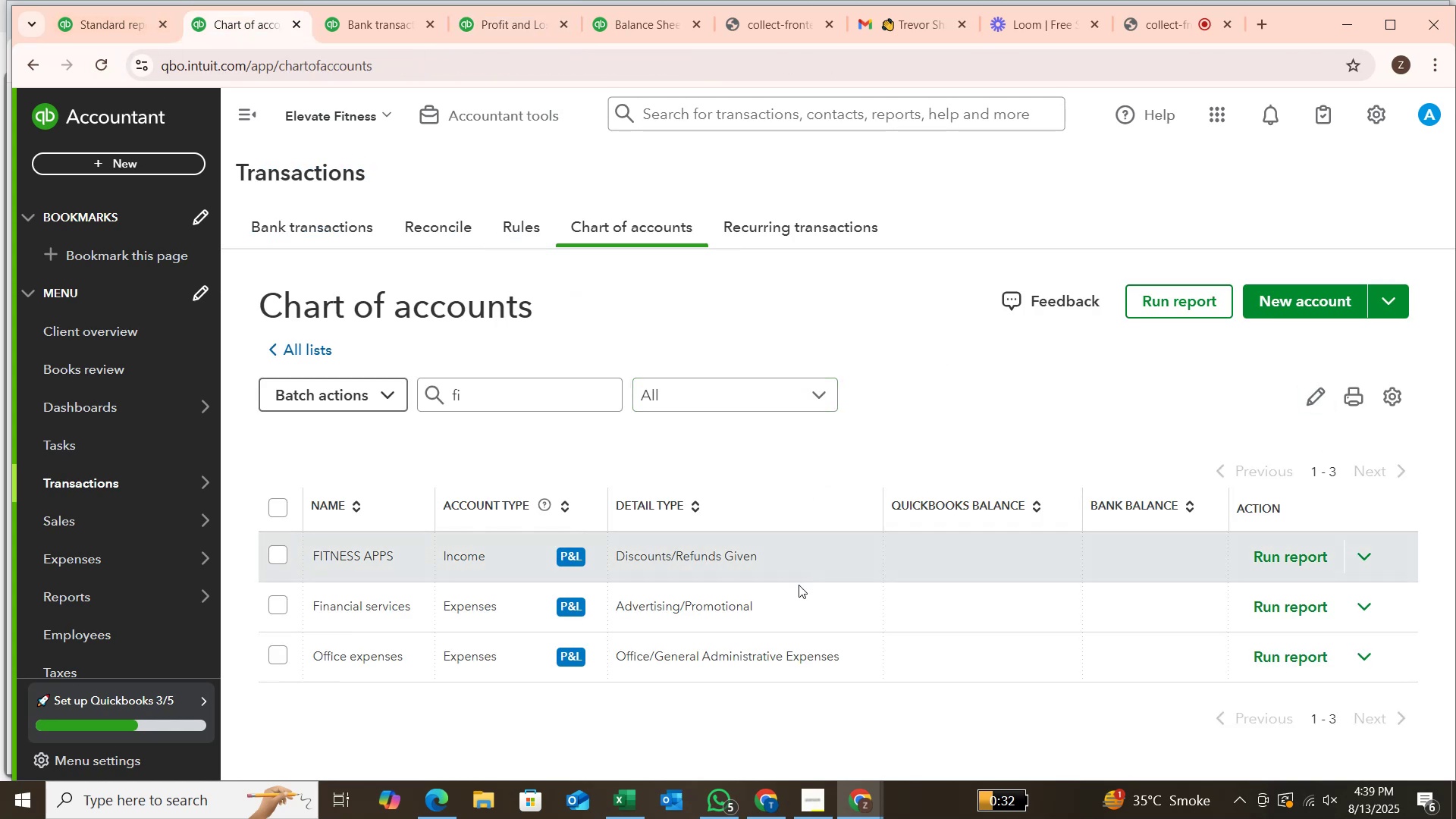 
wait(9.36)
 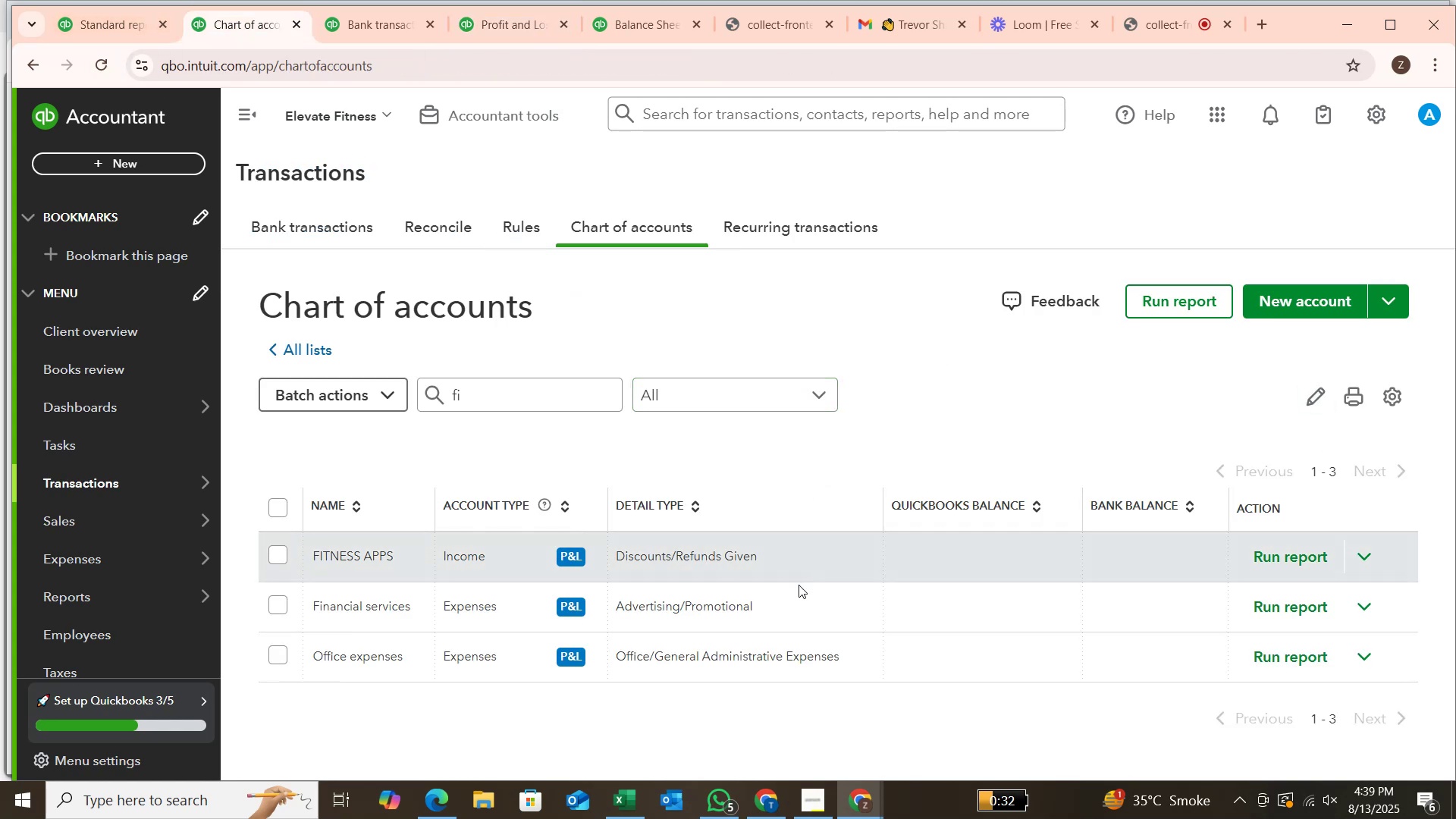 
left_click([1296, 606])
 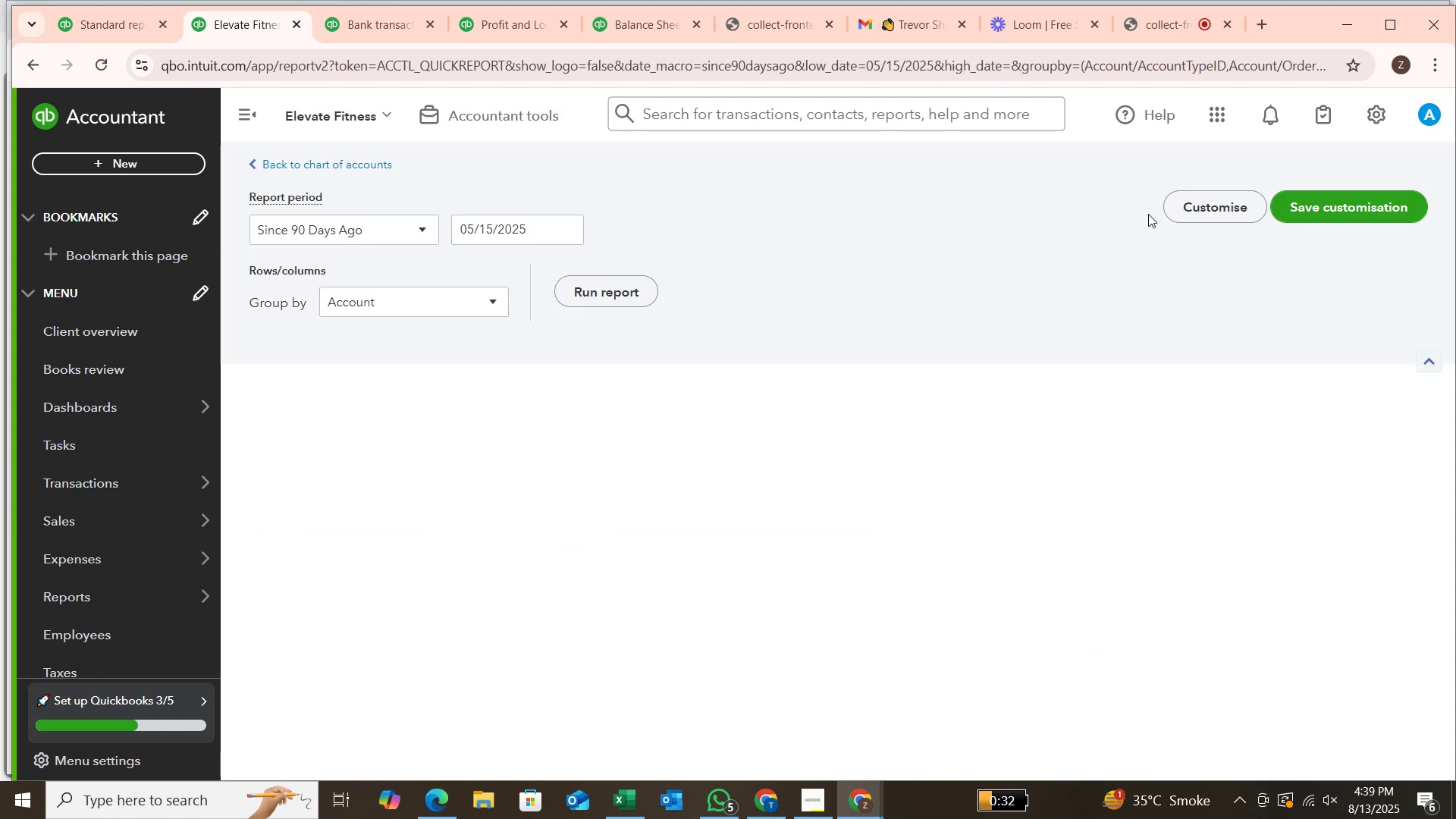 
wait(6.84)
 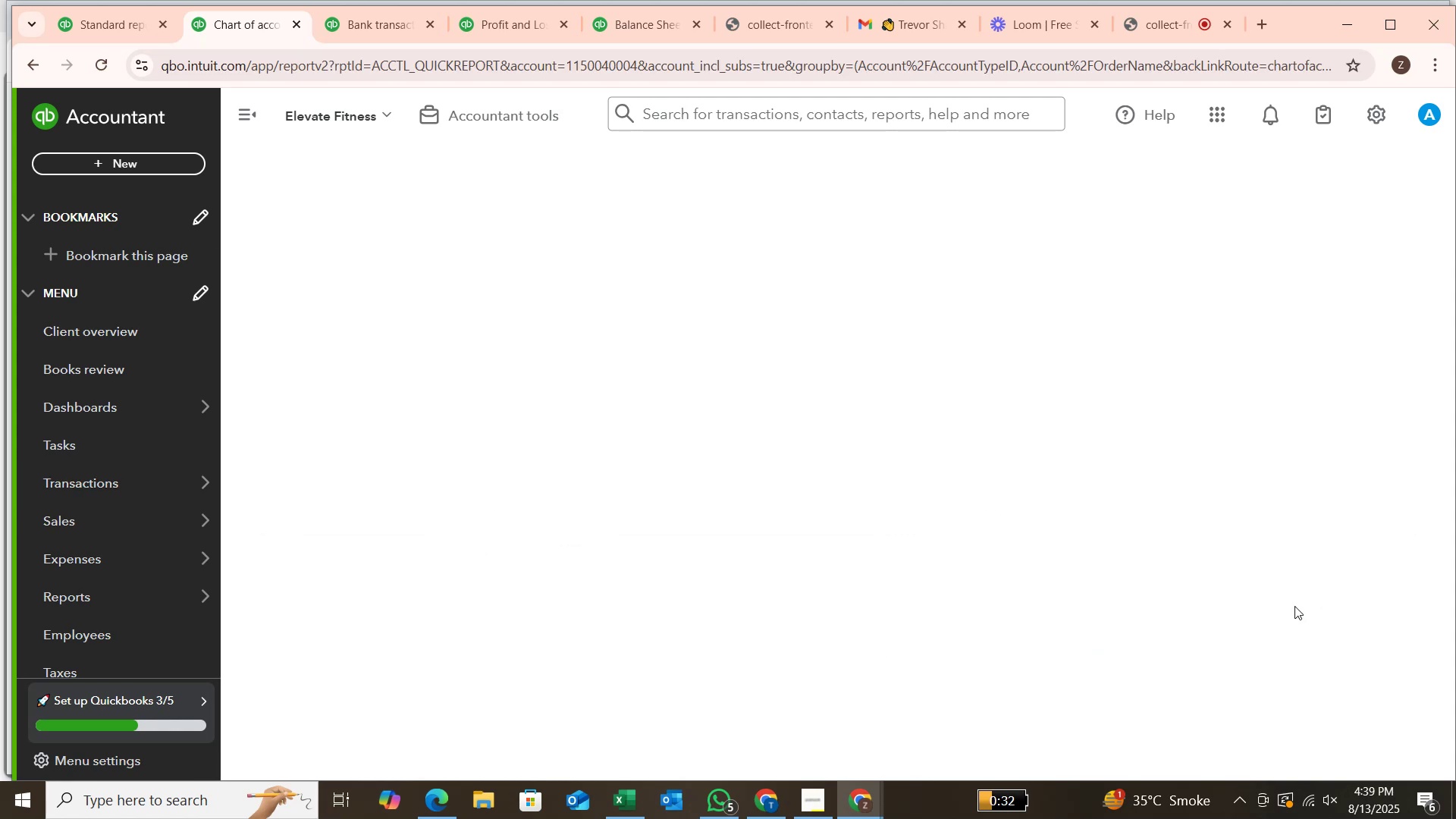 
left_click([33, 66])
 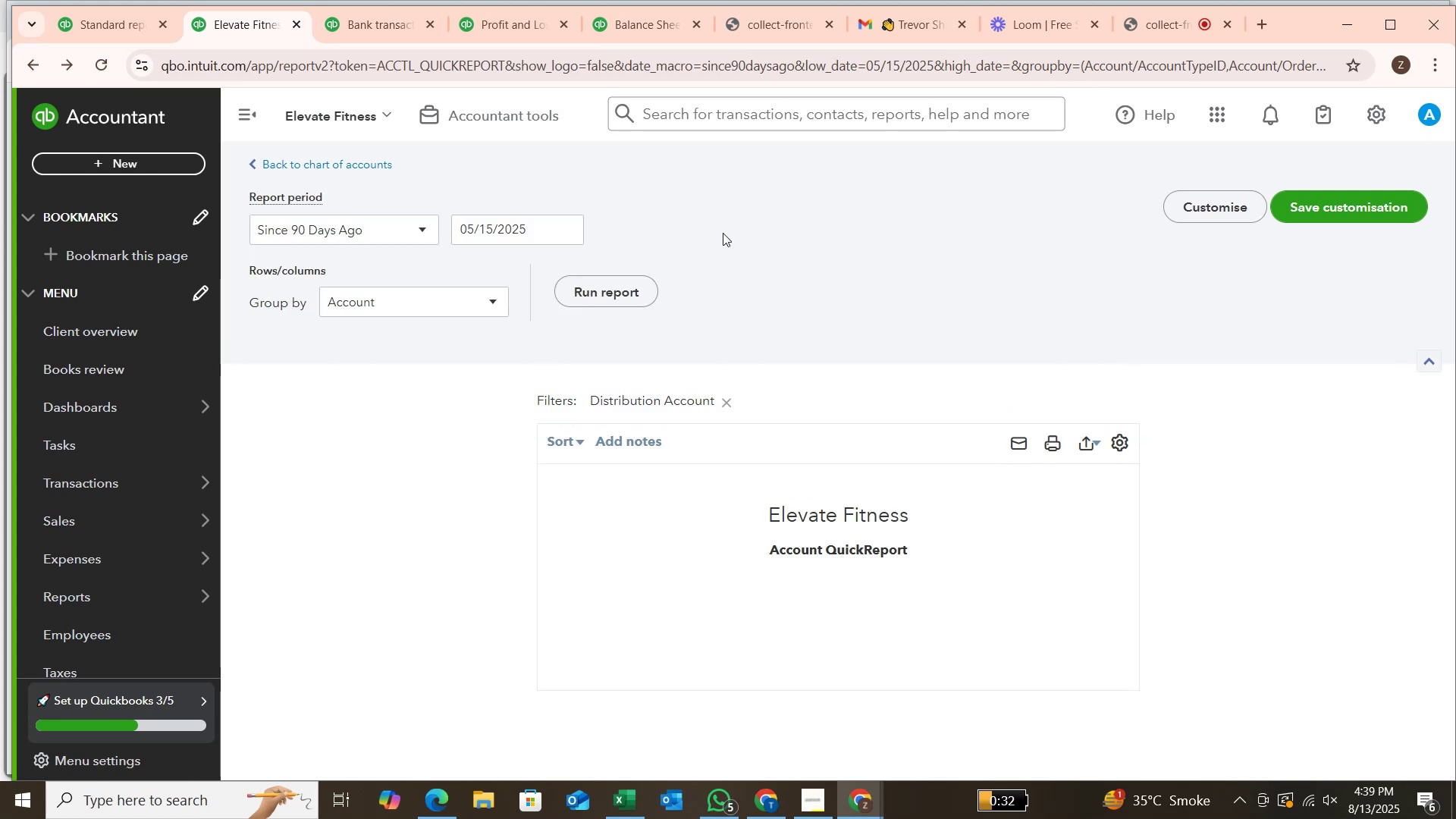 
wait(5.46)
 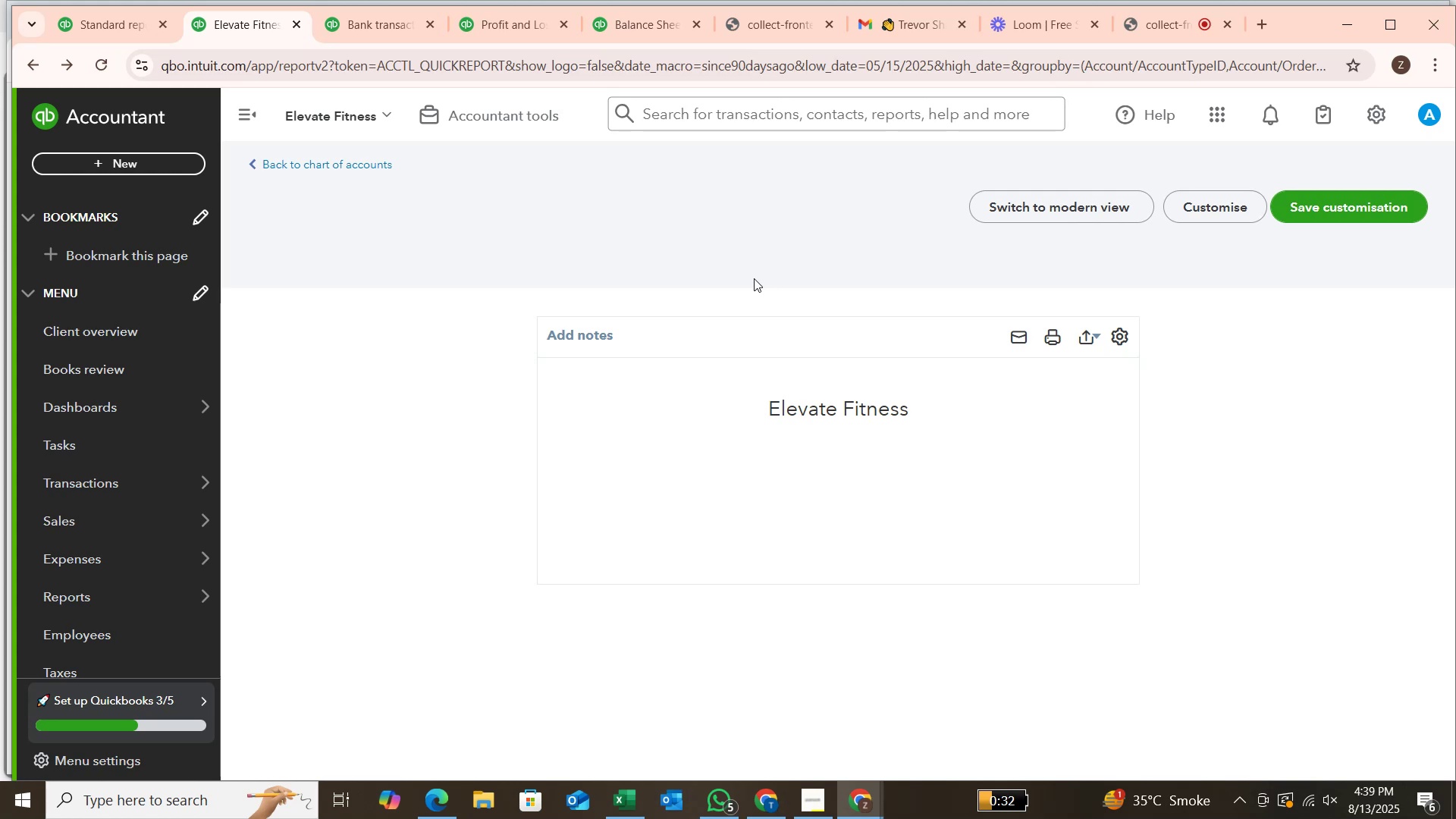 
scroll: coordinate [856, 433], scroll_direction: down, amount: 2.0
 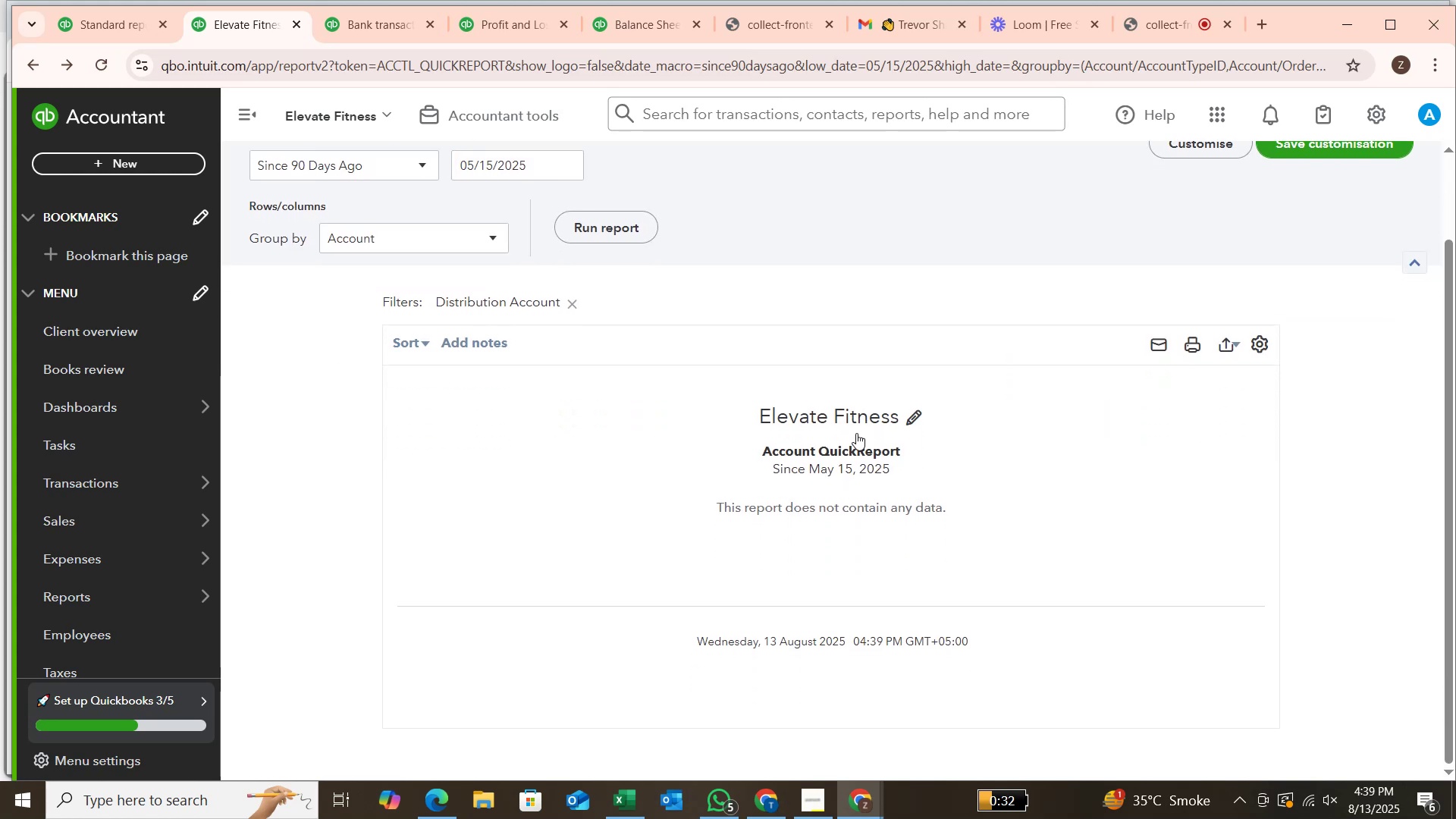 
scroll: coordinate [856, 433], scroll_direction: up, amount: 2.0
 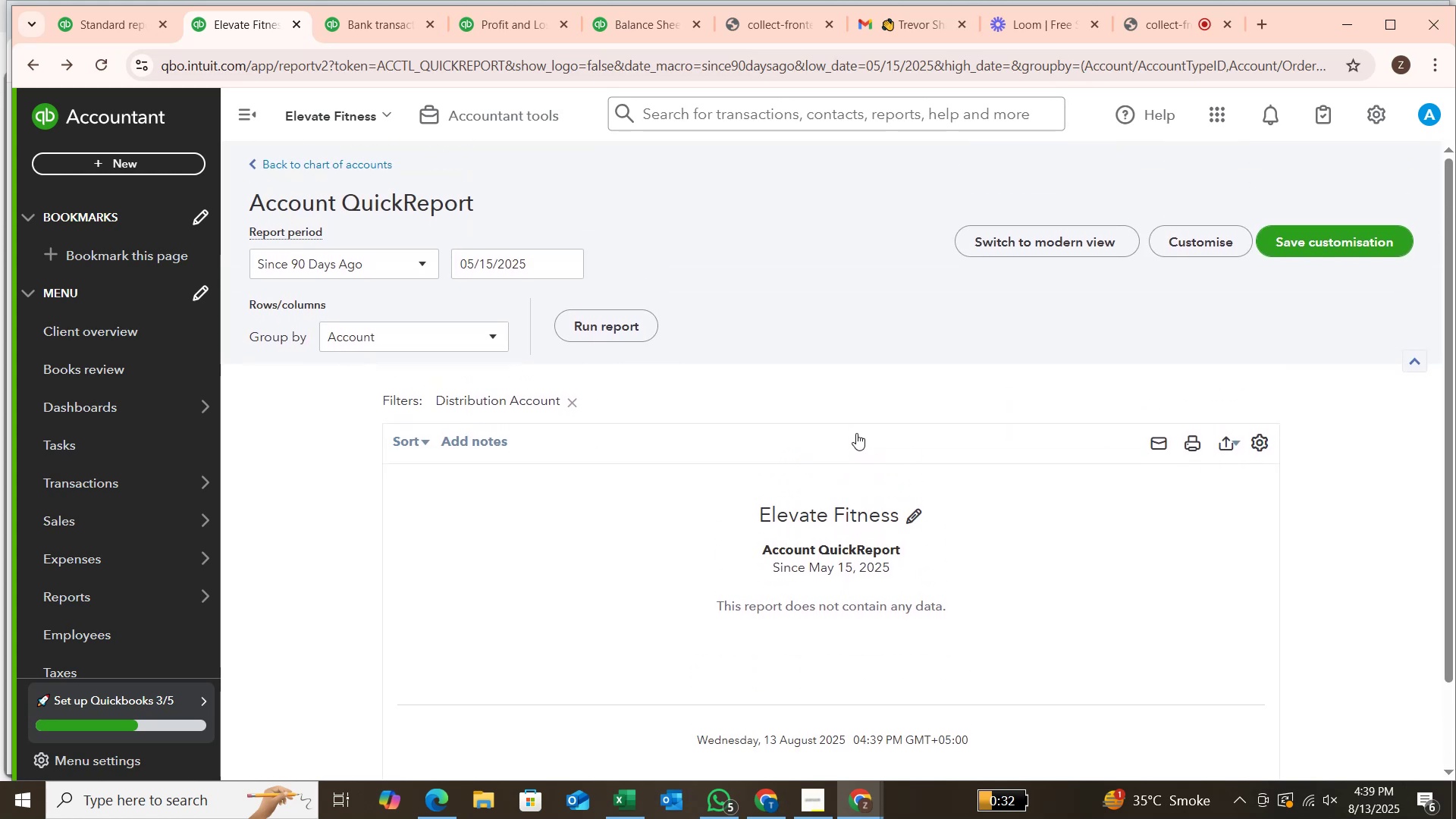 
scroll: coordinate [856, 433], scroll_direction: down, amount: 2.0
 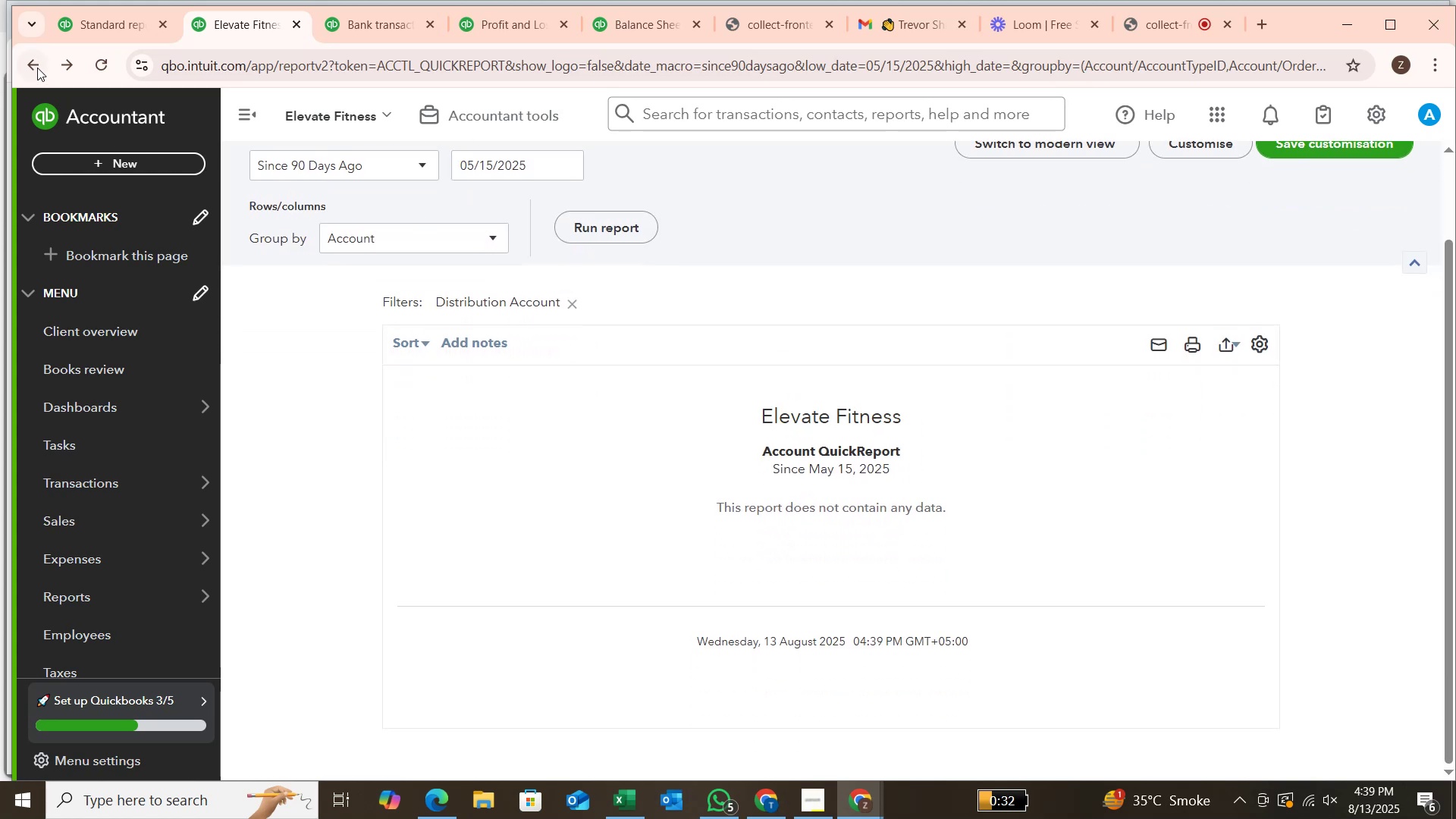 
left_click([36, 67])
 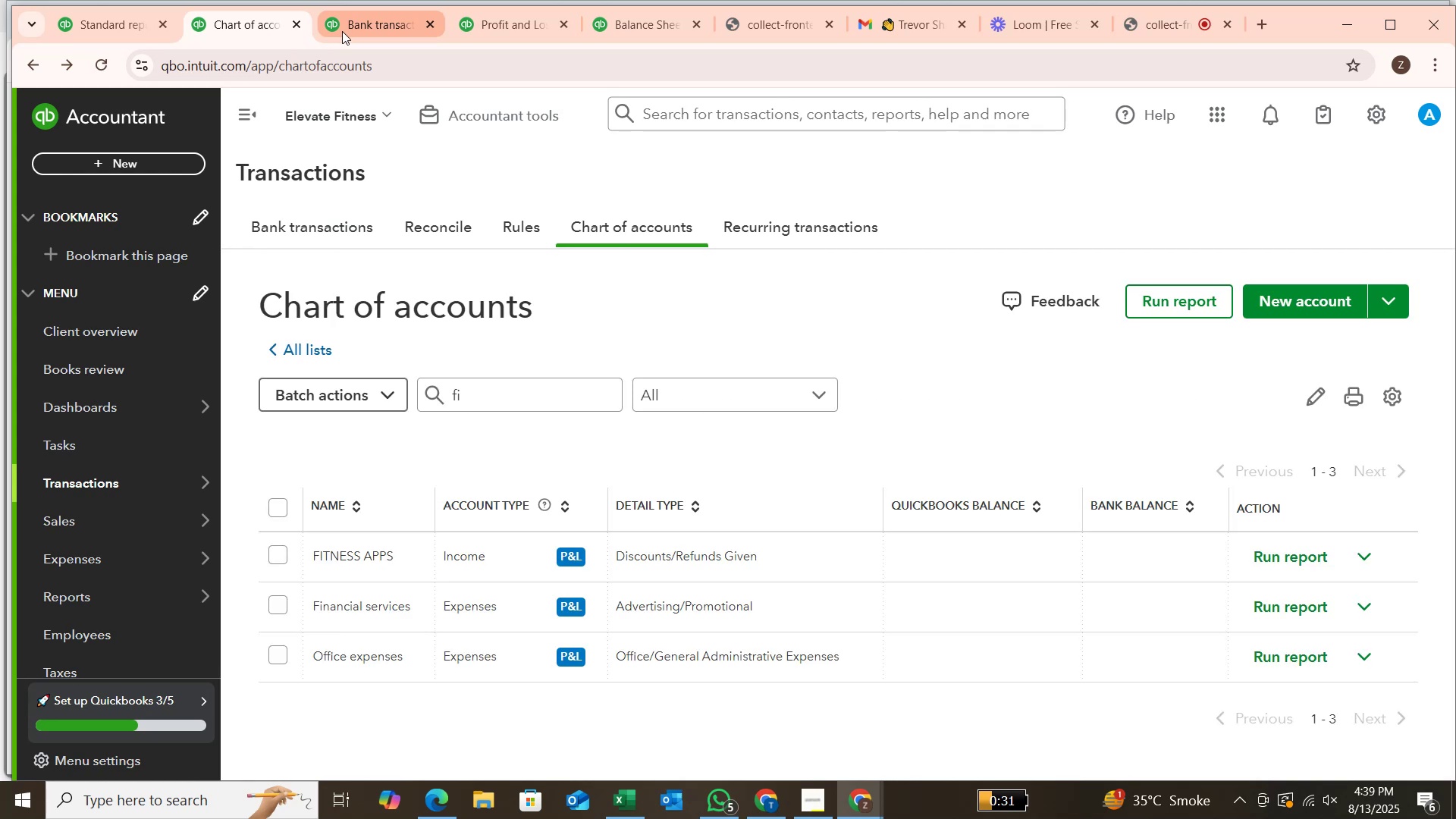 
left_click([504, 24])
 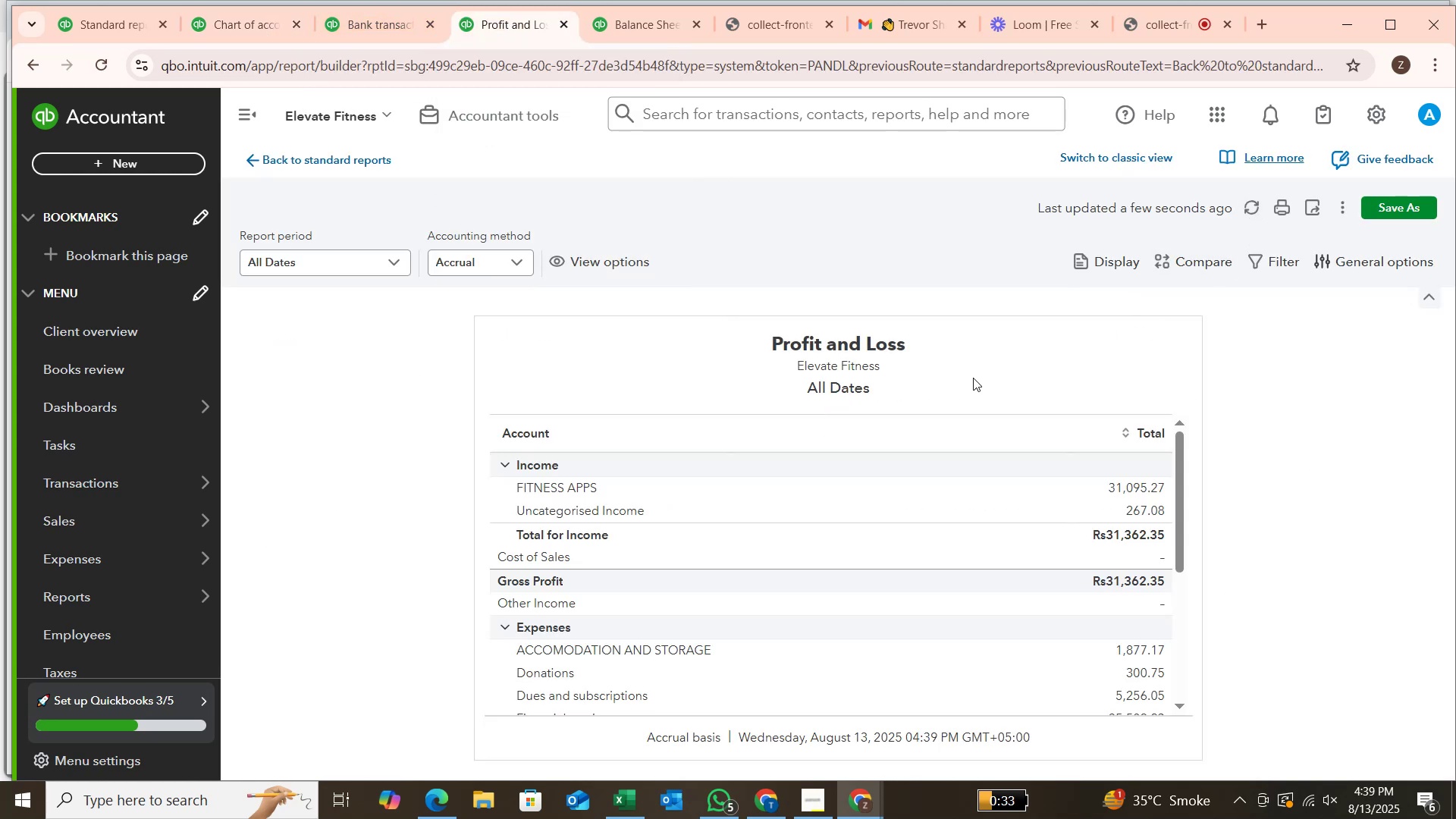 
wait(6.22)
 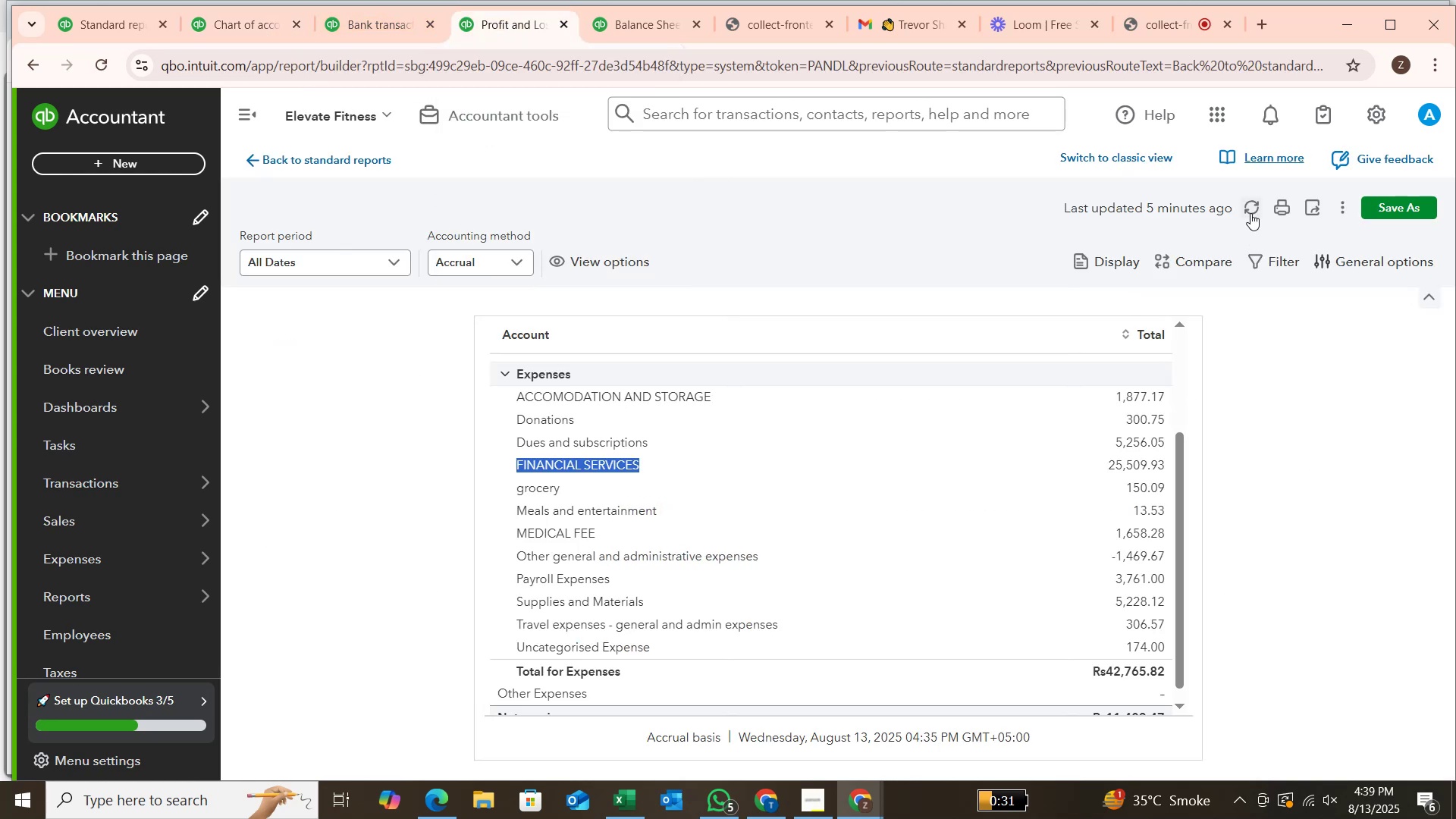 
scroll: coordinate [1095, 573], scroll_direction: down, amount: 1.0
 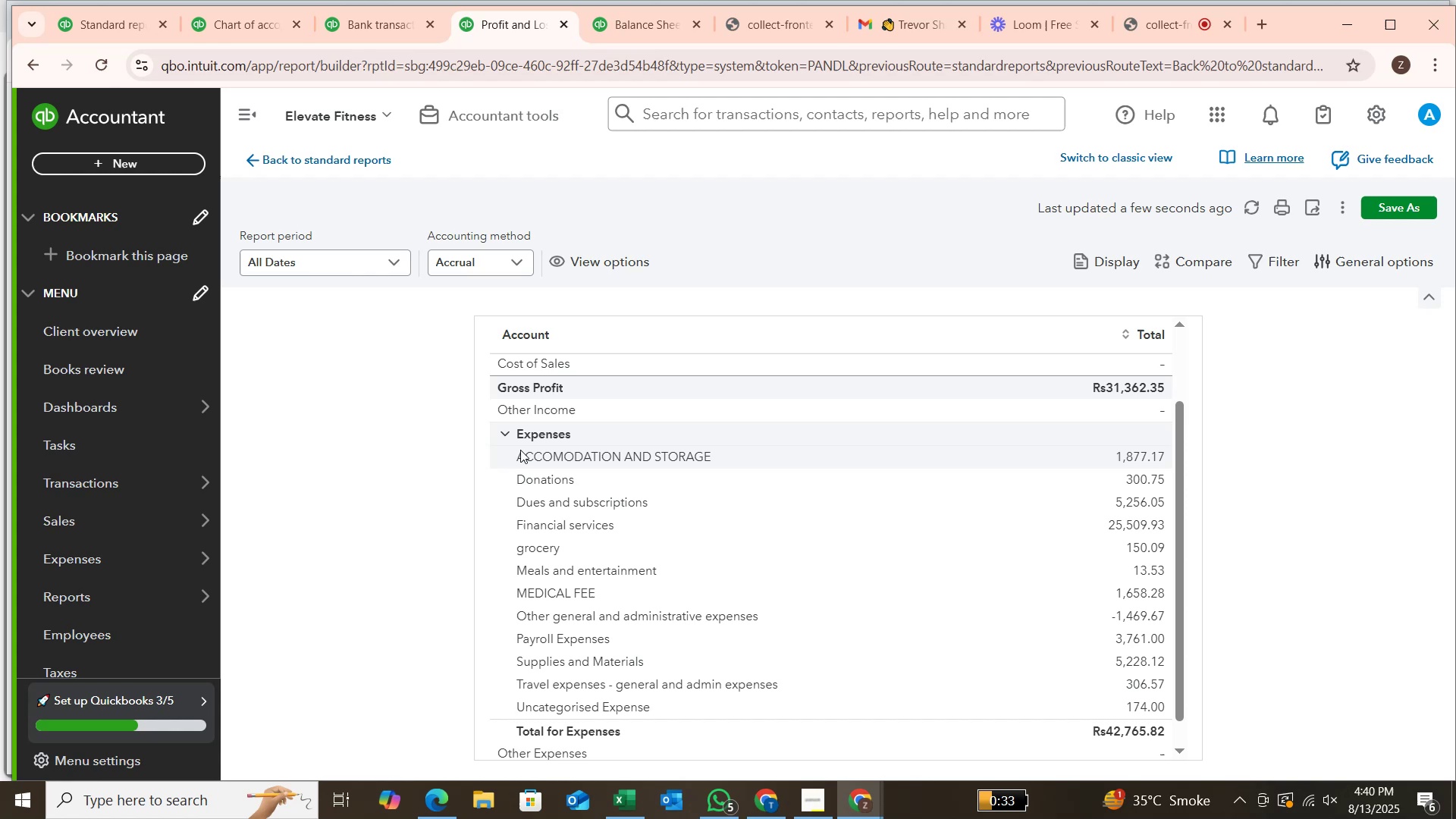 
left_click([699, 455])
 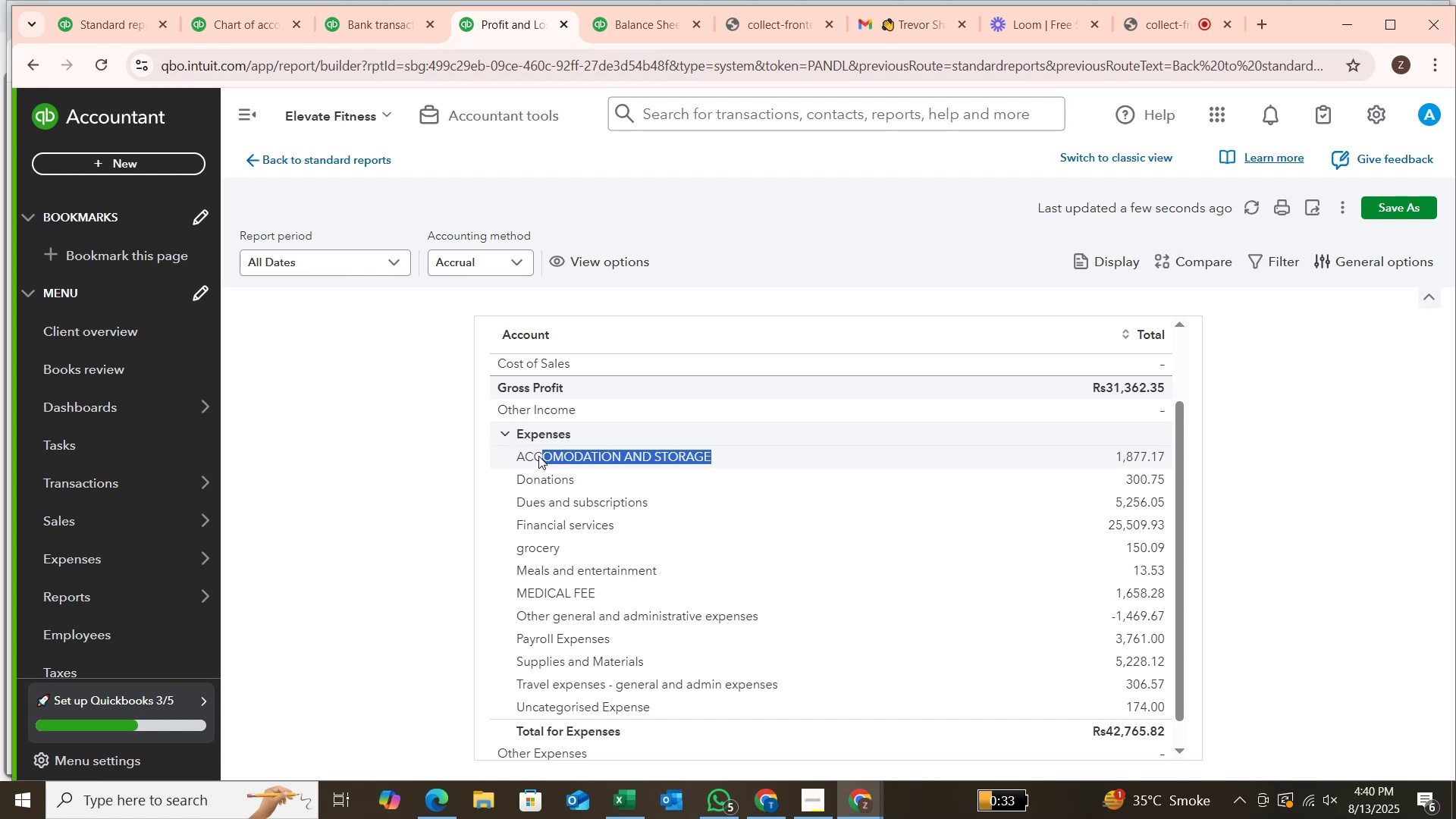 
wait(6.52)
 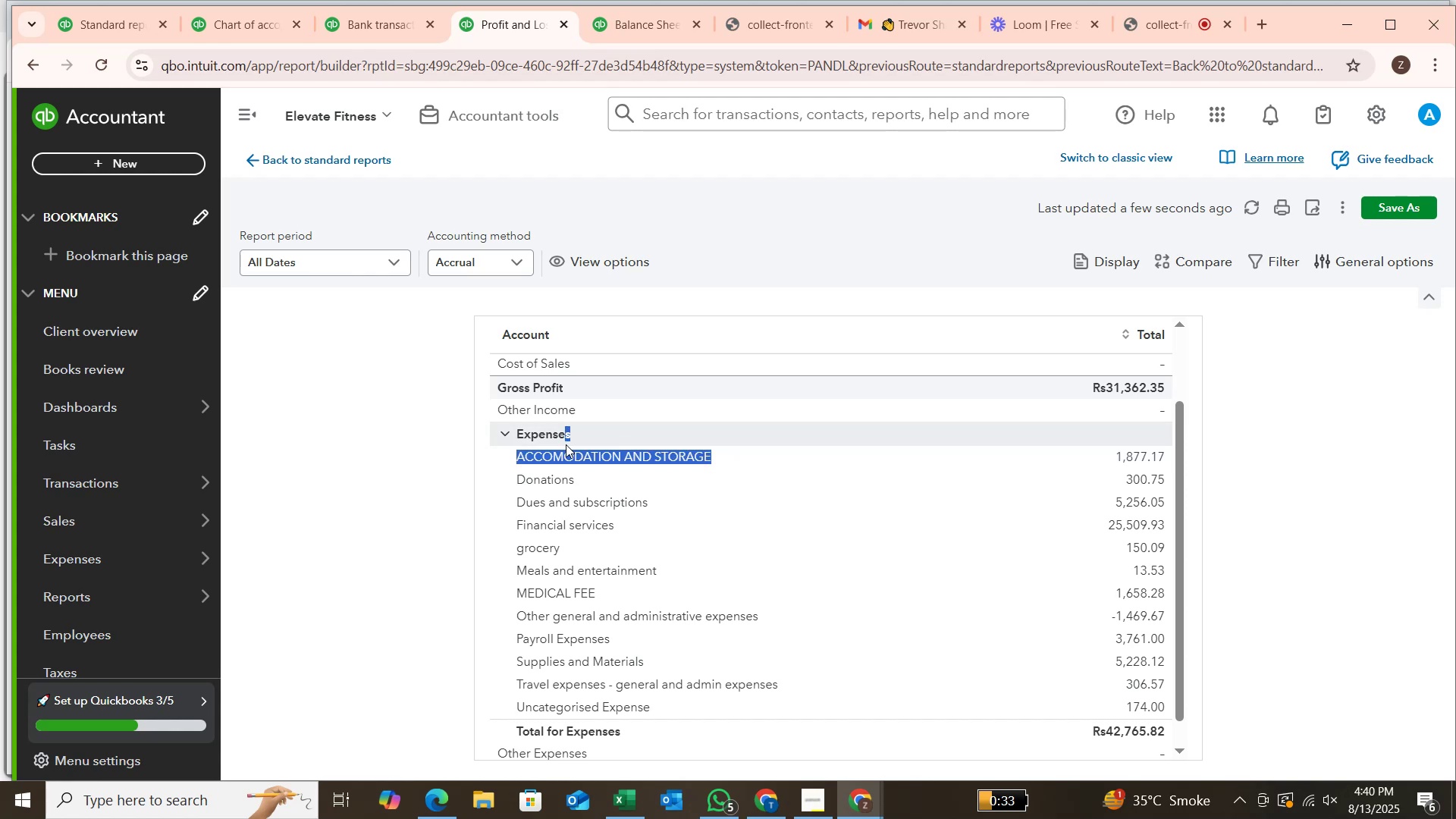 
hold_key(key=ControlLeft, duration=0.87)
 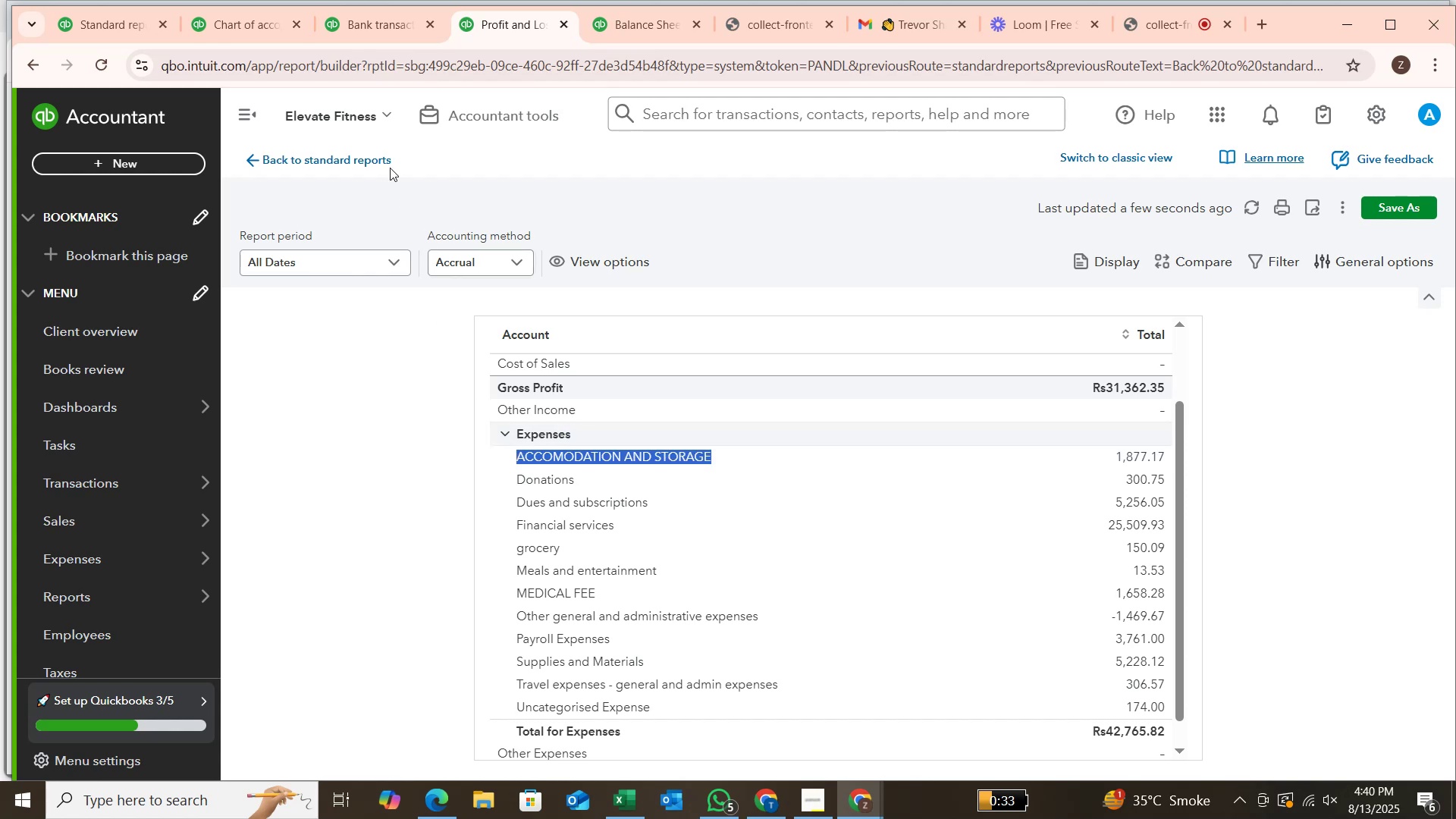 
hold_key(key=C, duration=0.44)
 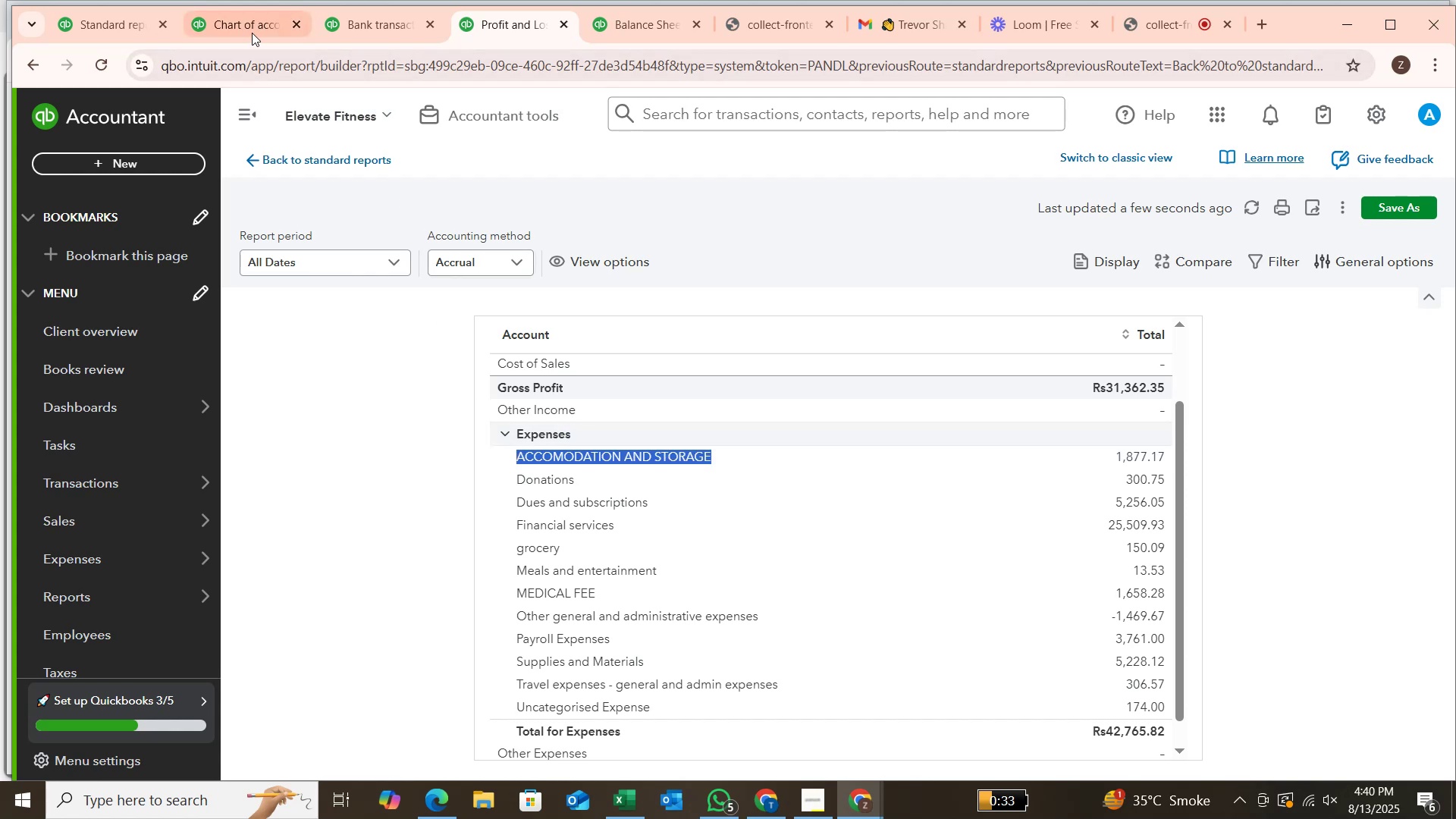 
left_click([251, 33])
 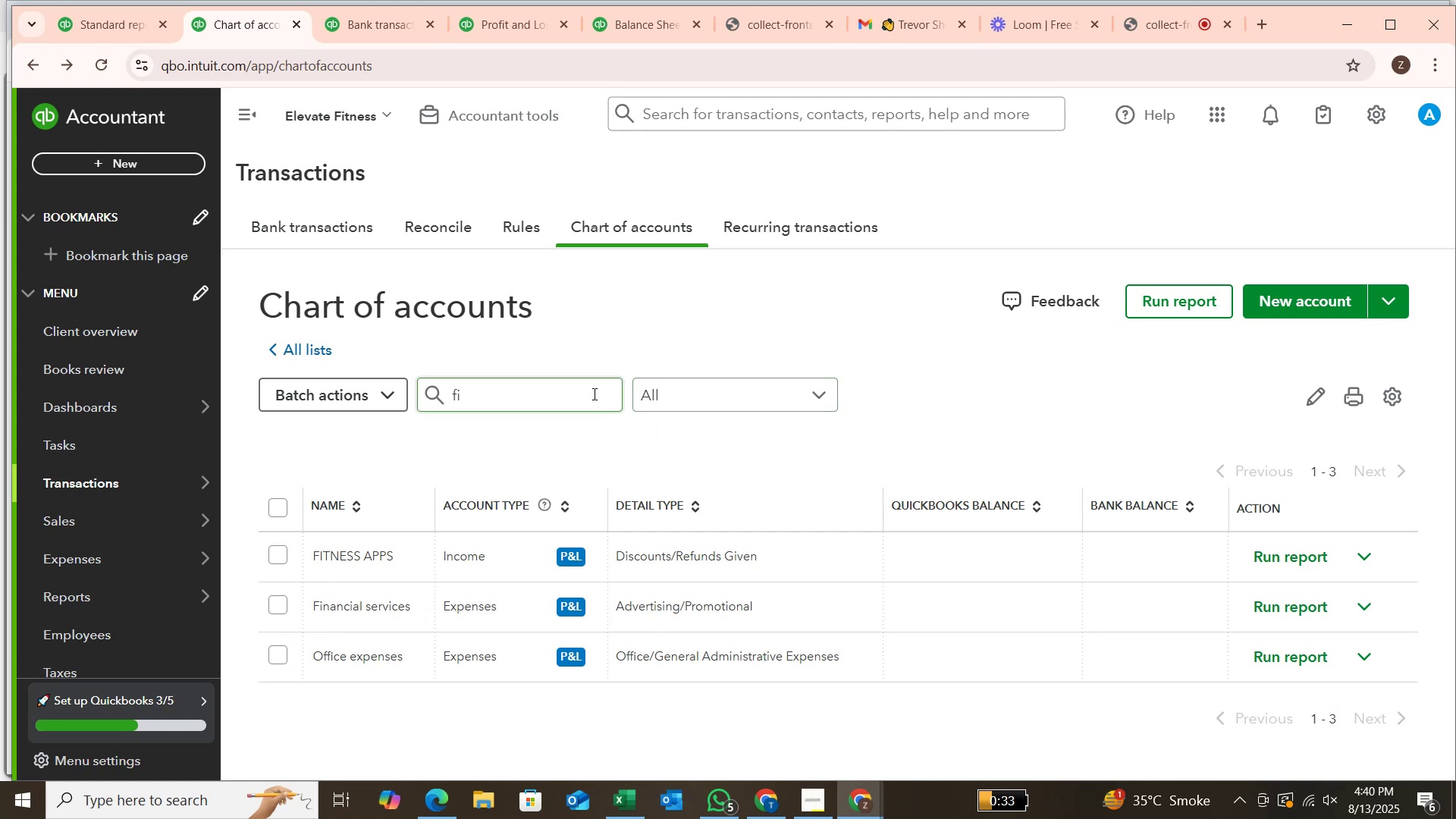 
key(Backspace)
 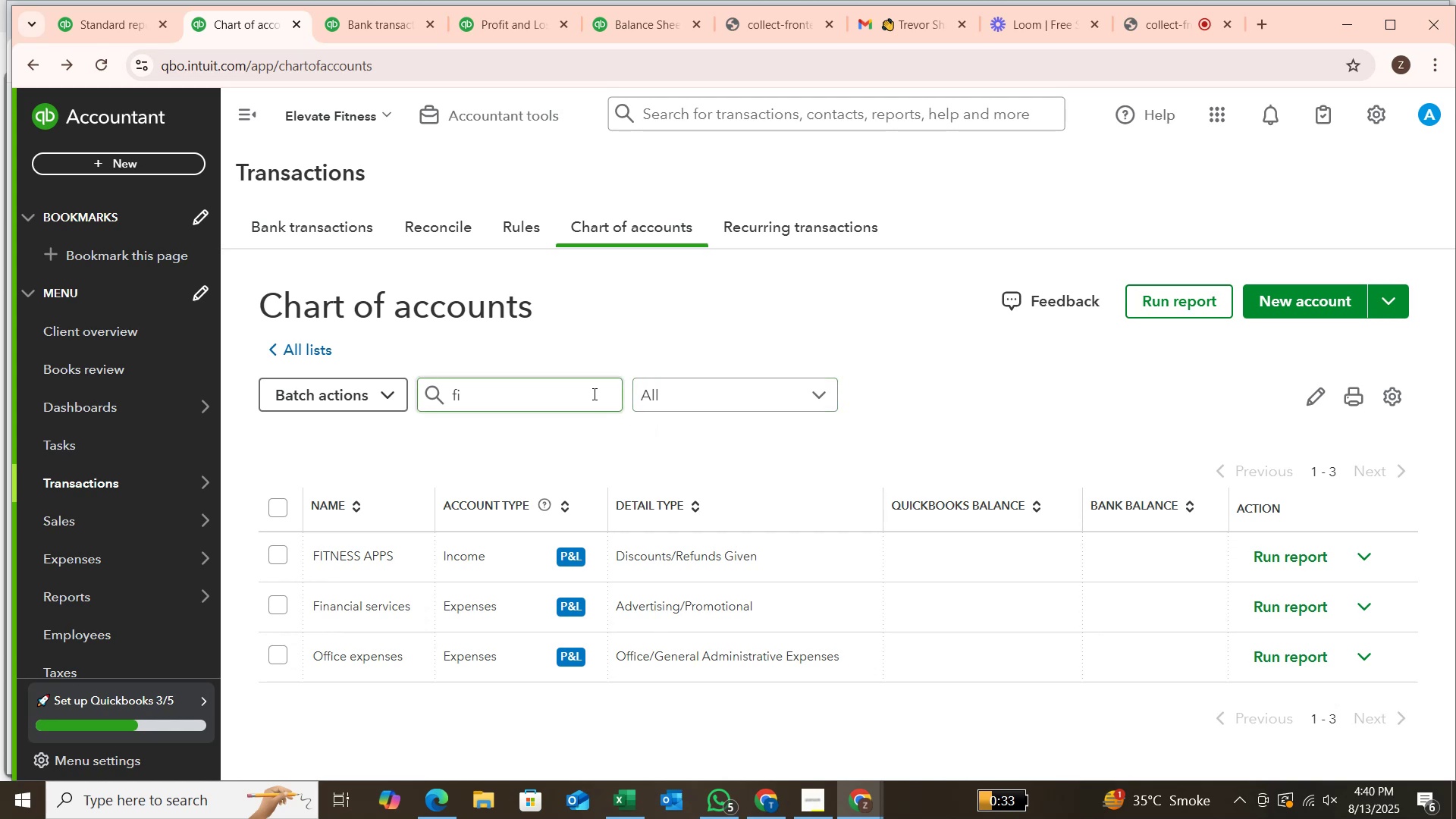 
key(Backspace)
 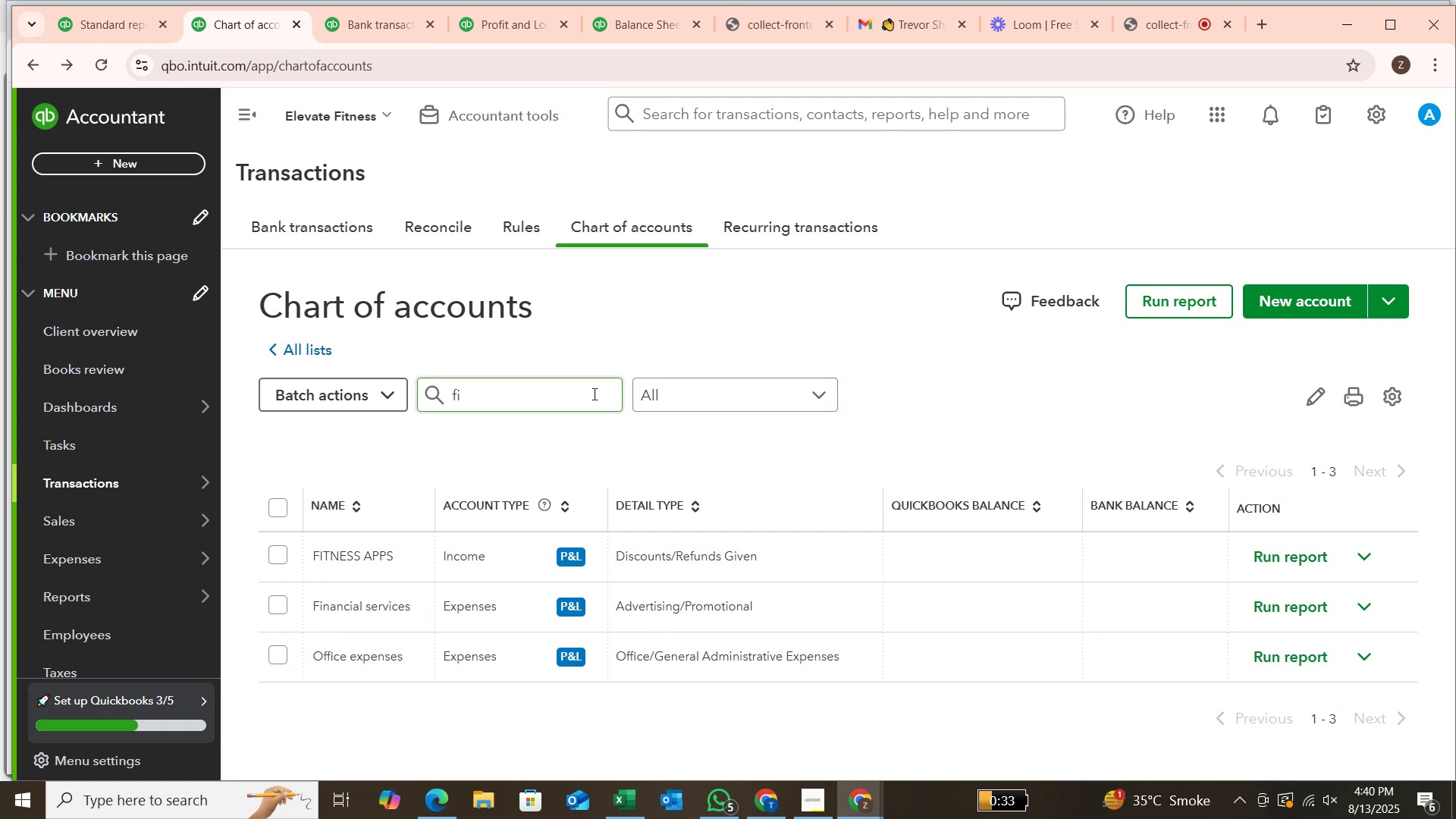 
key(Backspace)
 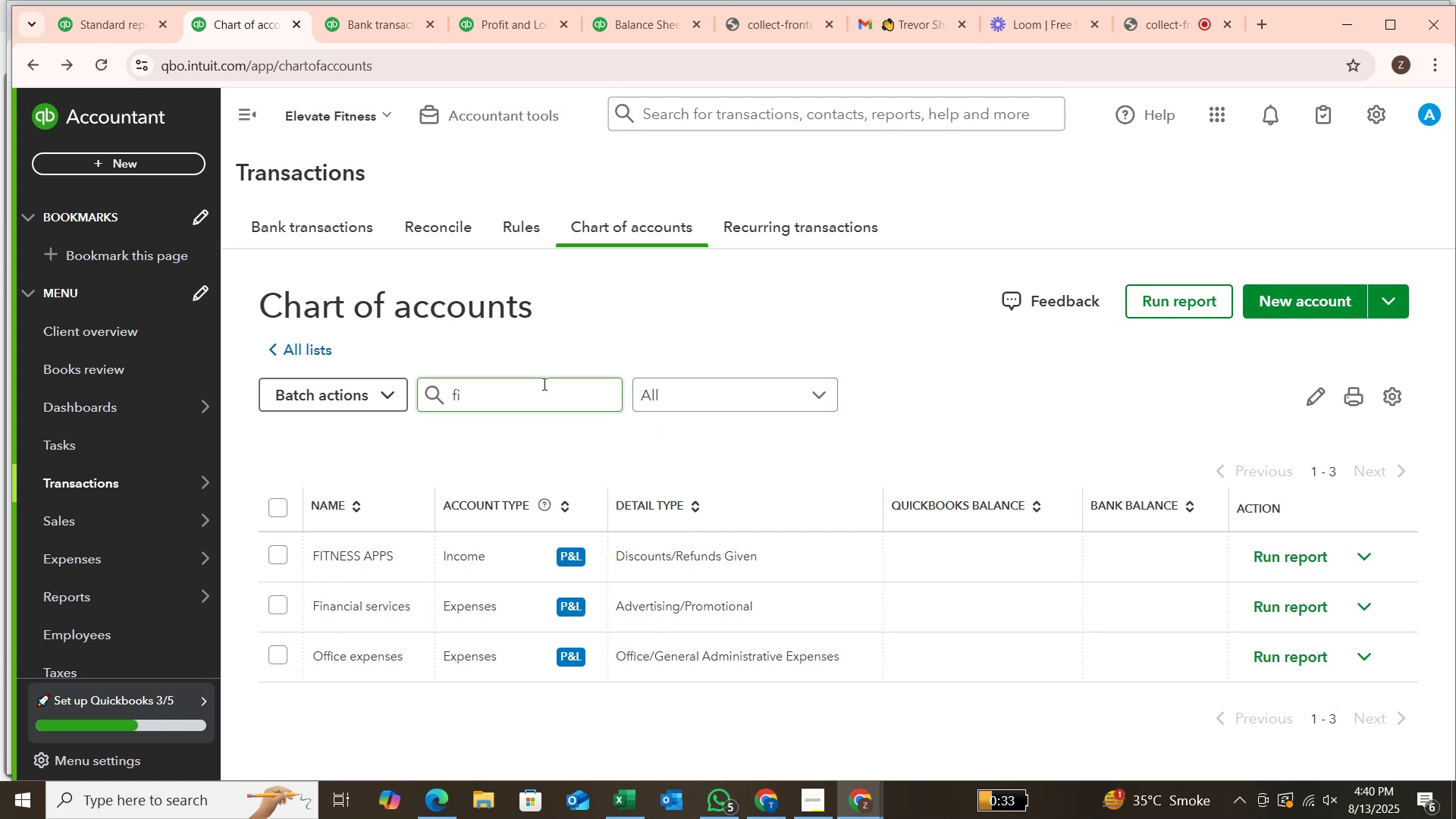 
left_click([543, 384])
 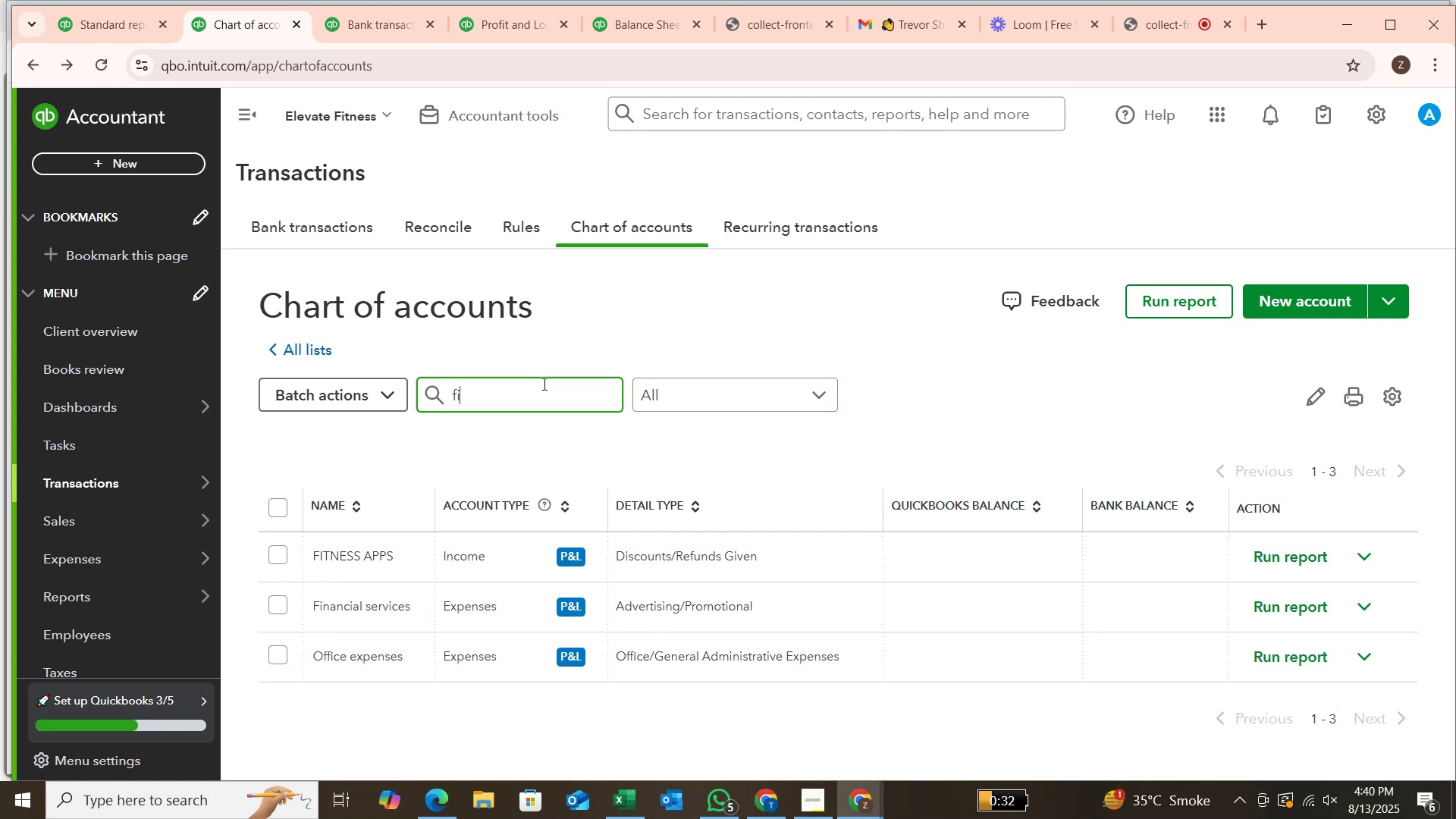 
key(Backspace)
 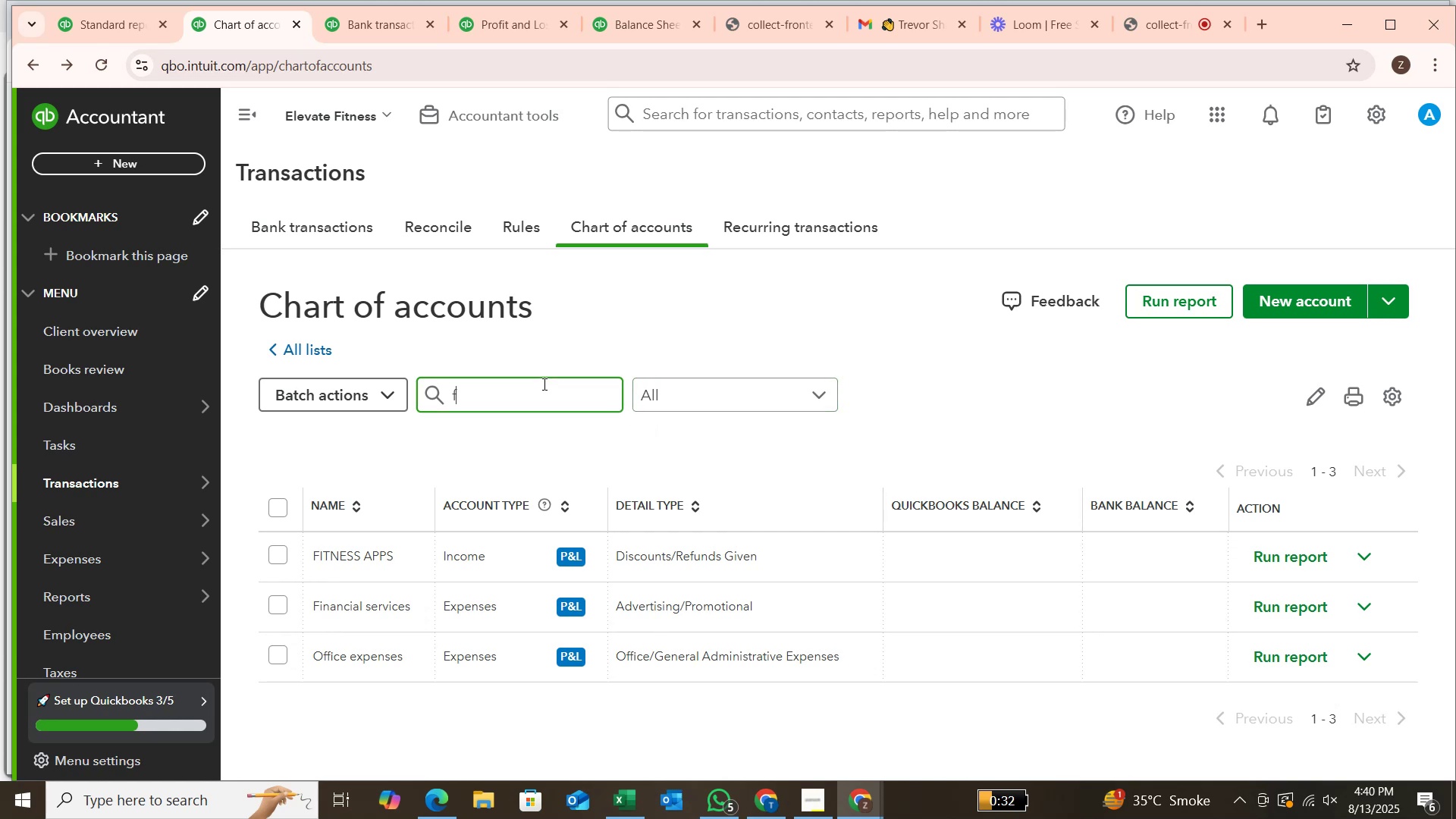 
key(Backspace)
 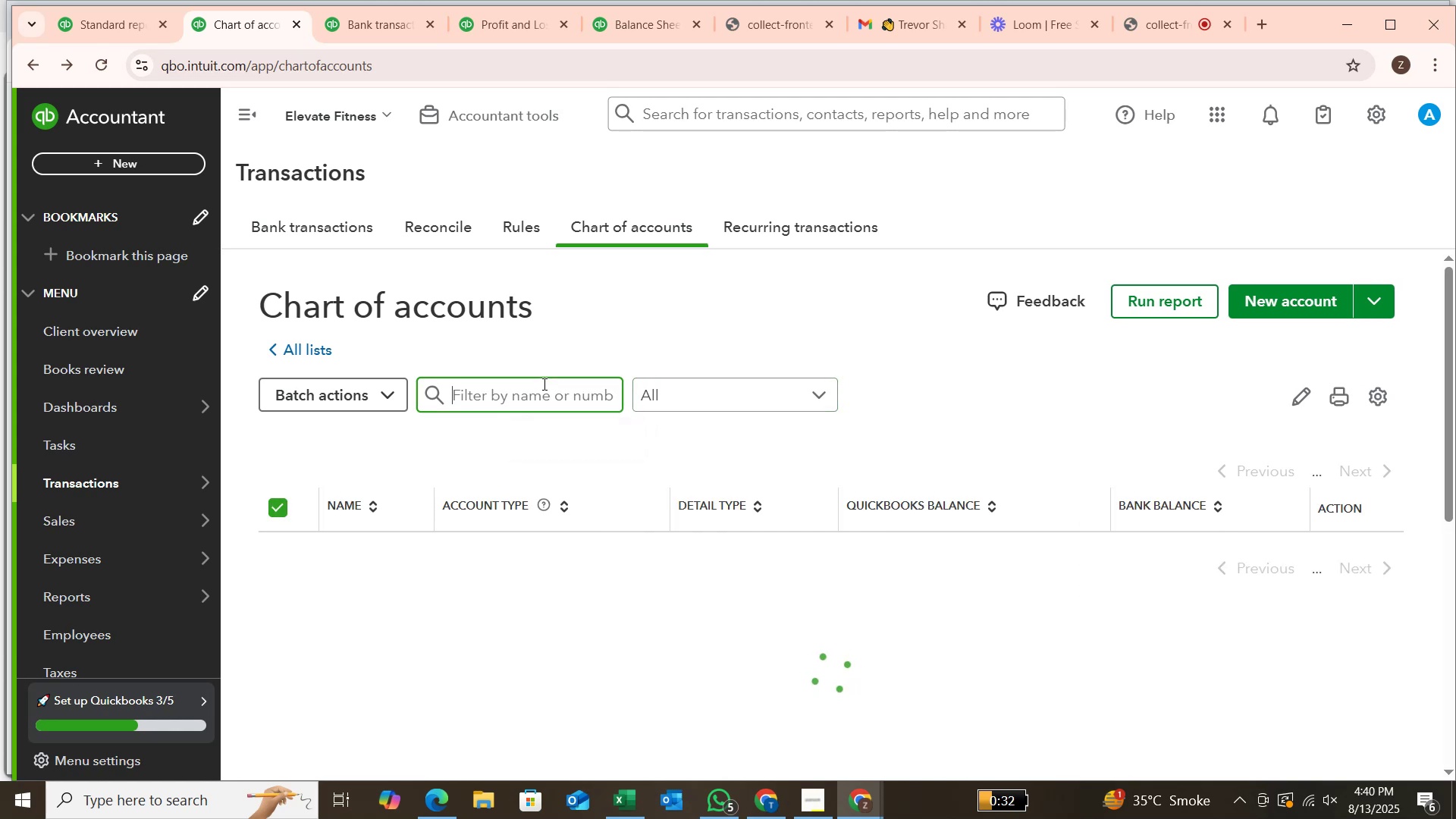 
key(Control+V)
 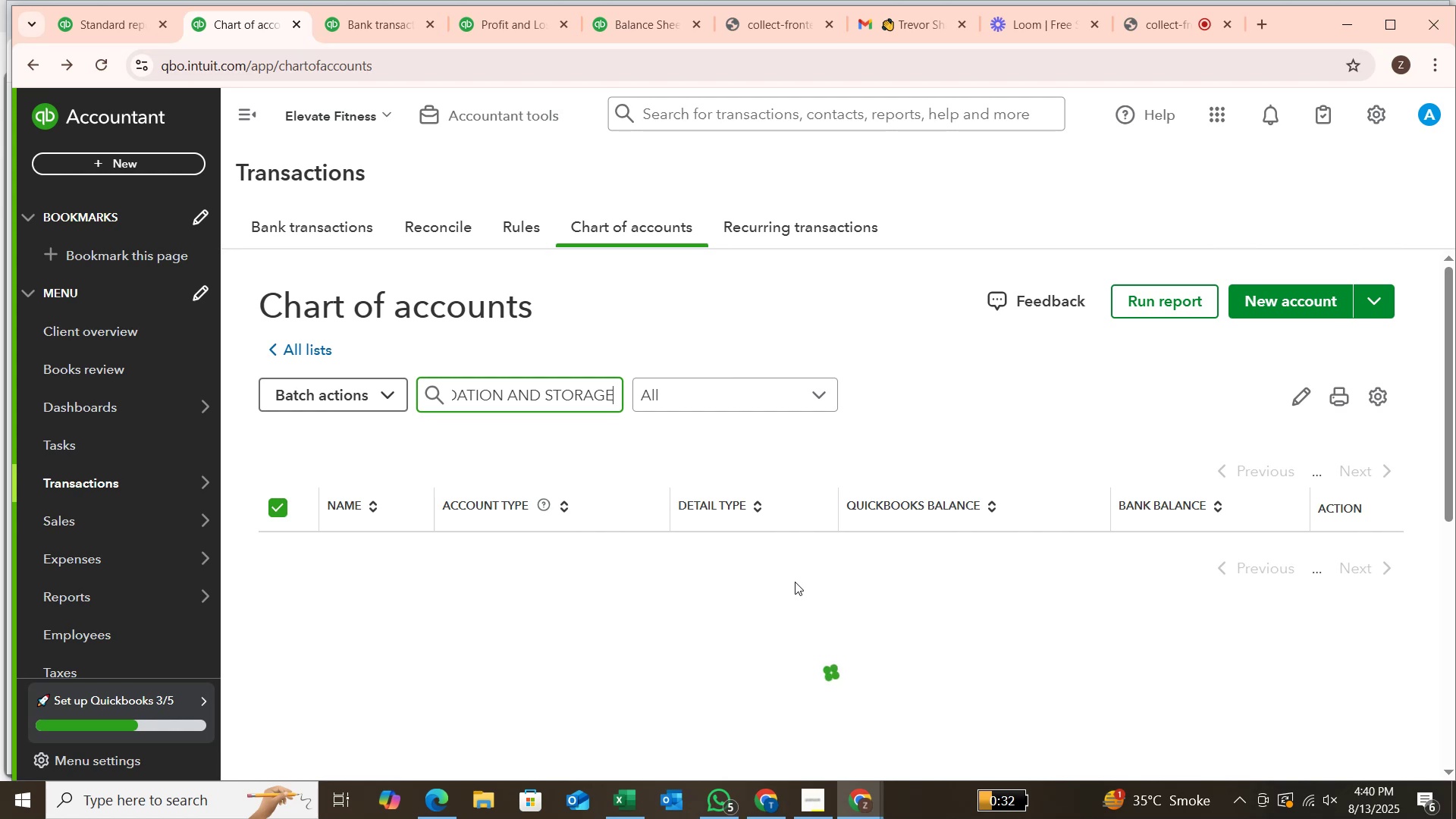 
wait(9.67)
 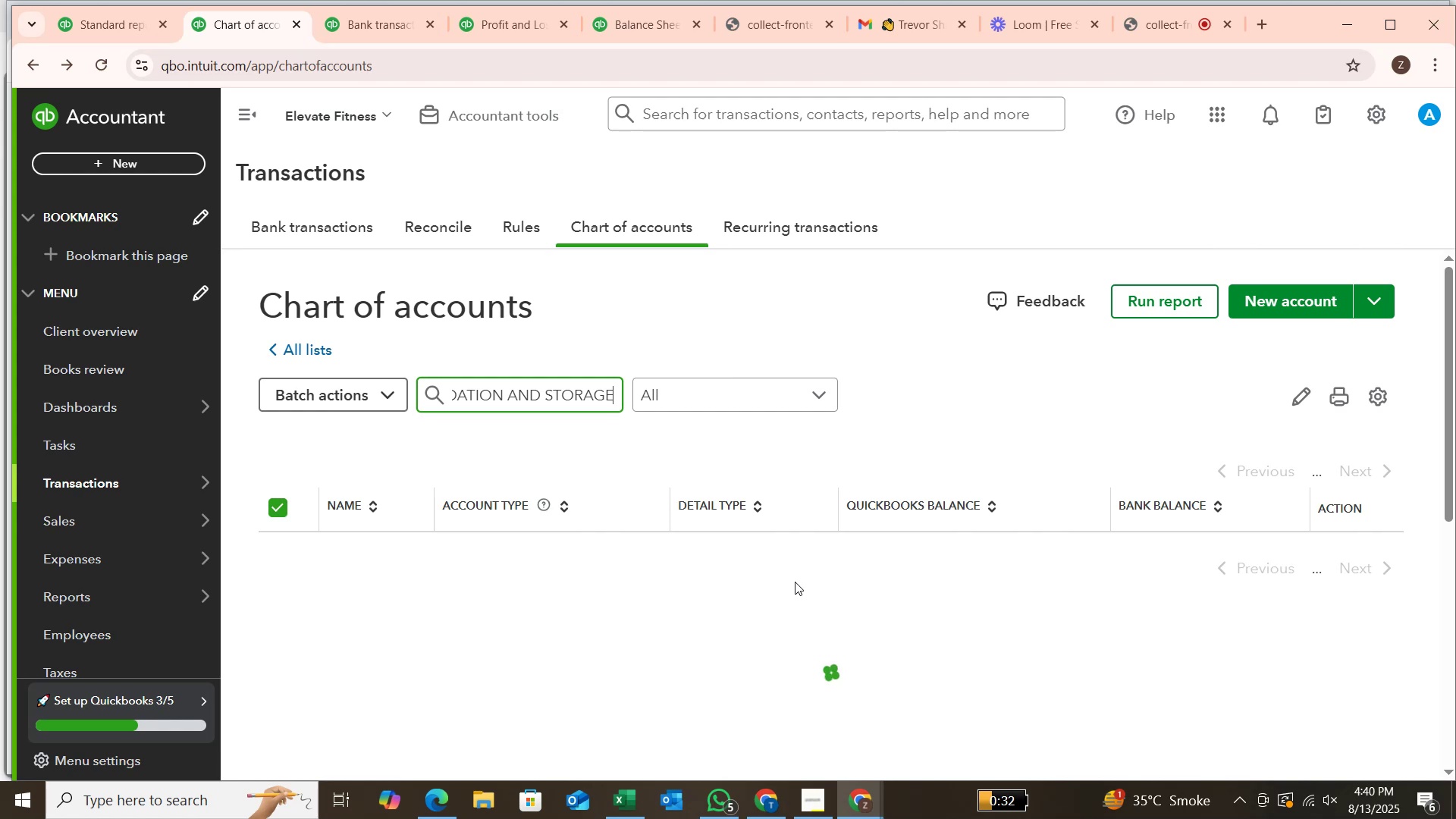 
left_click([1326, 590])
 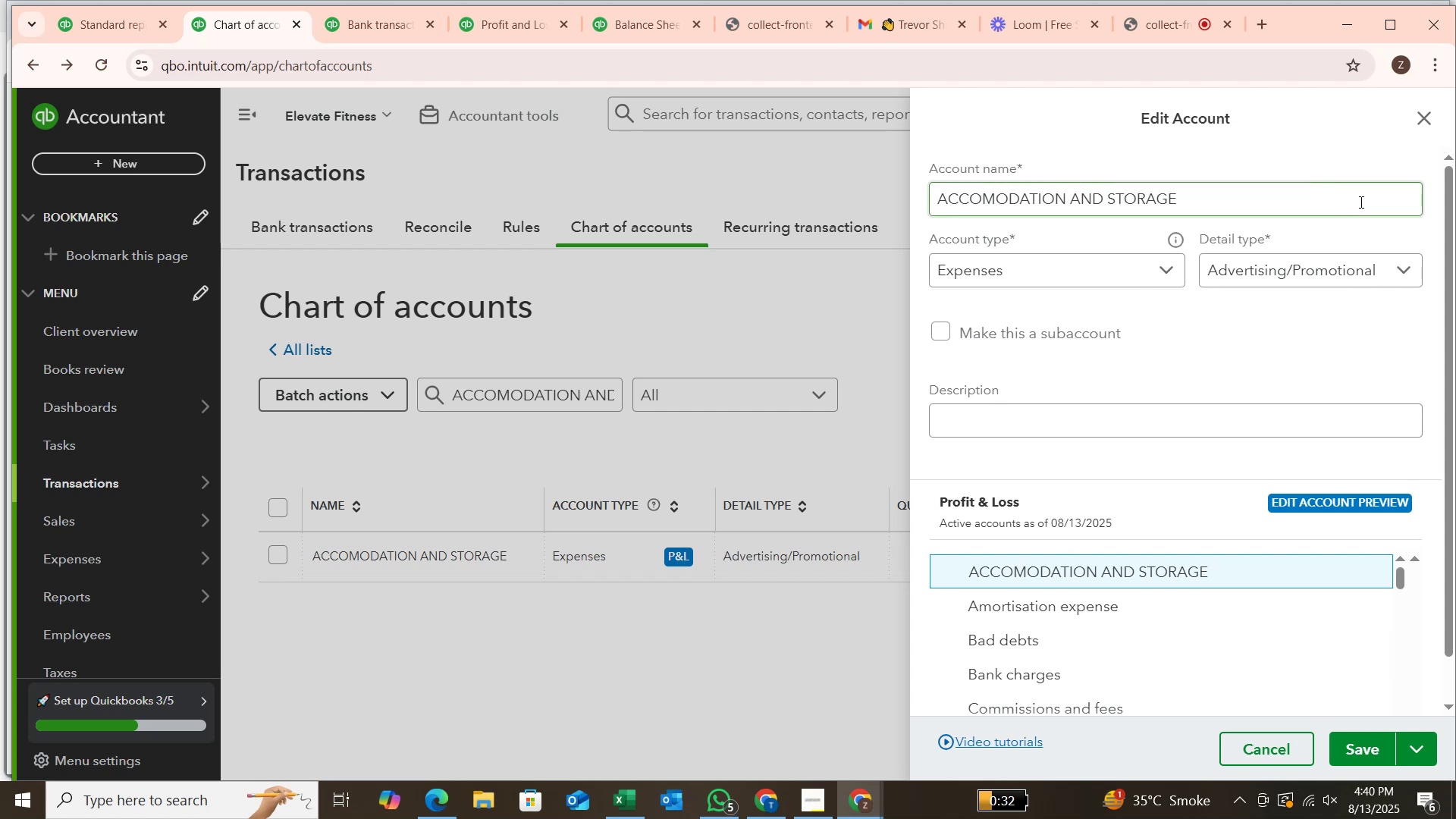 
wait(7.6)
 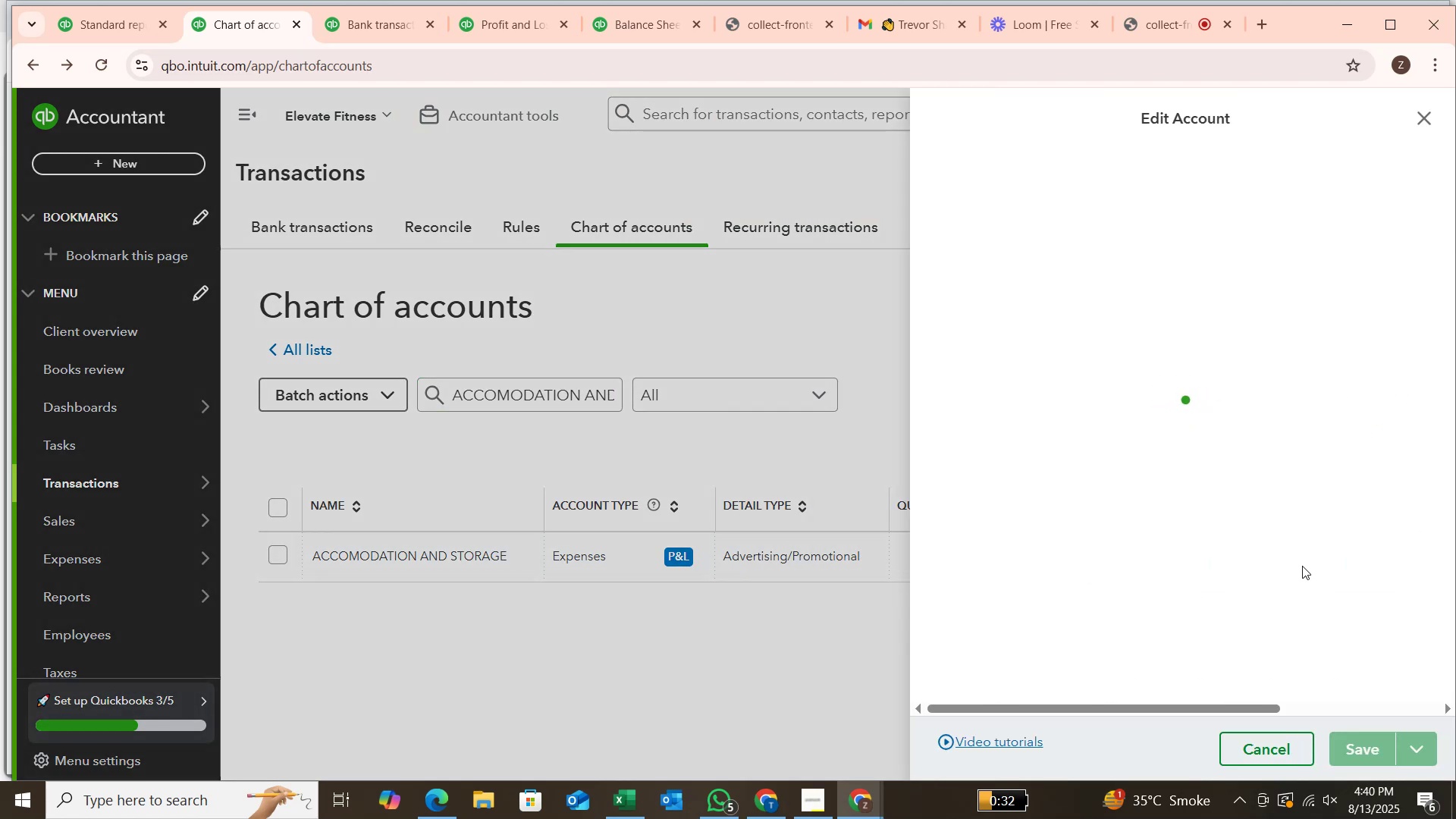 
left_click([1182, 194])
 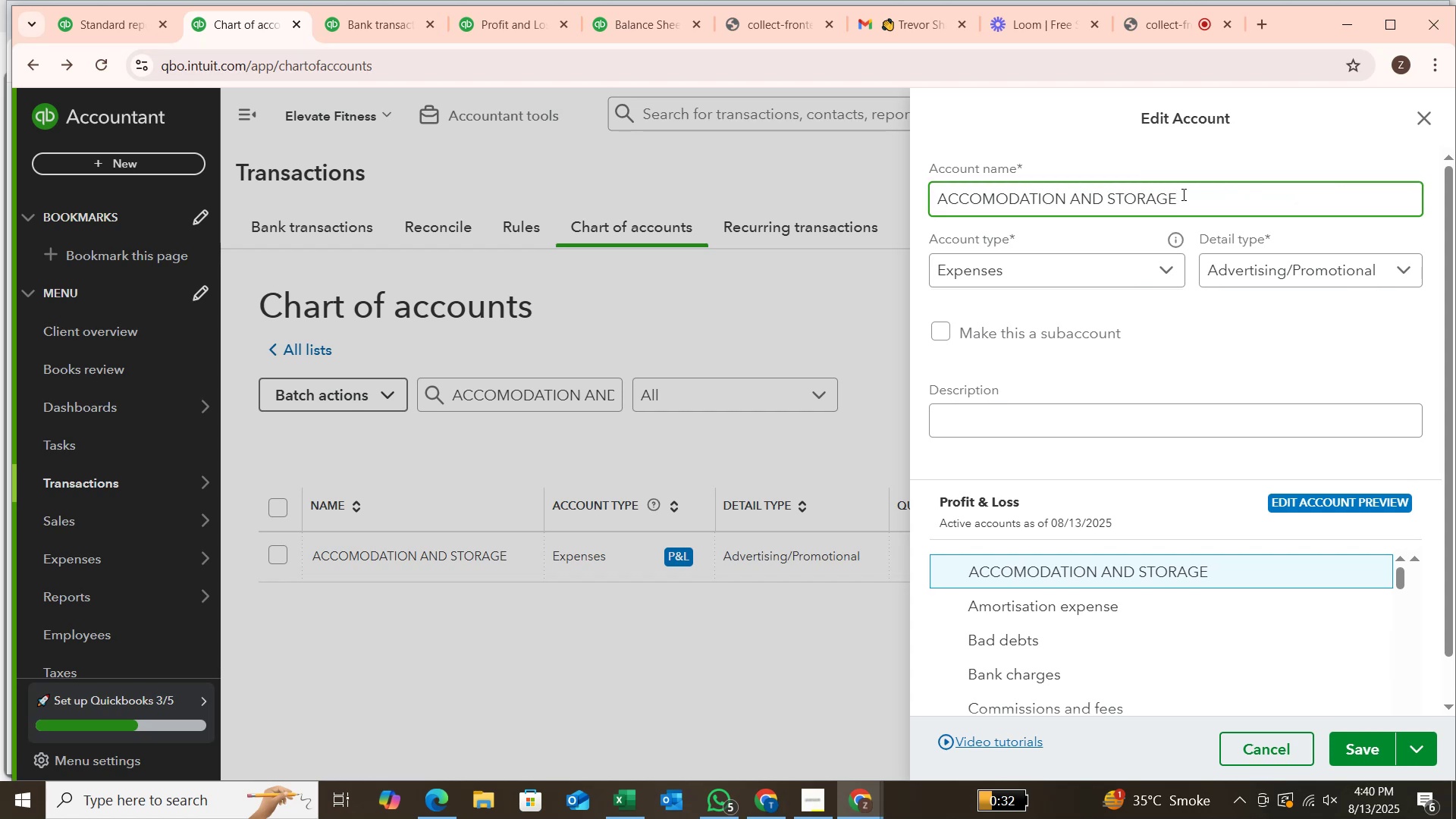 
hold_key(key=Backspace, duration=0.9)
 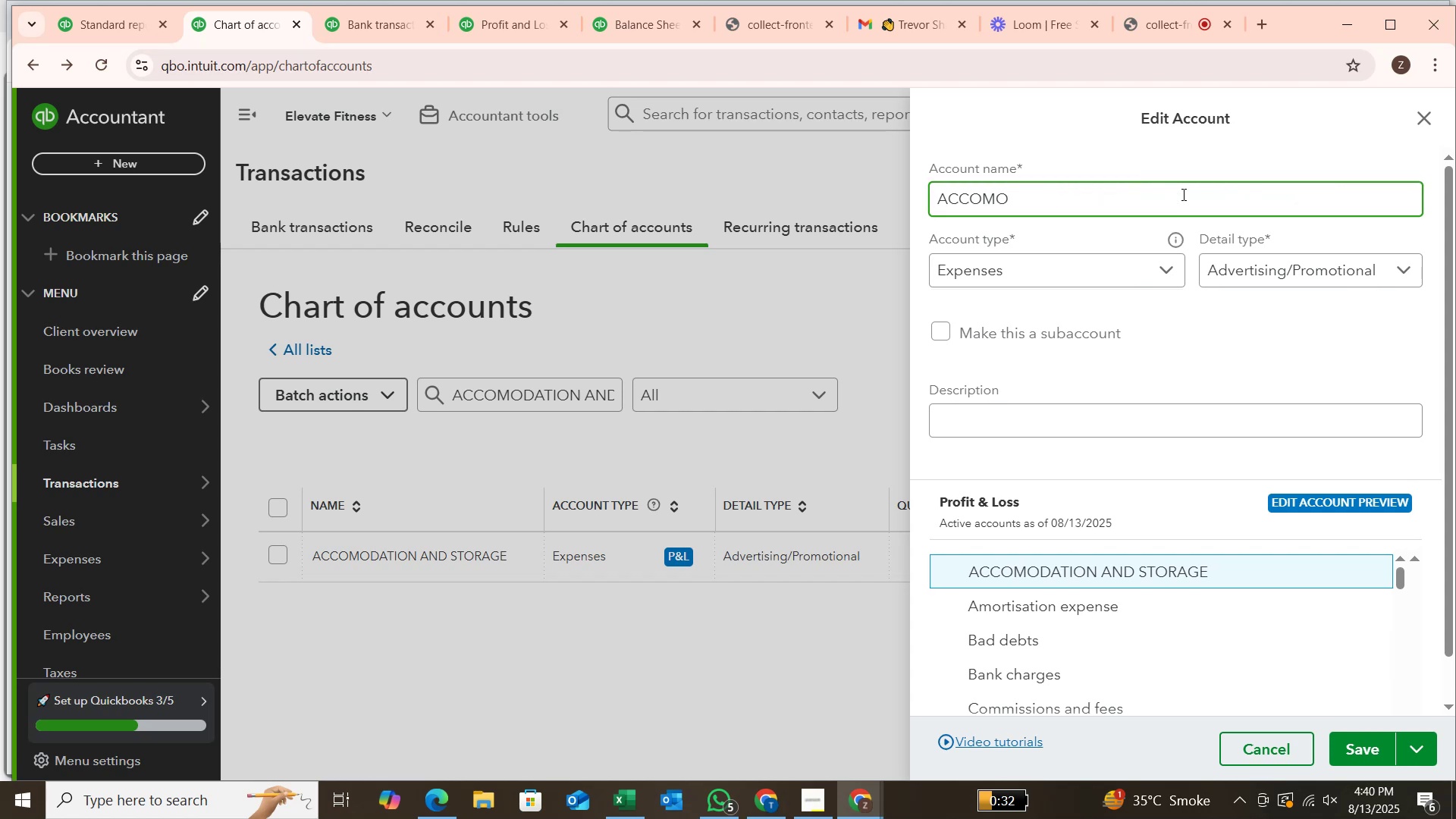 
key(Backspace)
key(Backspace)
key(Backspace)
key(Backspace)
key(Backspace)
type(ccomodation and storage)
 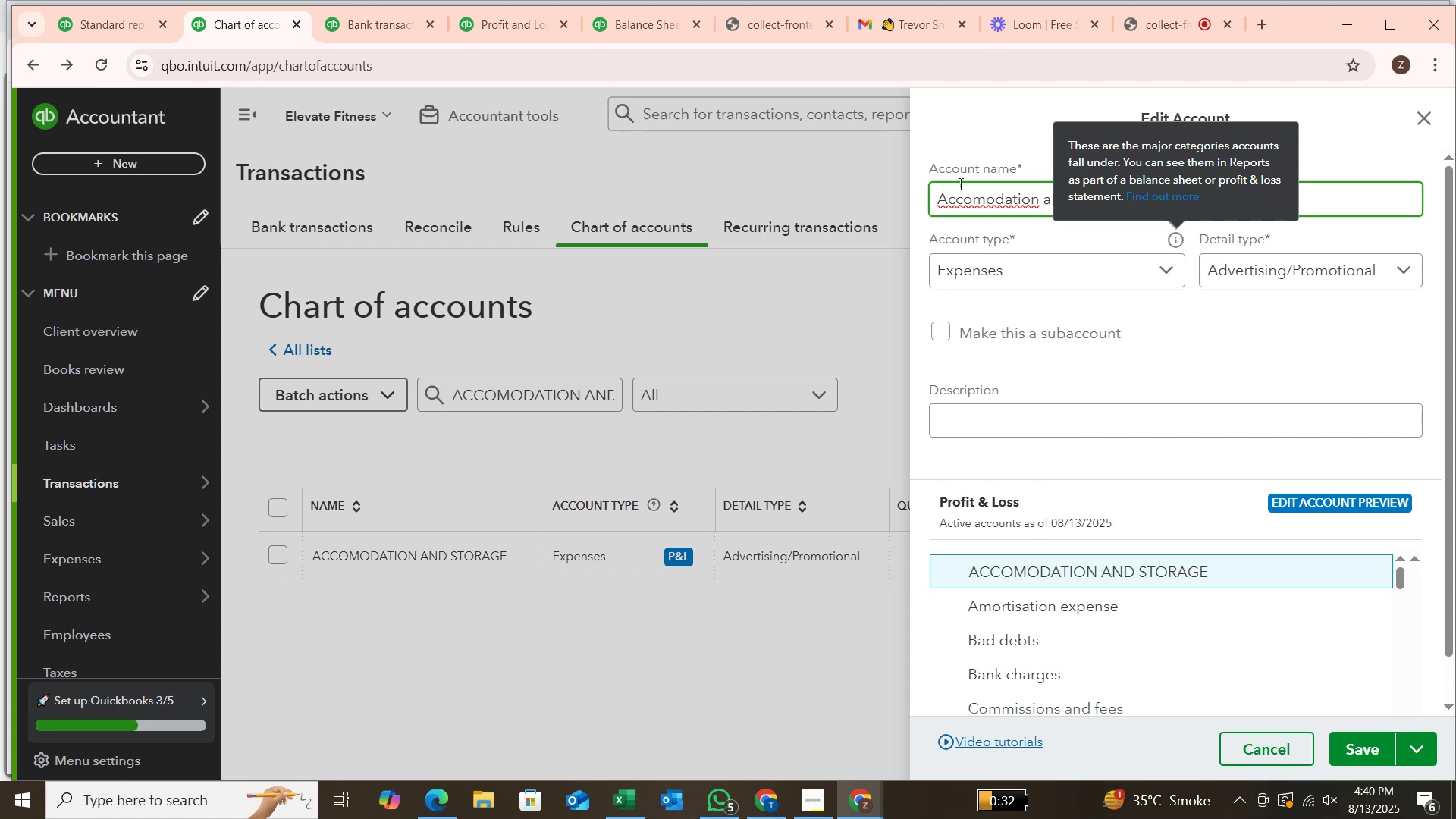 
left_click([959, 200])
 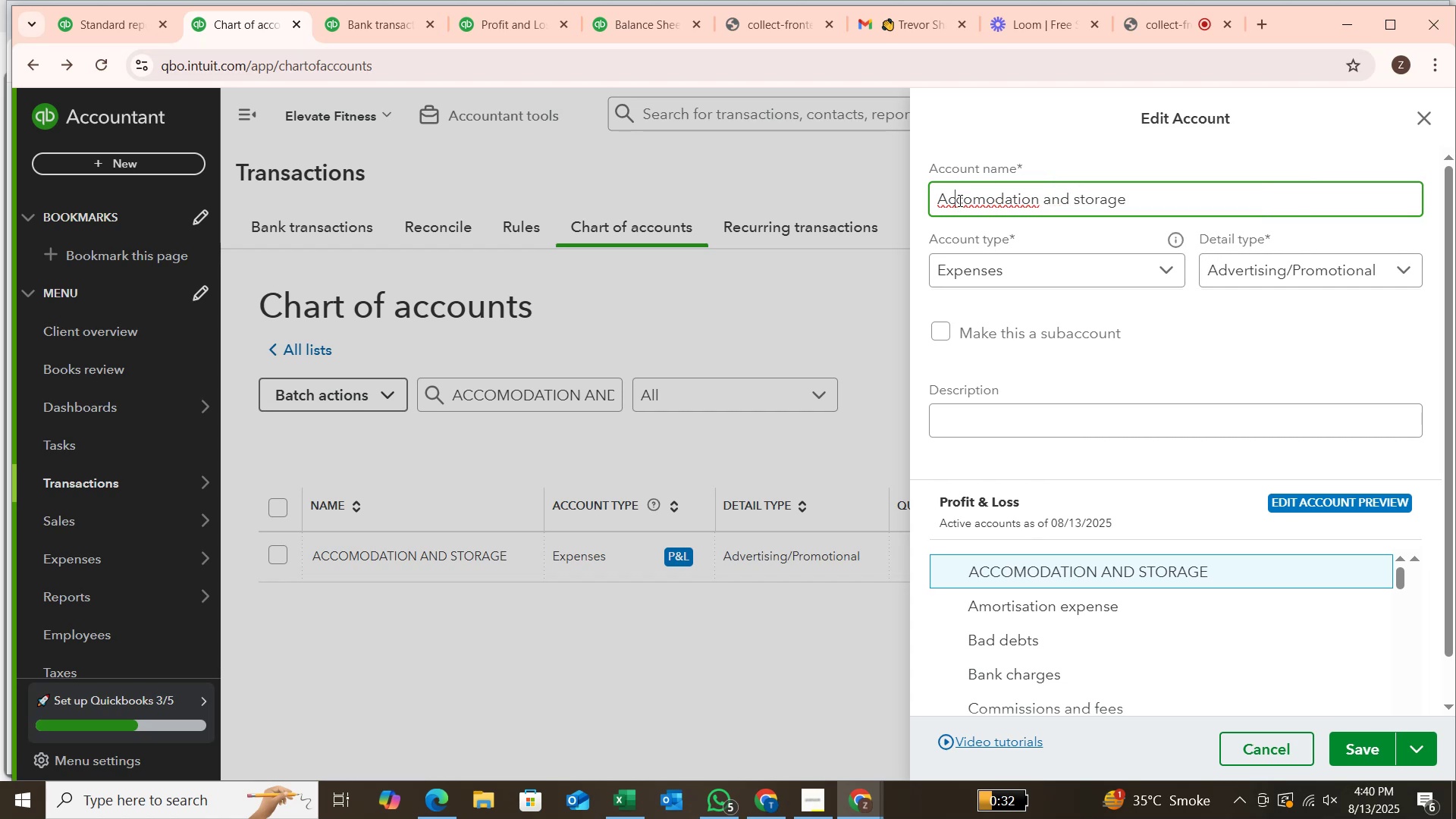 
key(Backspace)
 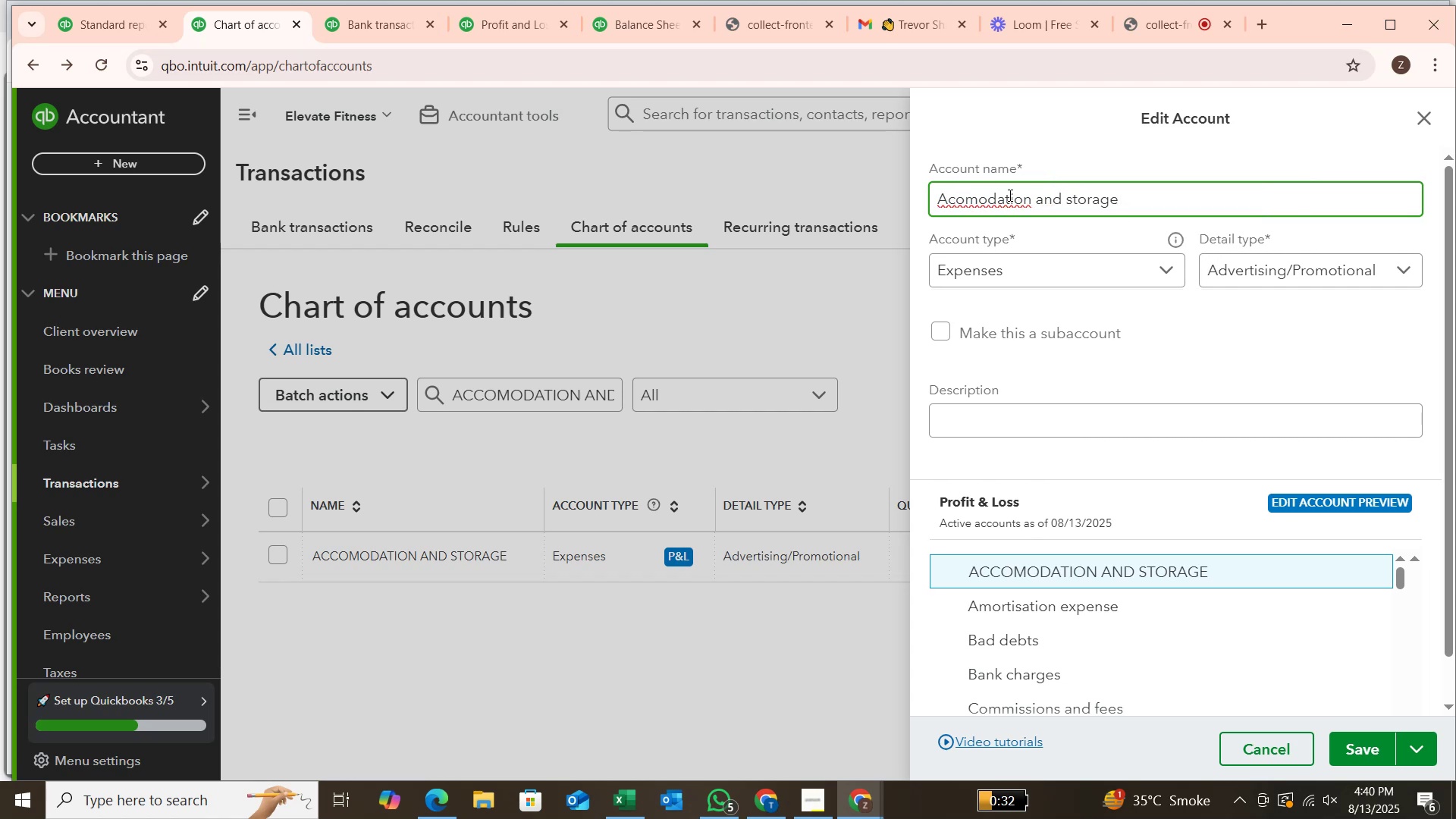 
key(C)
 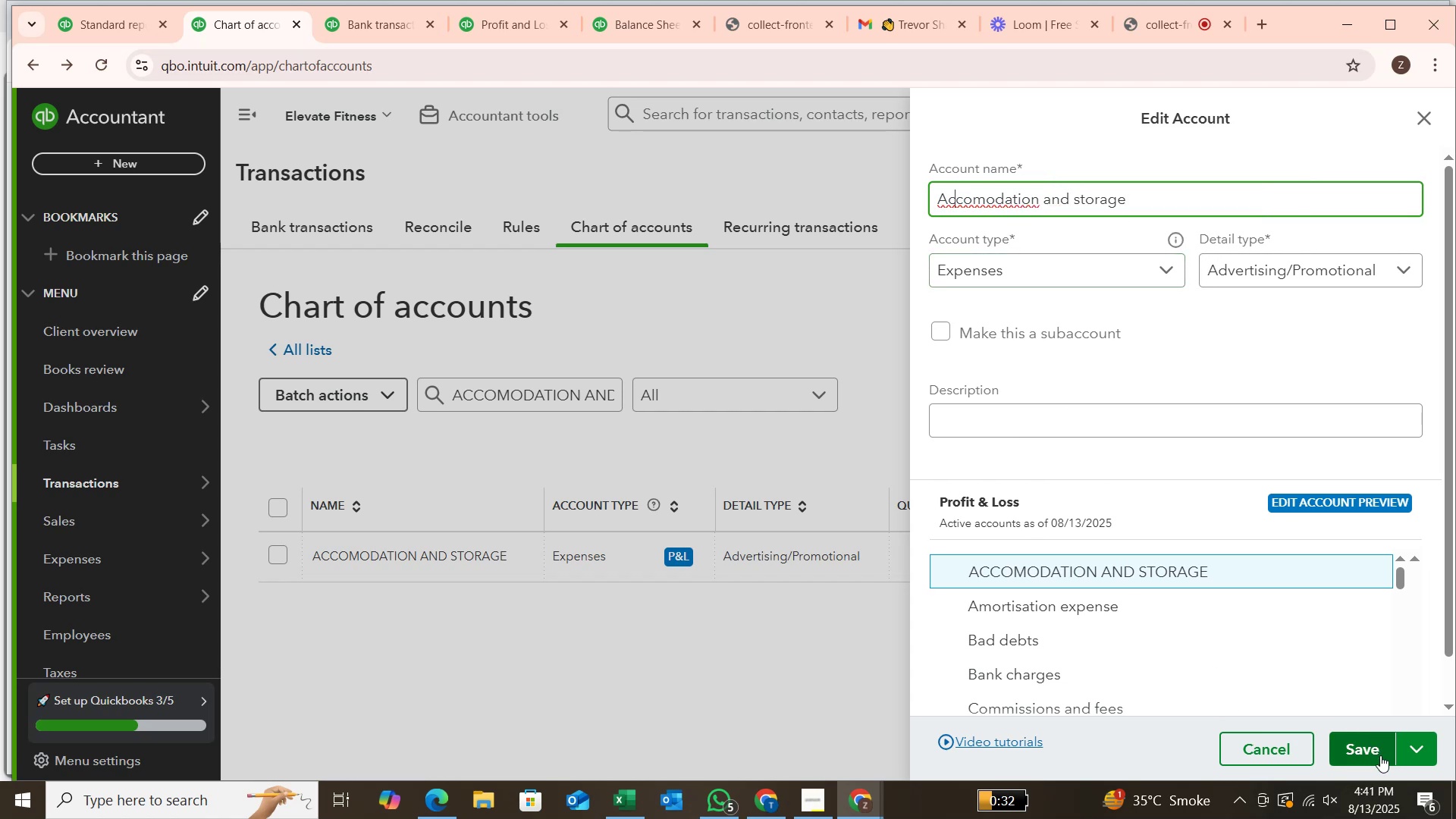 
left_click([1375, 752])
 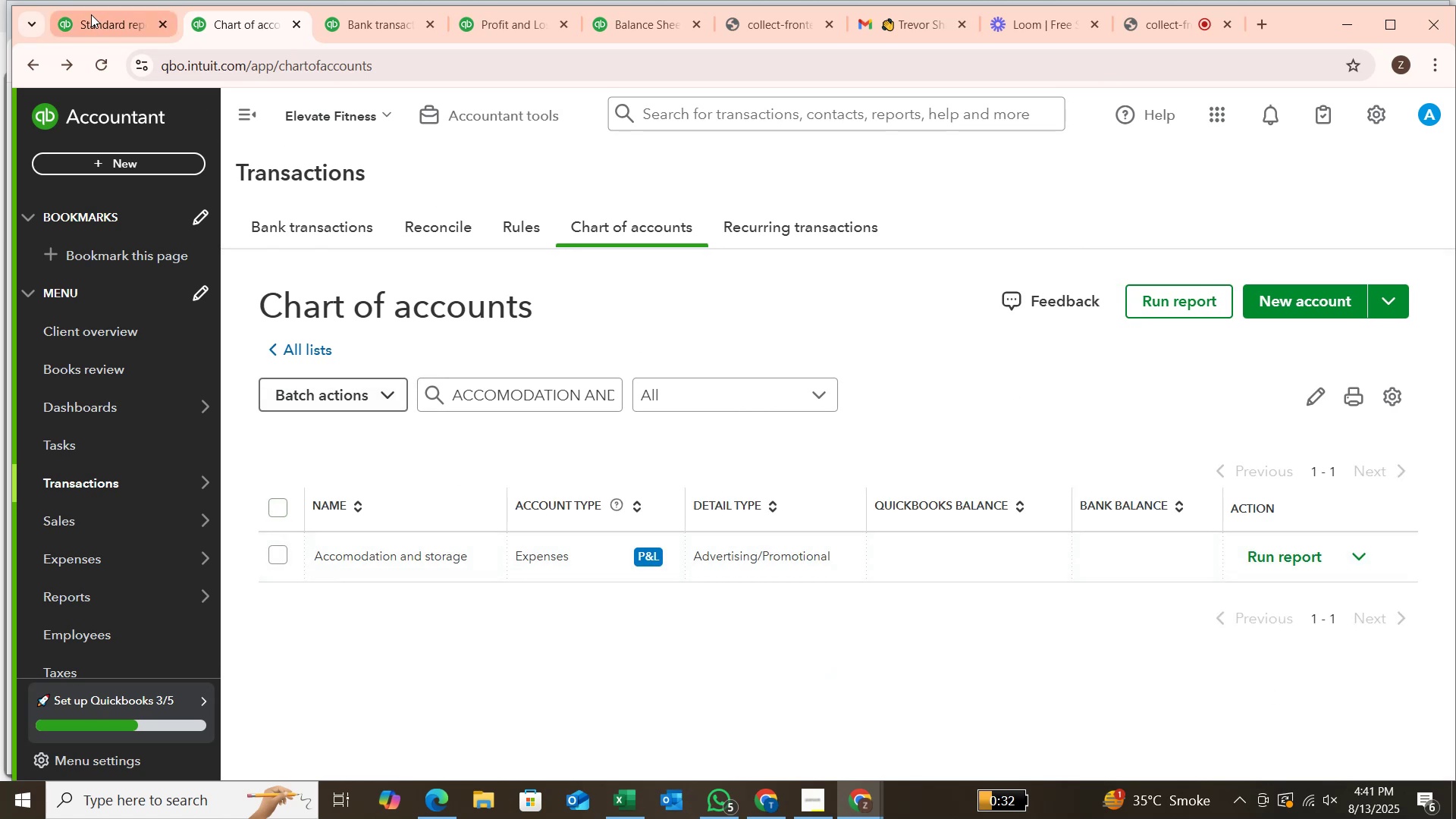 
wait(6.7)
 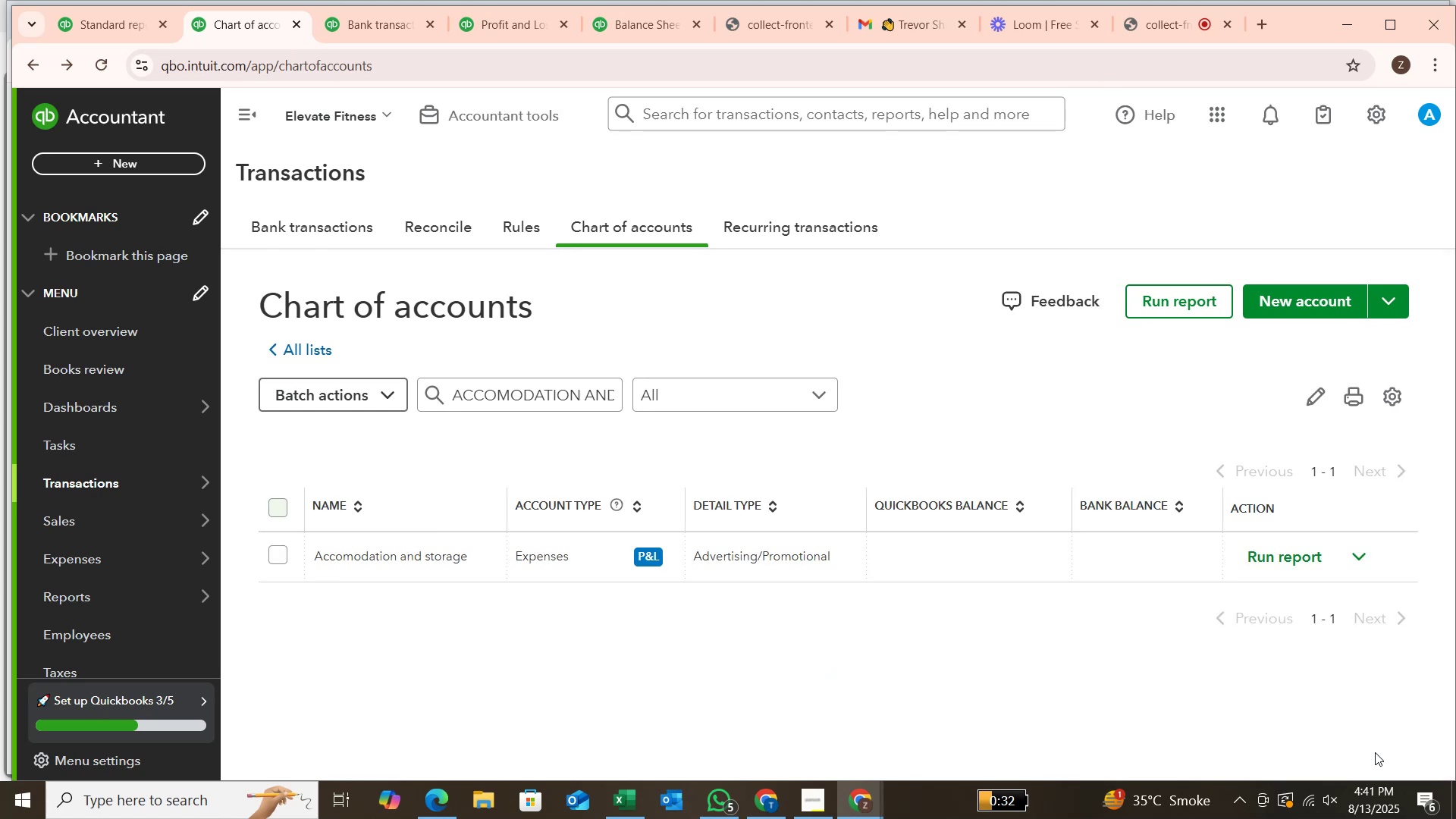 
left_click([394, 24])
 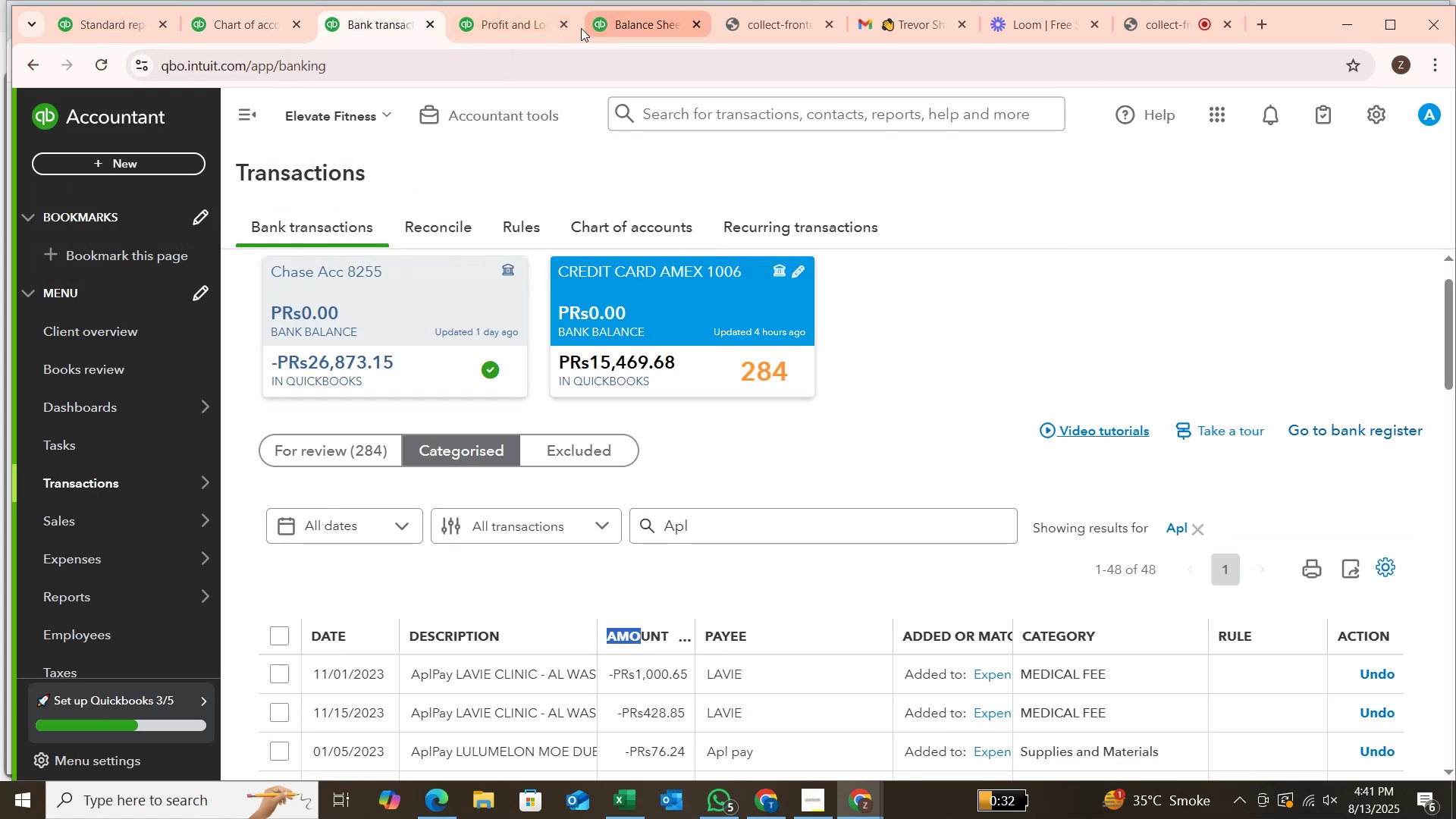 
left_click([529, 30])
 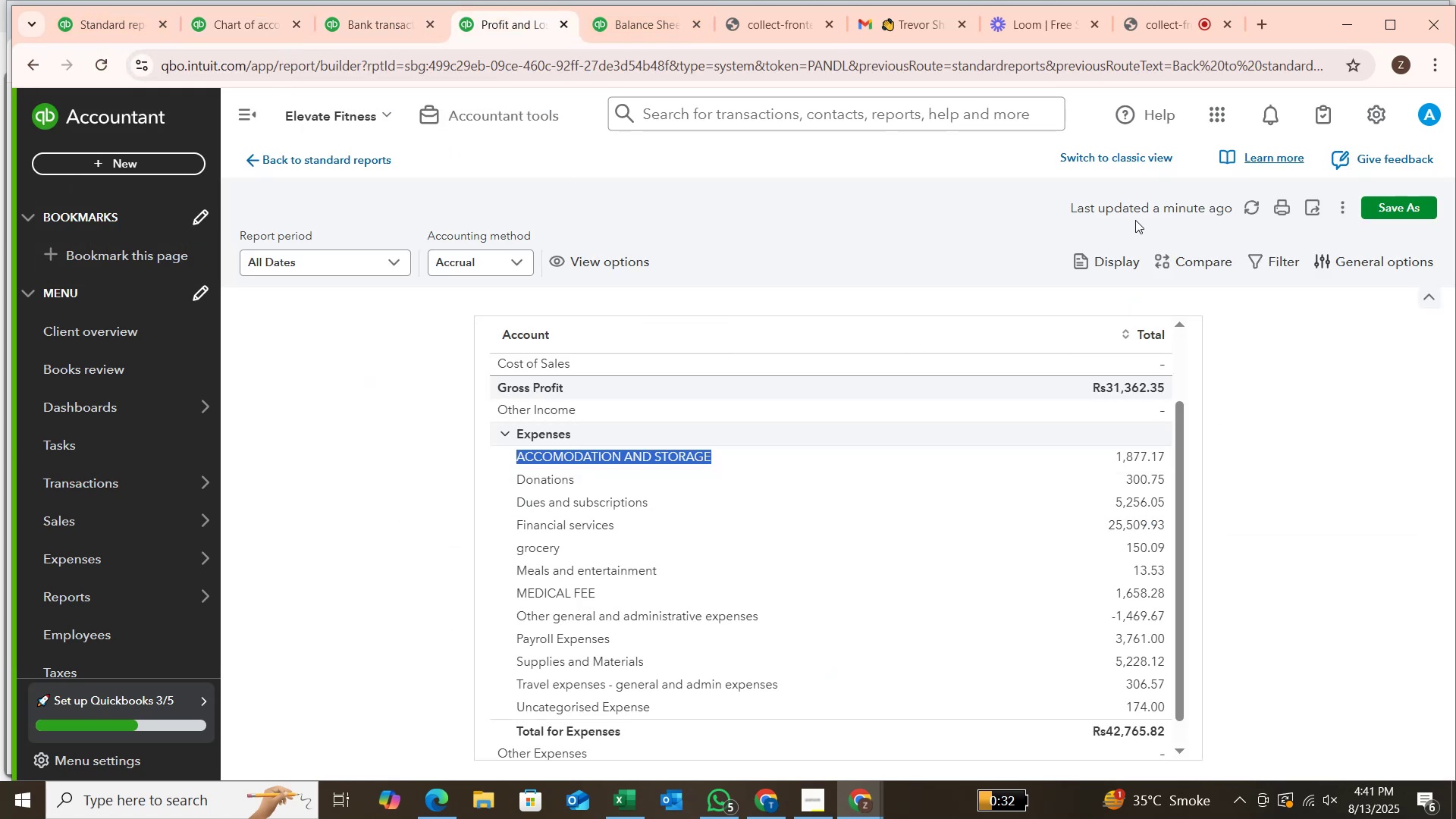 
scroll: coordinate [1173, 331], scroll_direction: up, amount: 1.0
 